 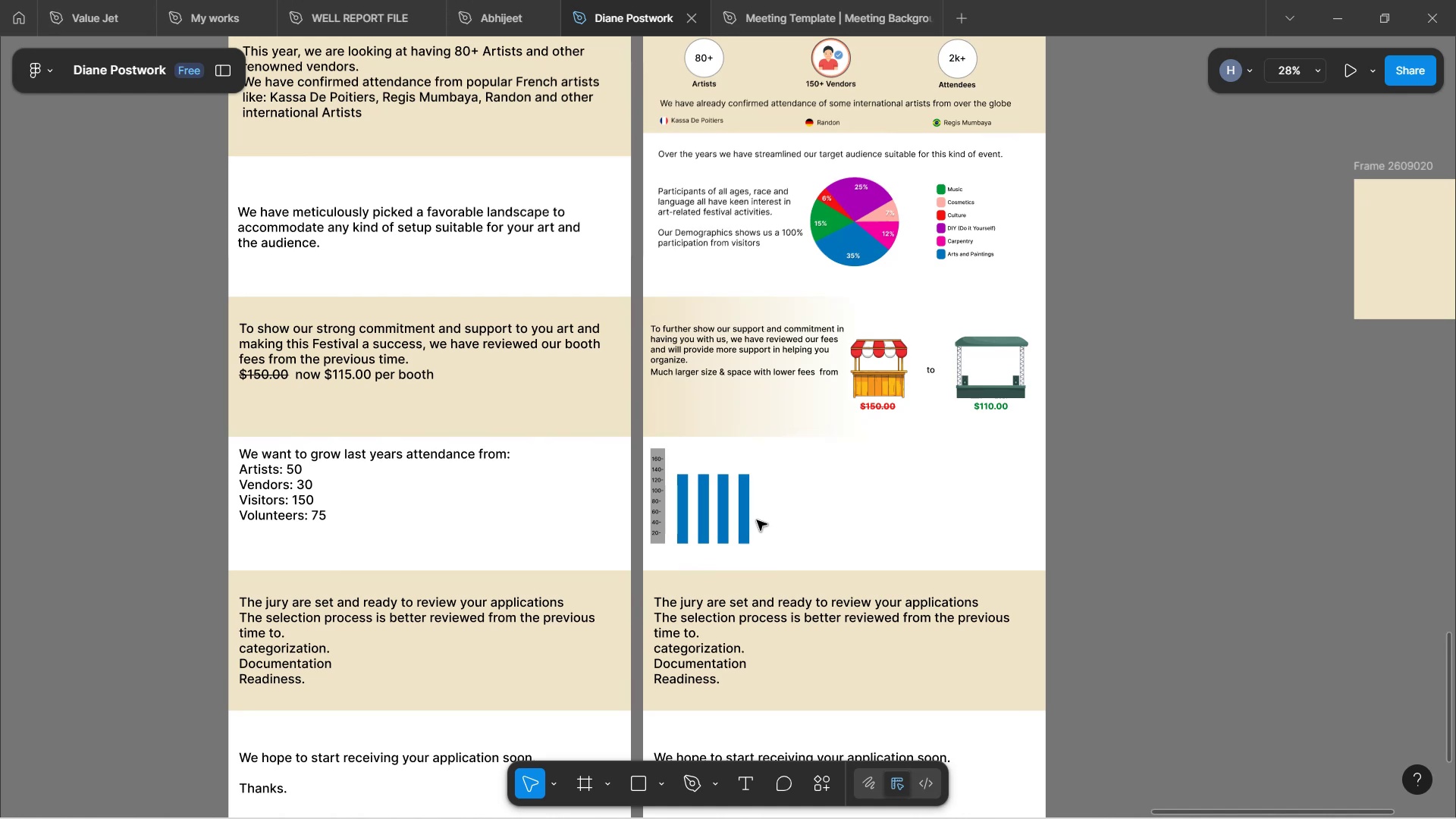 
mouse_move([1331, 798])
 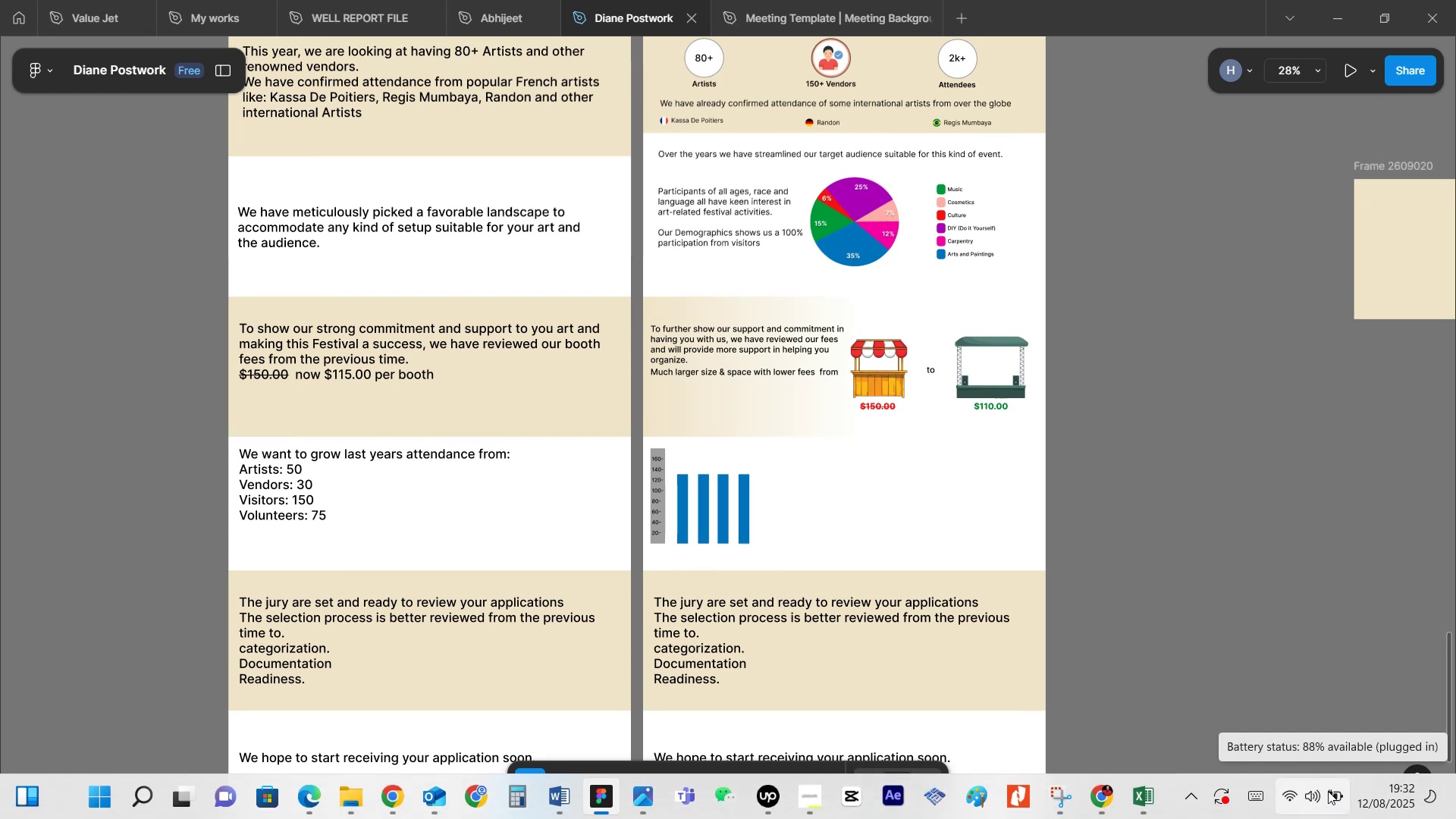 
wait(5.13)
 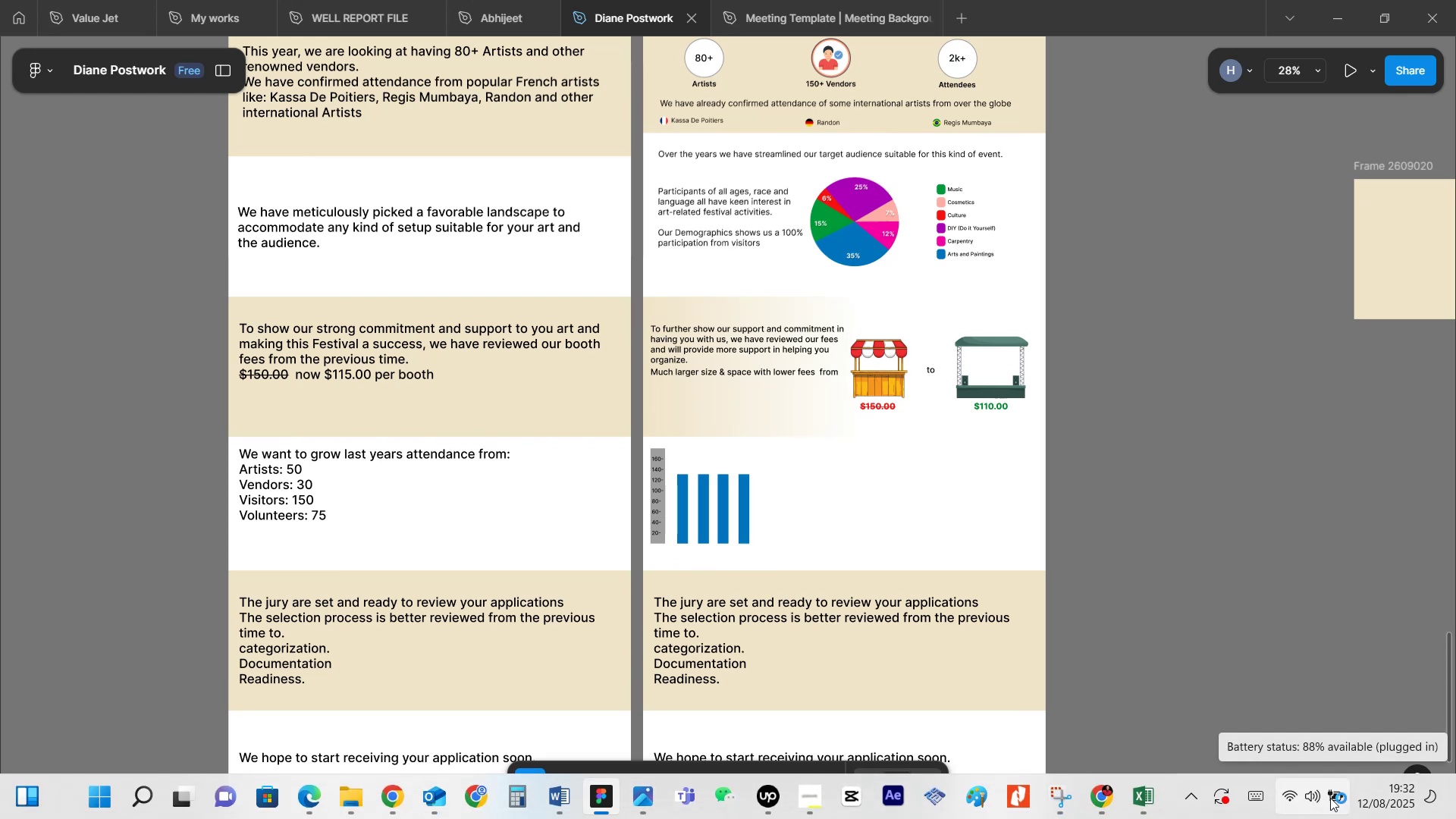 
scroll: coordinate [931, 303], scroll_direction: down, amount: 2.0
 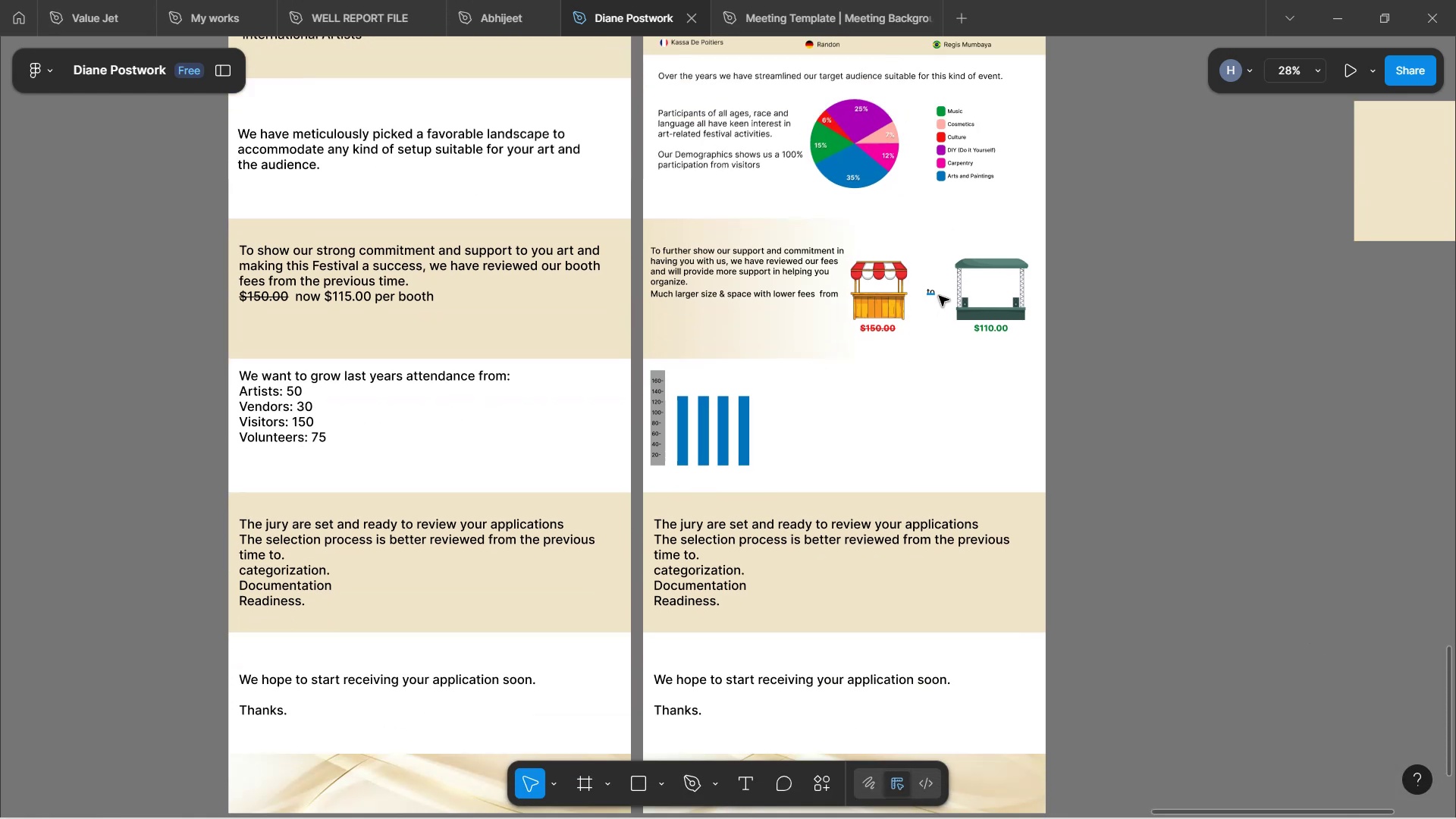 
scroll: coordinate [934, 317], scroll_direction: up, amount: 8.0
 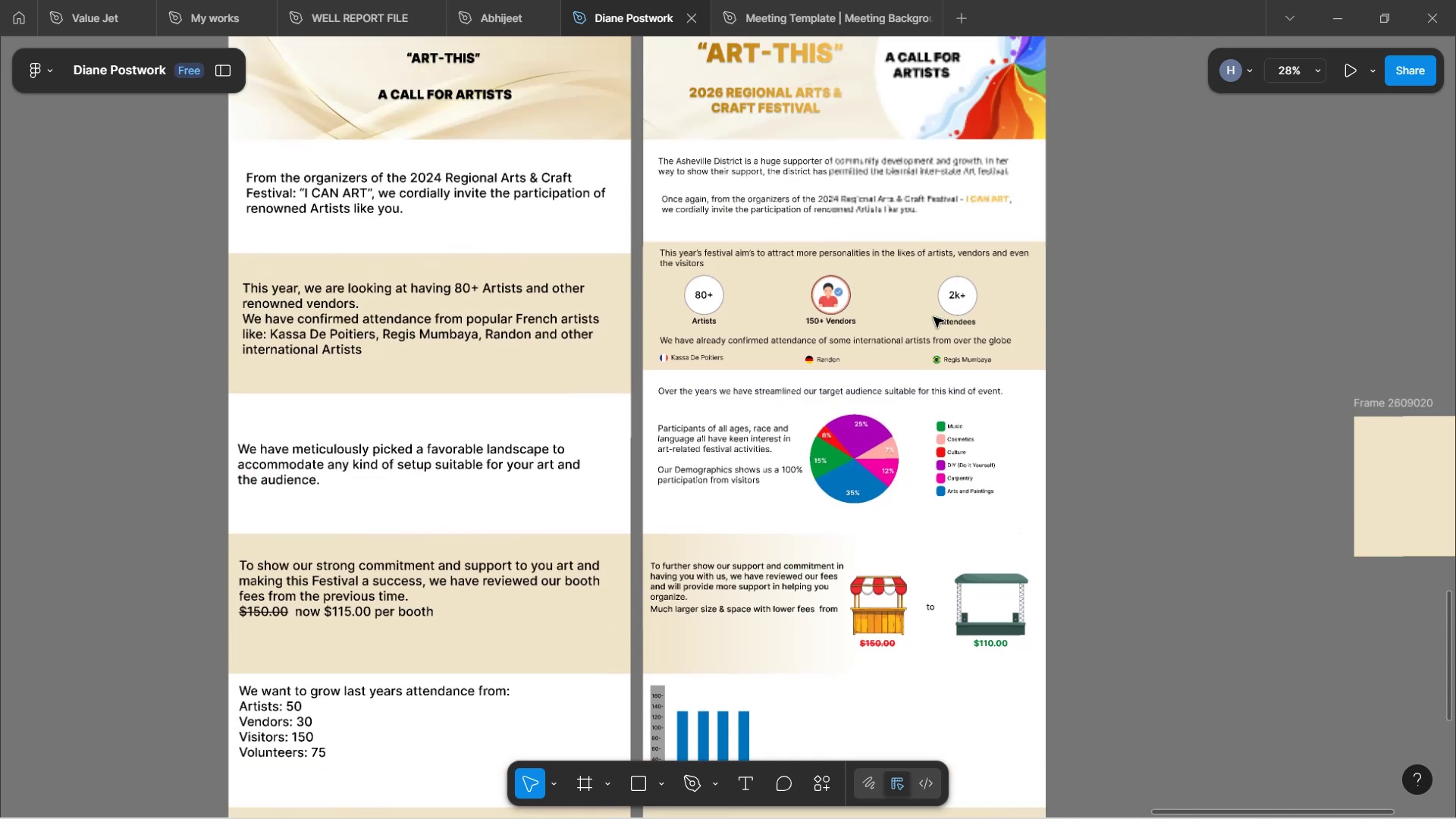 
scroll: coordinate [883, 370], scroll_direction: down, amount: 6.0
 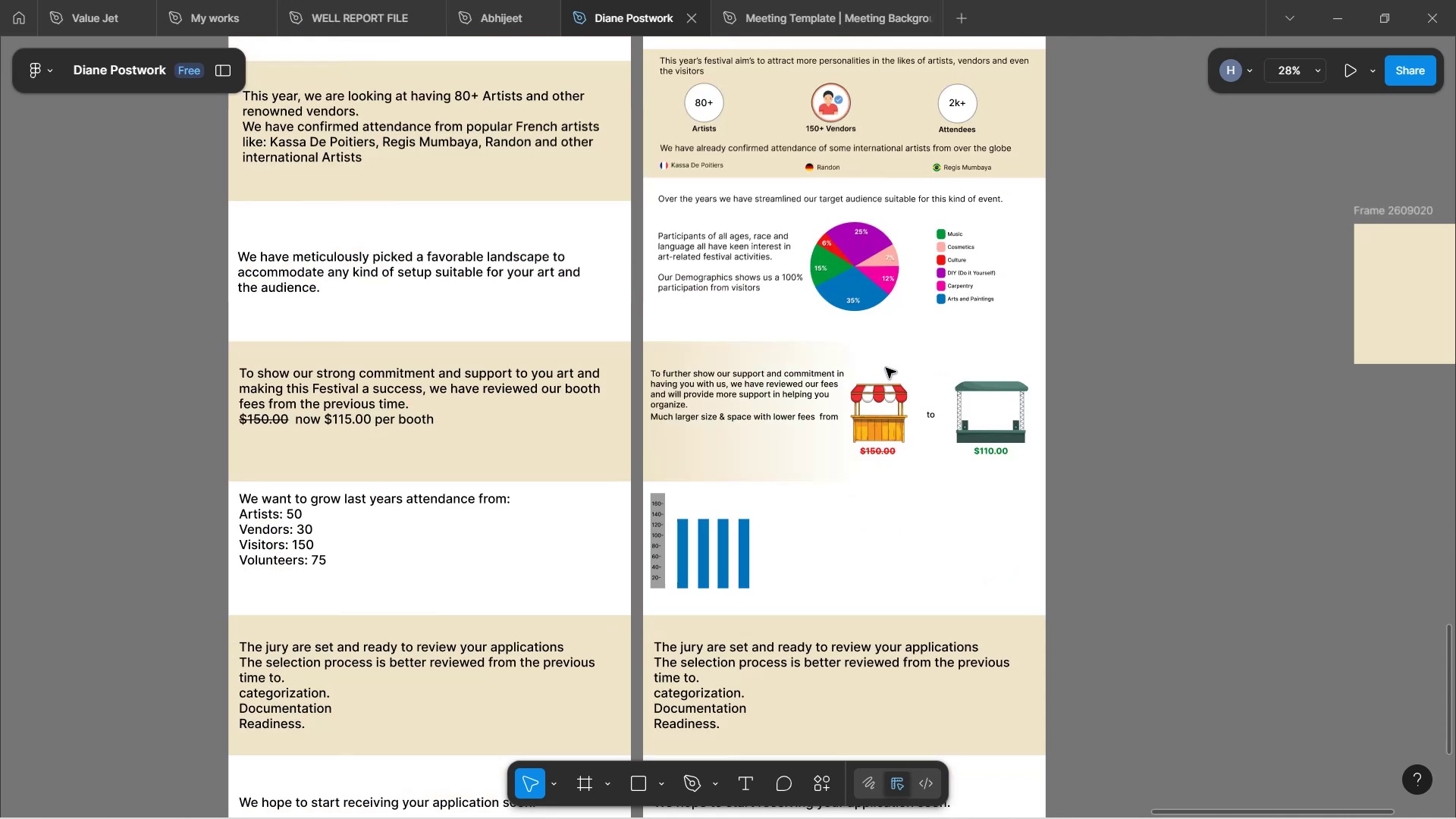 
hold_key(key=ControlLeft, duration=1.55)
scroll: coordinate [879, 413], scroll_direction: up, amount: 4.0
 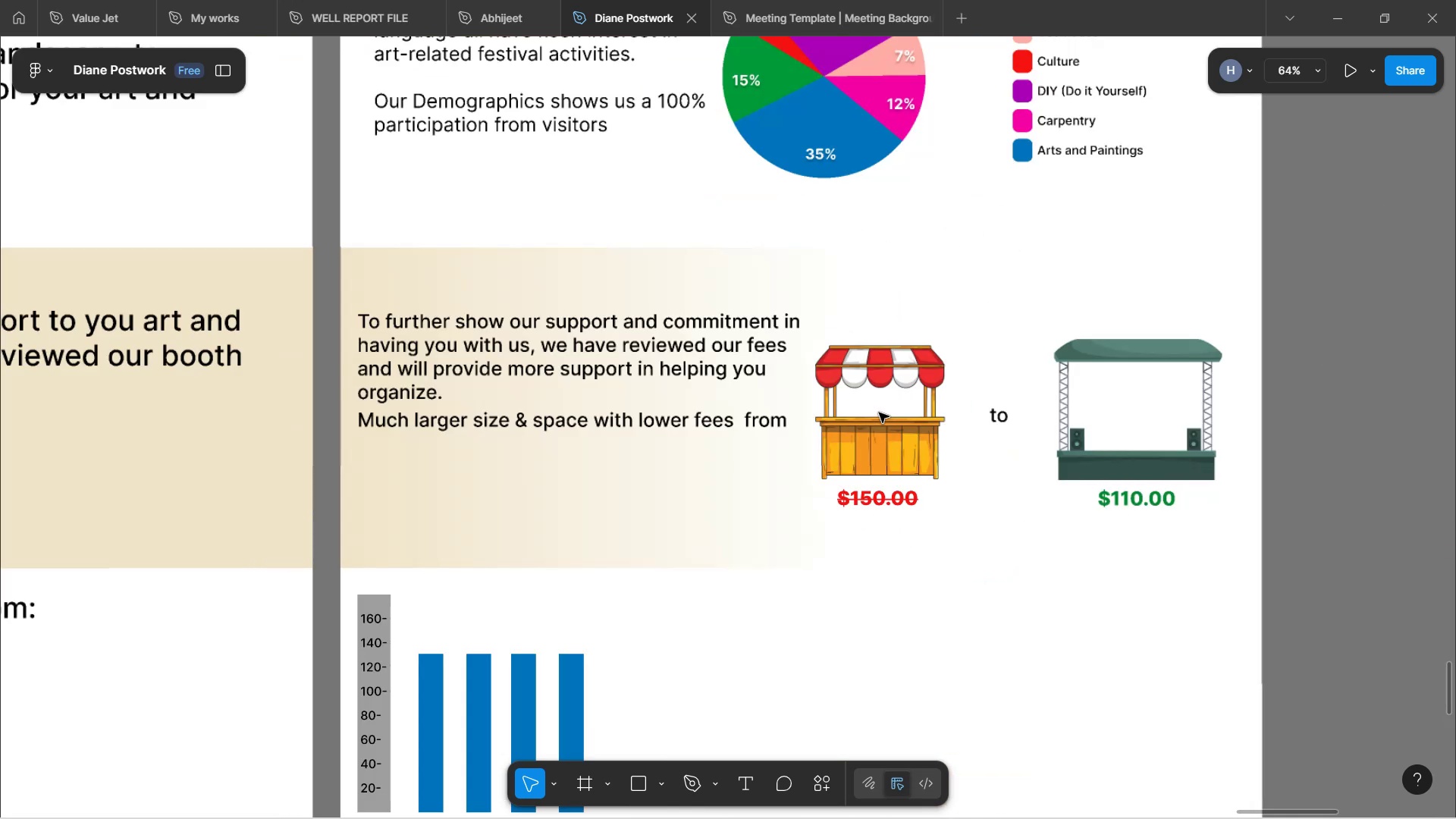 
hold_key(key=ControlLeft, duration=0.38)
 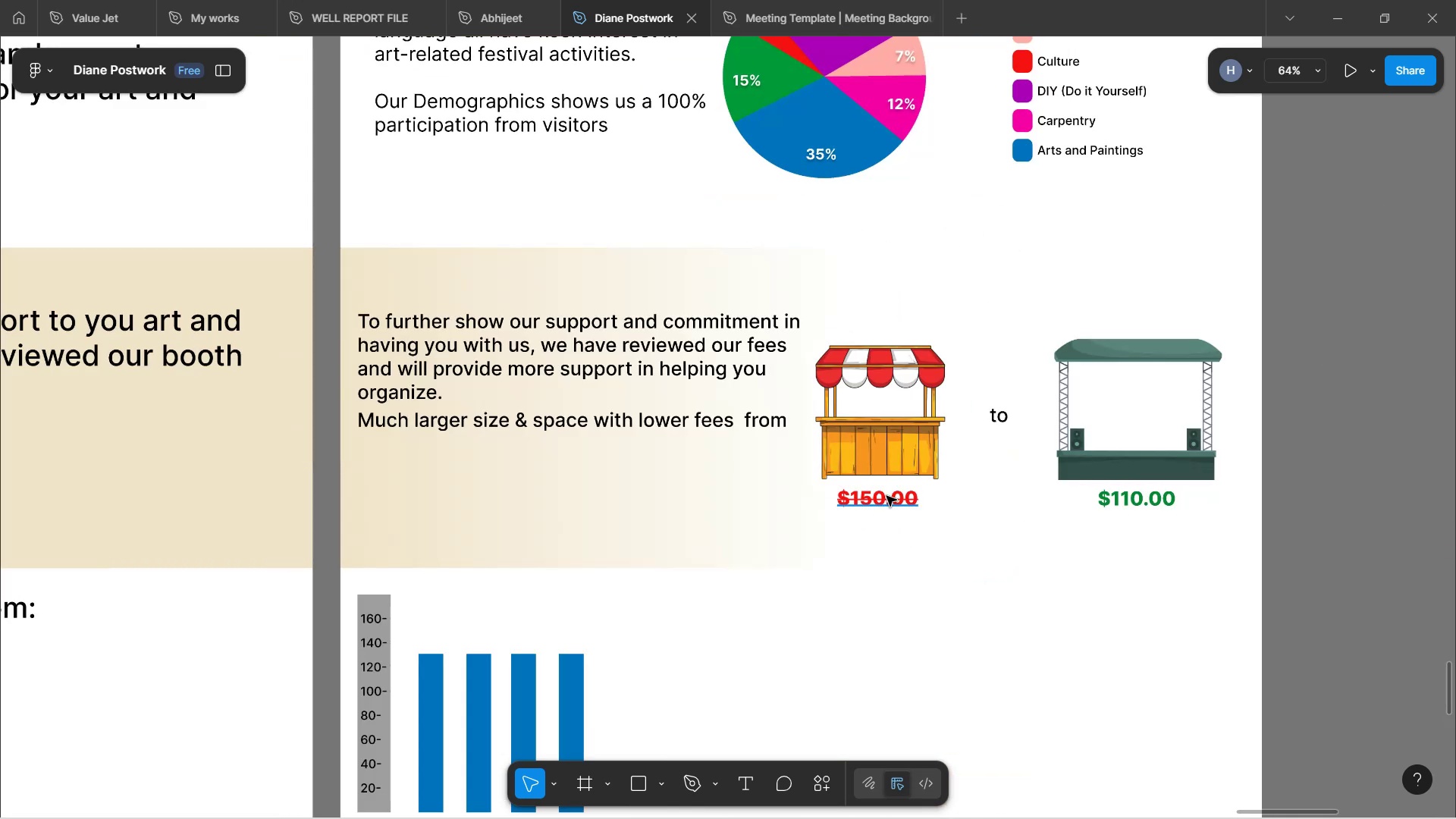 
hold_key(key=ControlLeft, duration=19.74)
left_click([896, 467])
 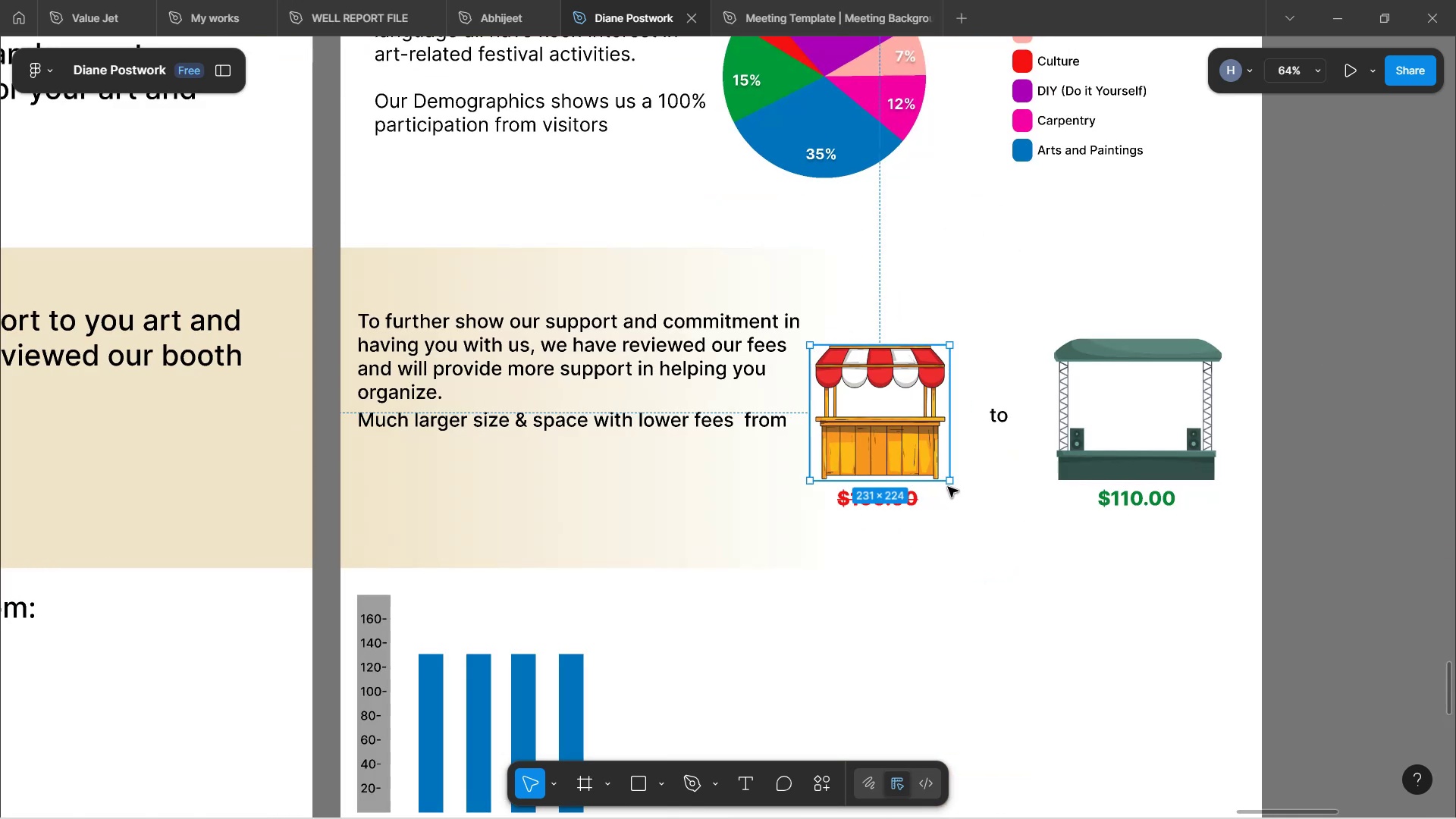 
hold_key(key=ShiftLeft, duration=1.23)
left_click_drag(start_coordinate=[952, 483], to_coordinate=[932, 452])
 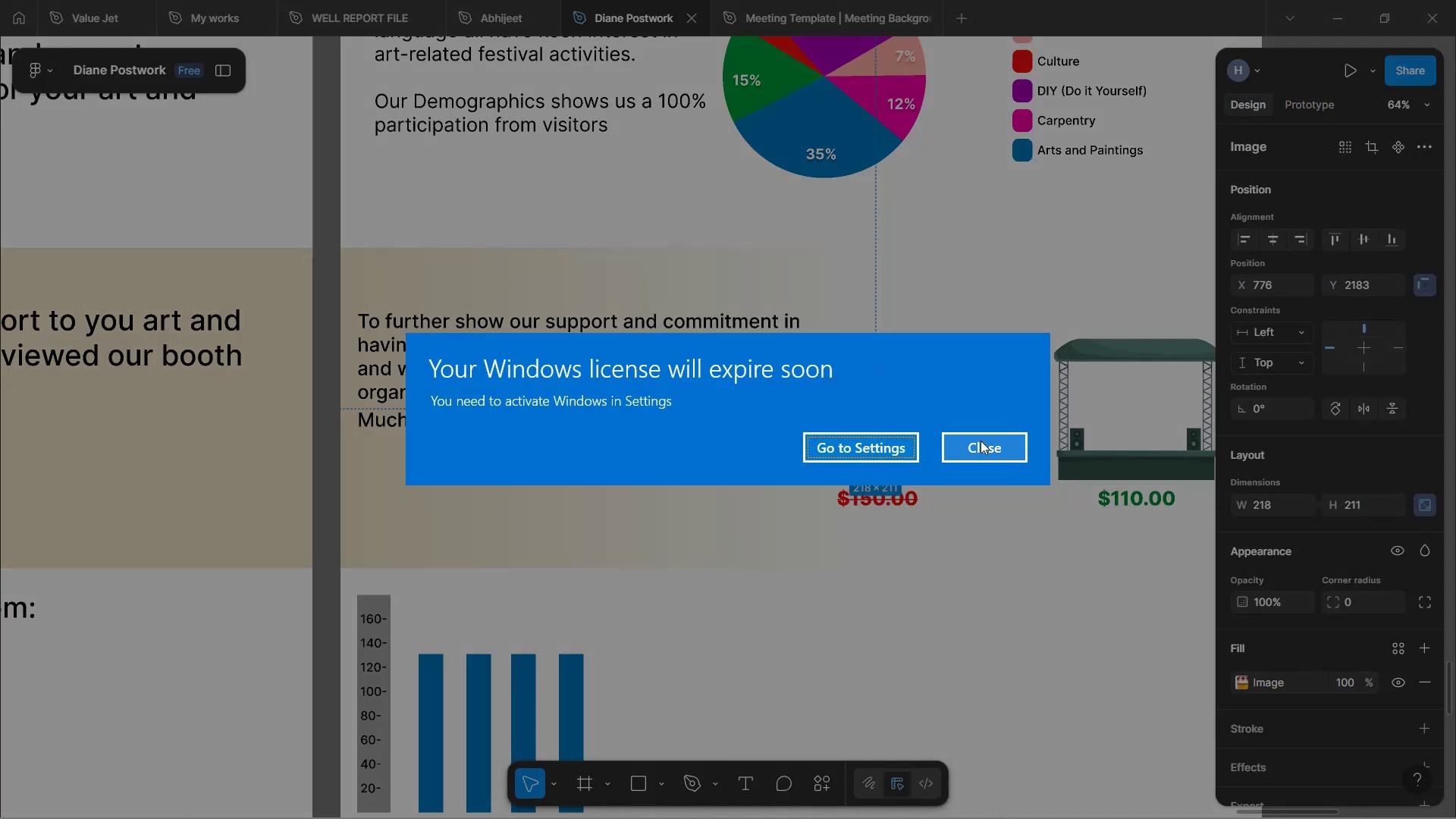 
left_click([982, 441])
 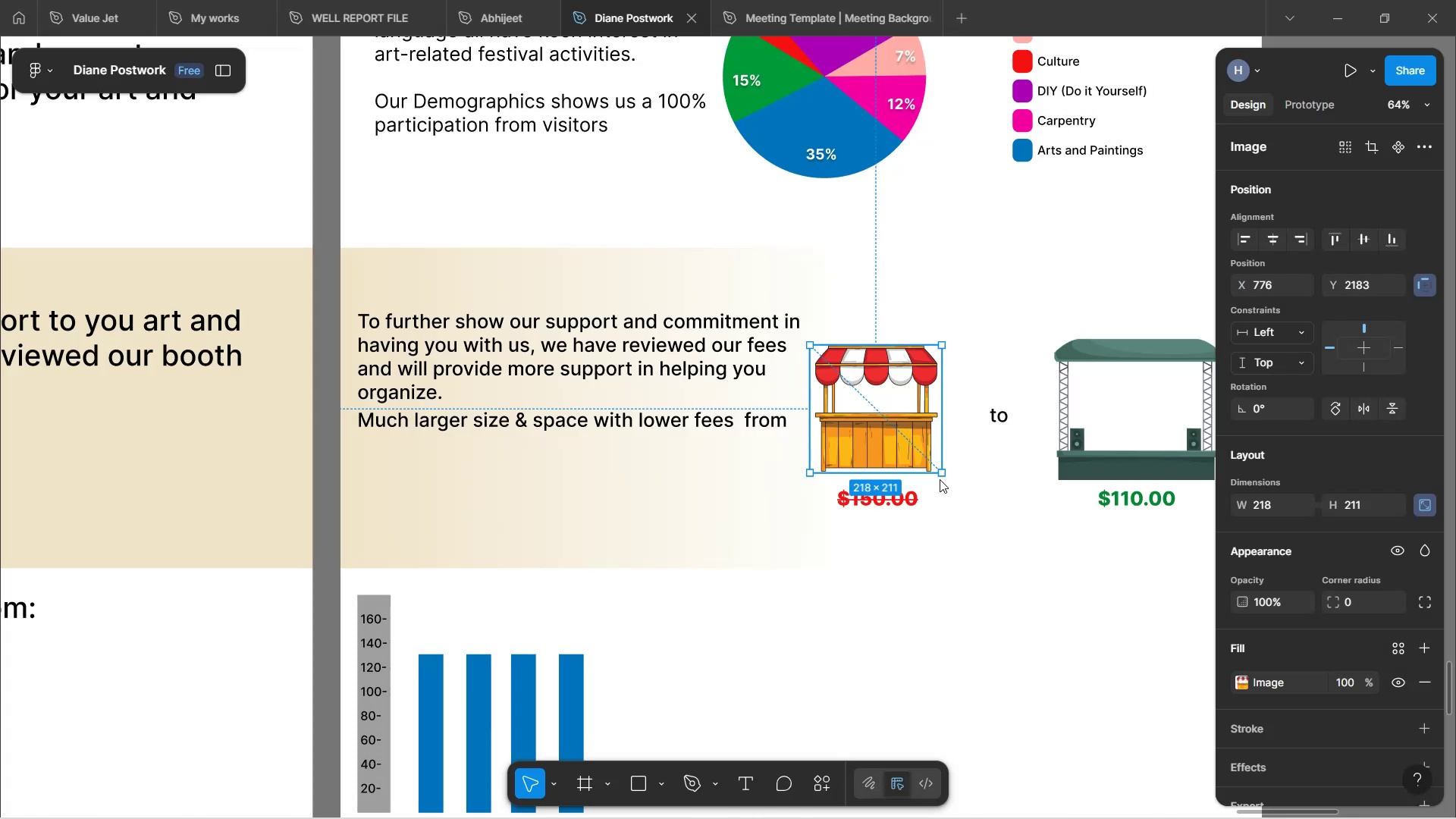 
left_click([924, 448])
 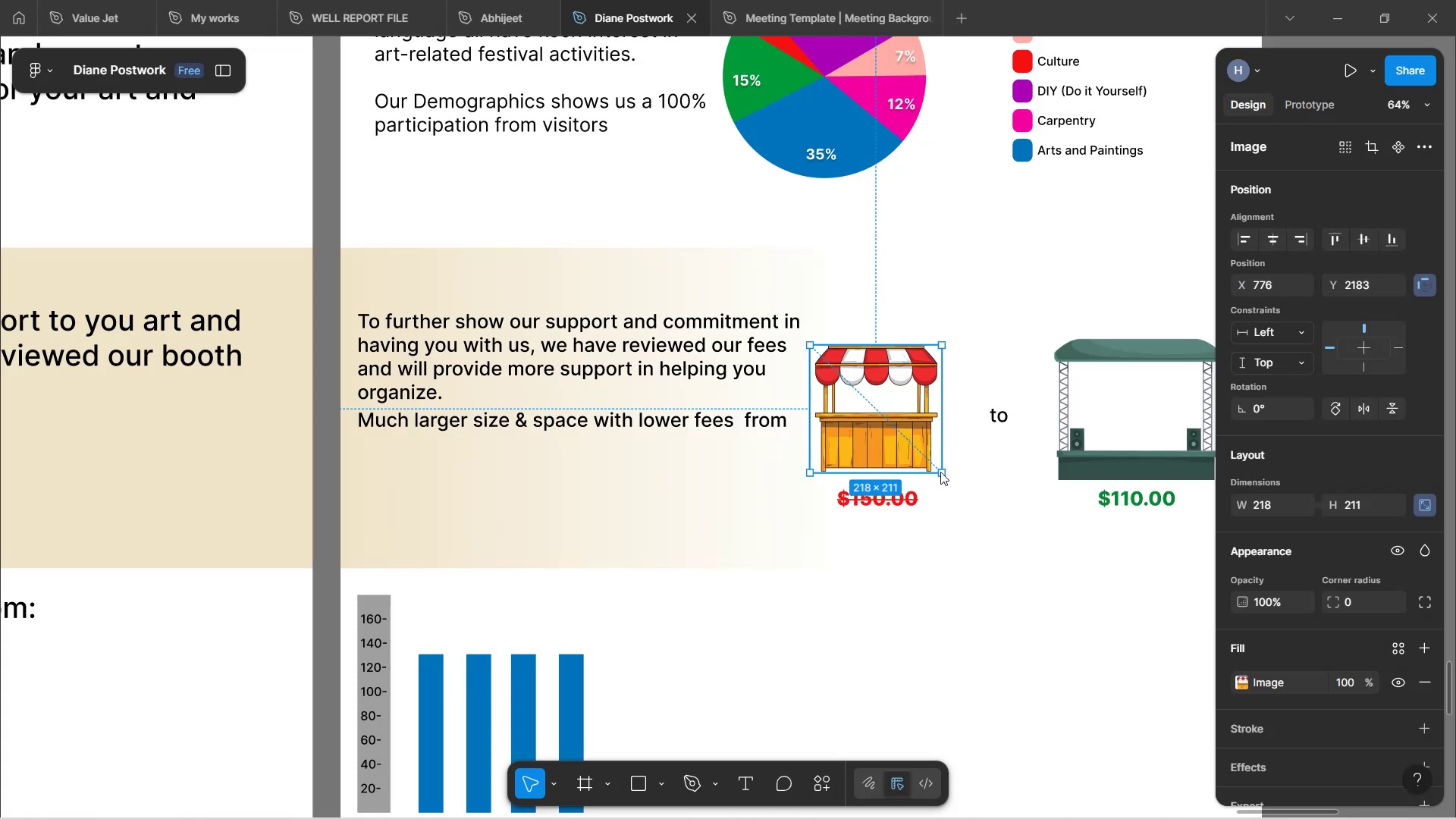 
scroll: coordinate [952, 547], scroll_direction: down, amount: 4.0
 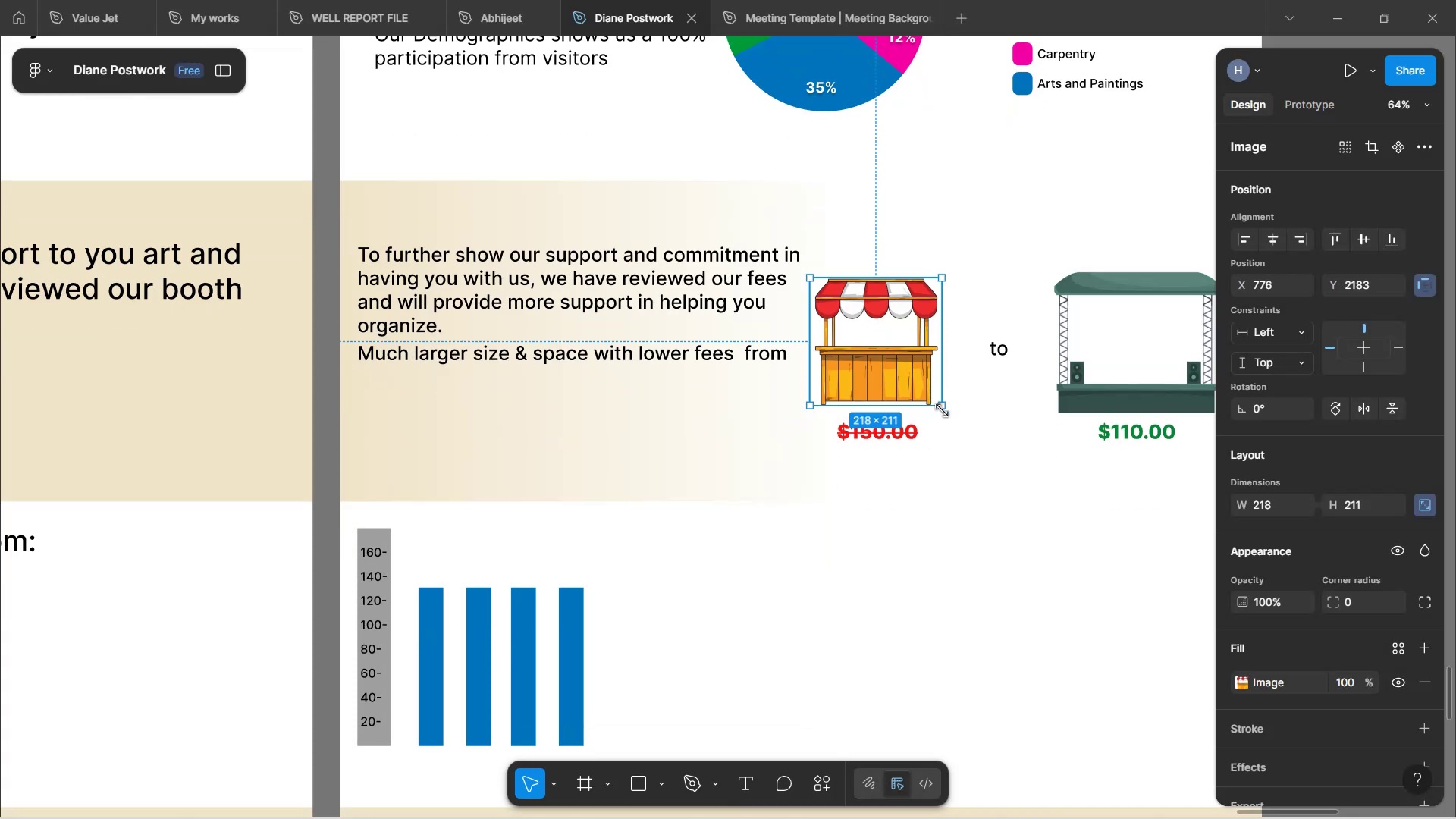 
hold_key(key=ShiftLeft, duration=1.5)
 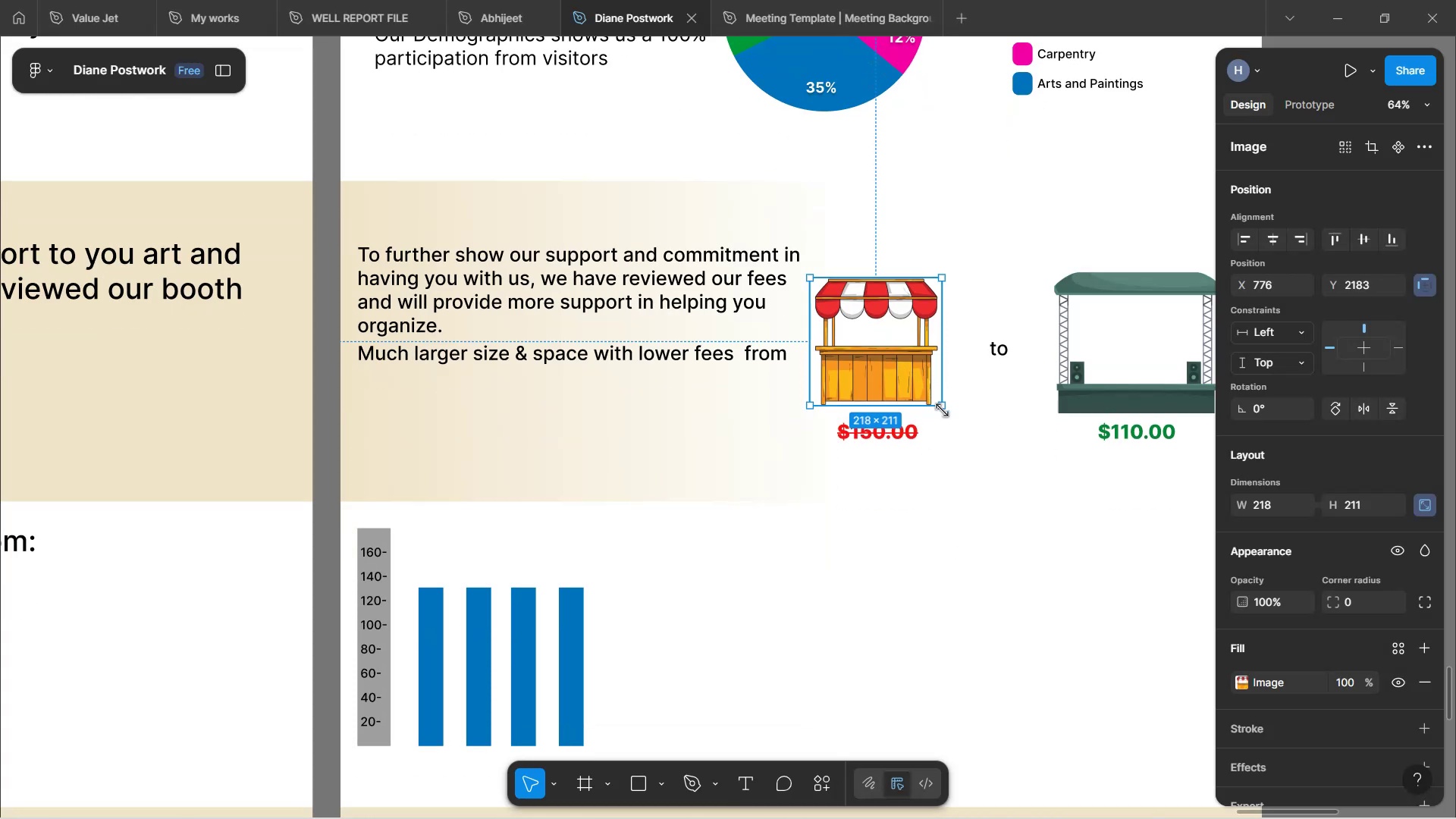 
hold_key(key=ShiftLeft, duration=1.51)
left_click_drag(start_coordinate=[942, 410], to_coordinate=[913, 372])
 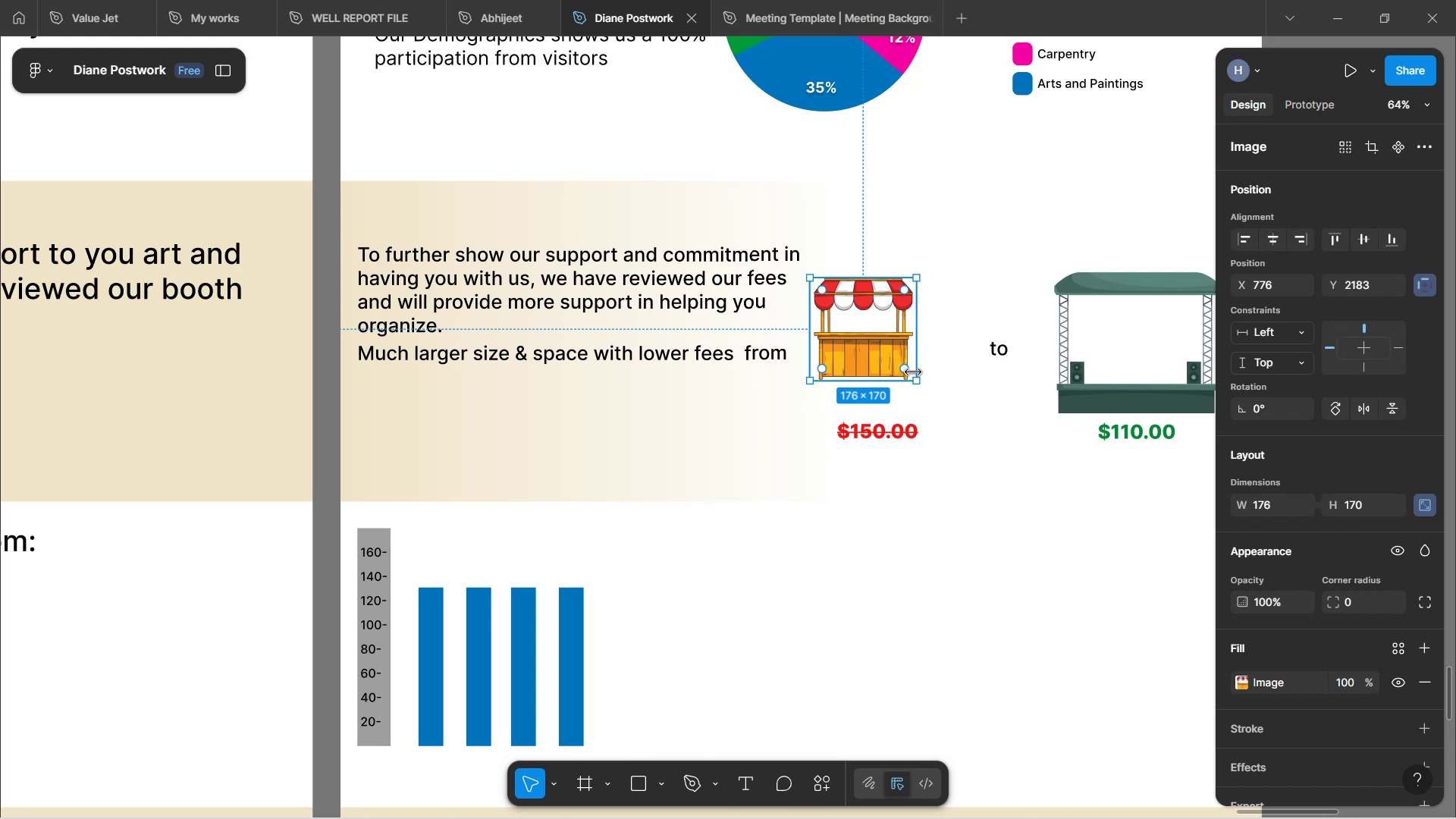 
hold_key(key=ShiftLeft, duration=1.52)
 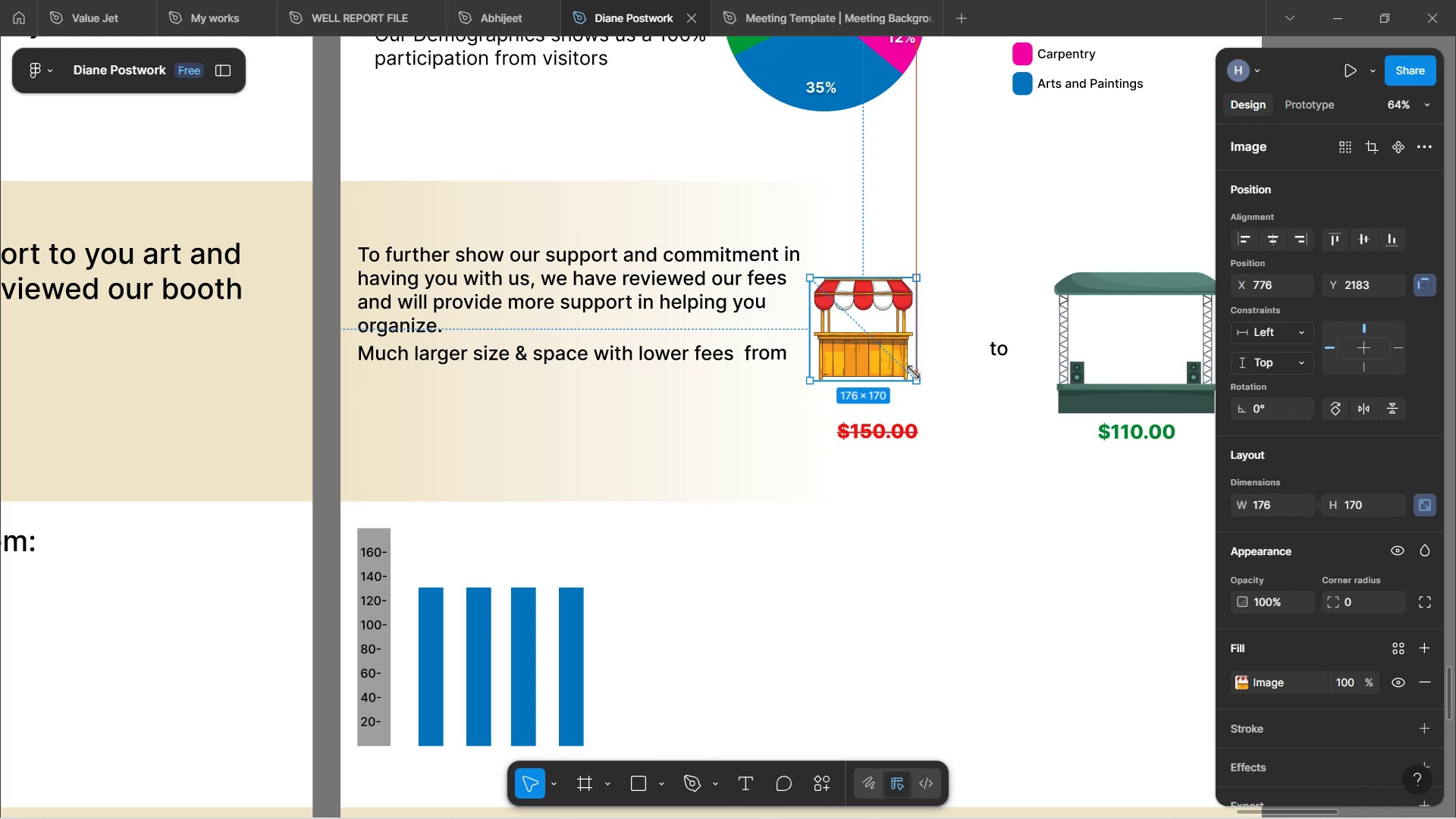 
hold_key(key=ShiftLeft, duration=0.93)
 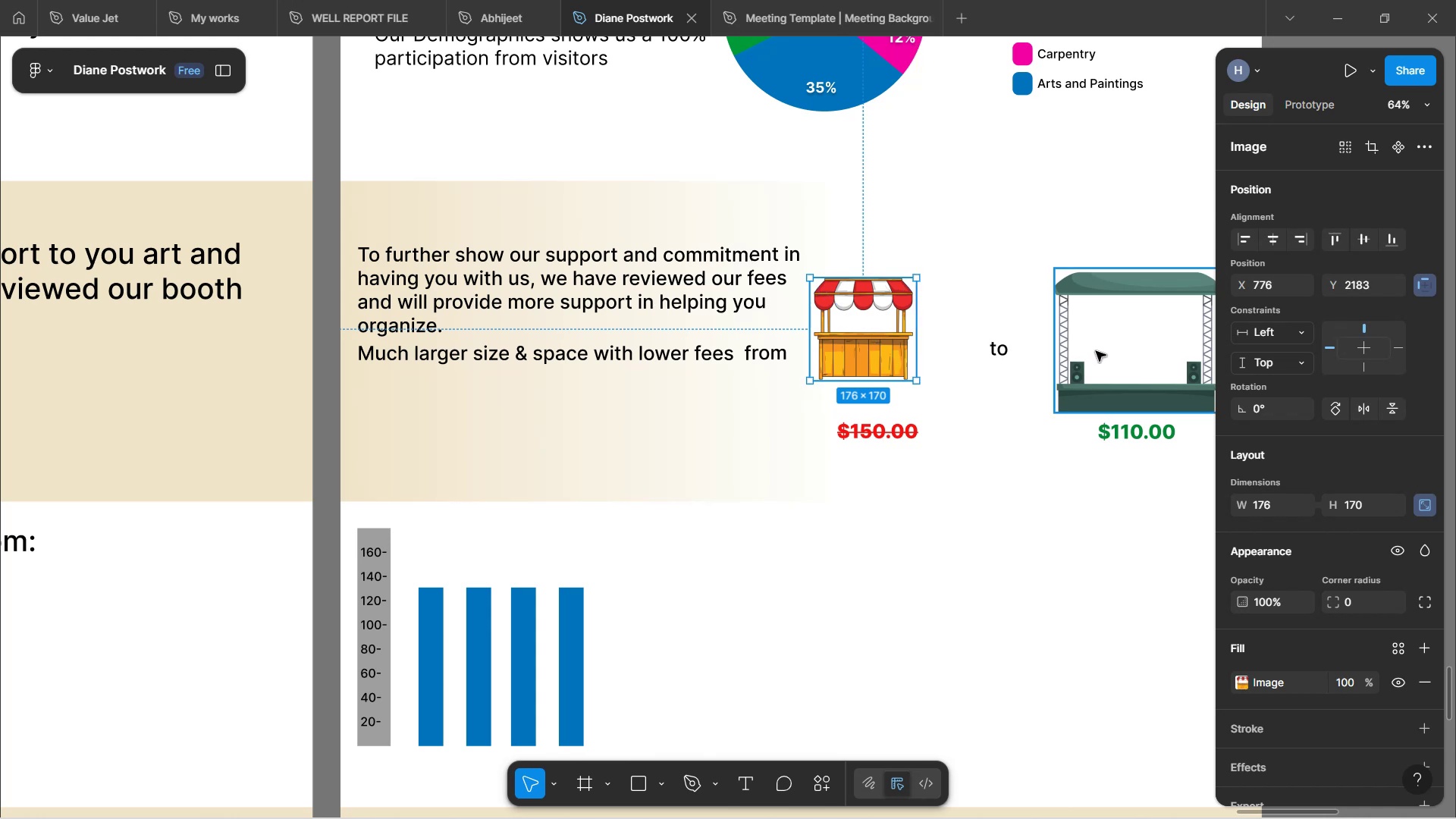 
hold_key(key=ControlLeft, duration=0.45)
scroll: coordinate [964, 372], scroll_direction: up, amount: 1.0
 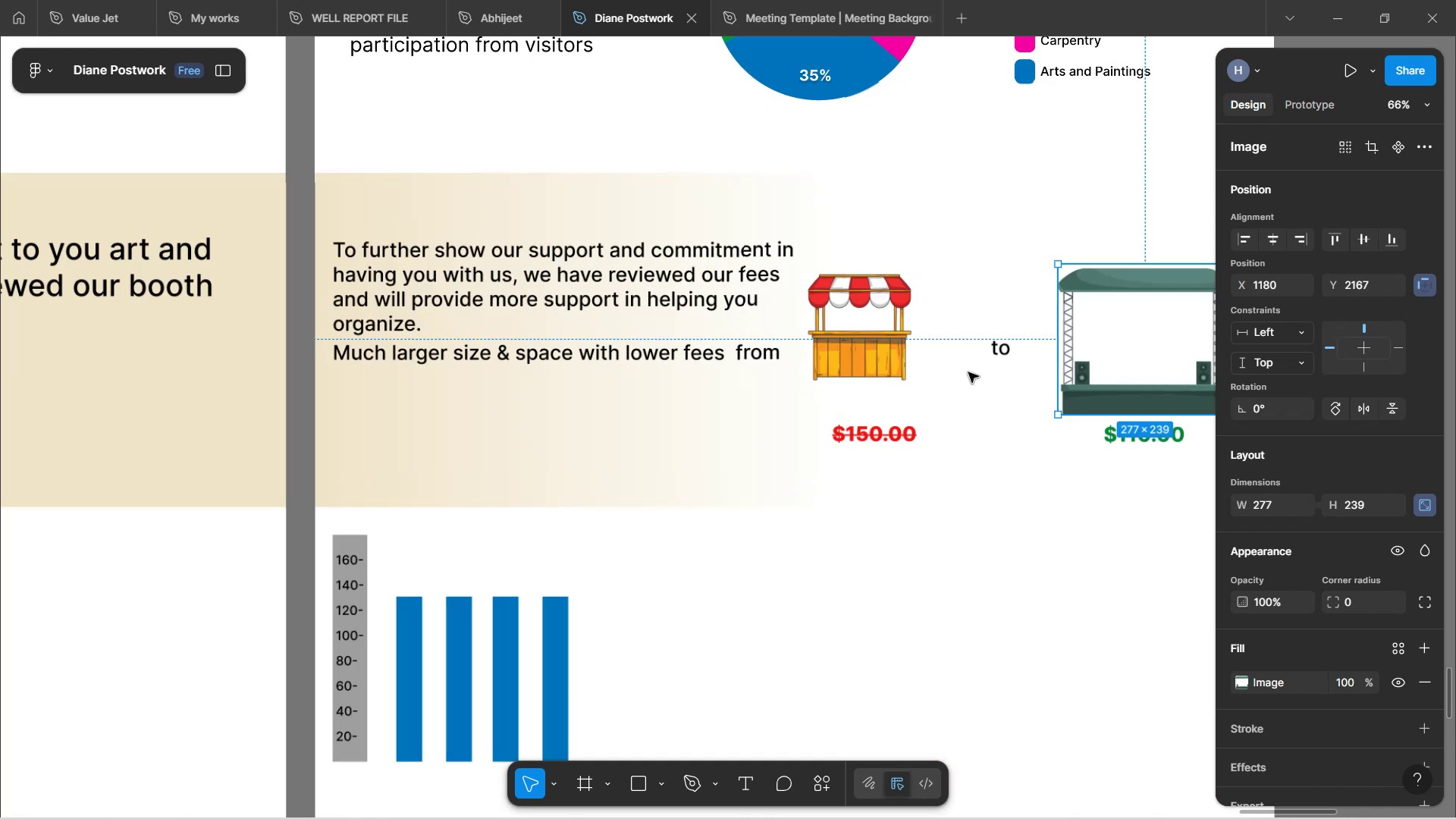 
key(Shift+ShiftLeft)
 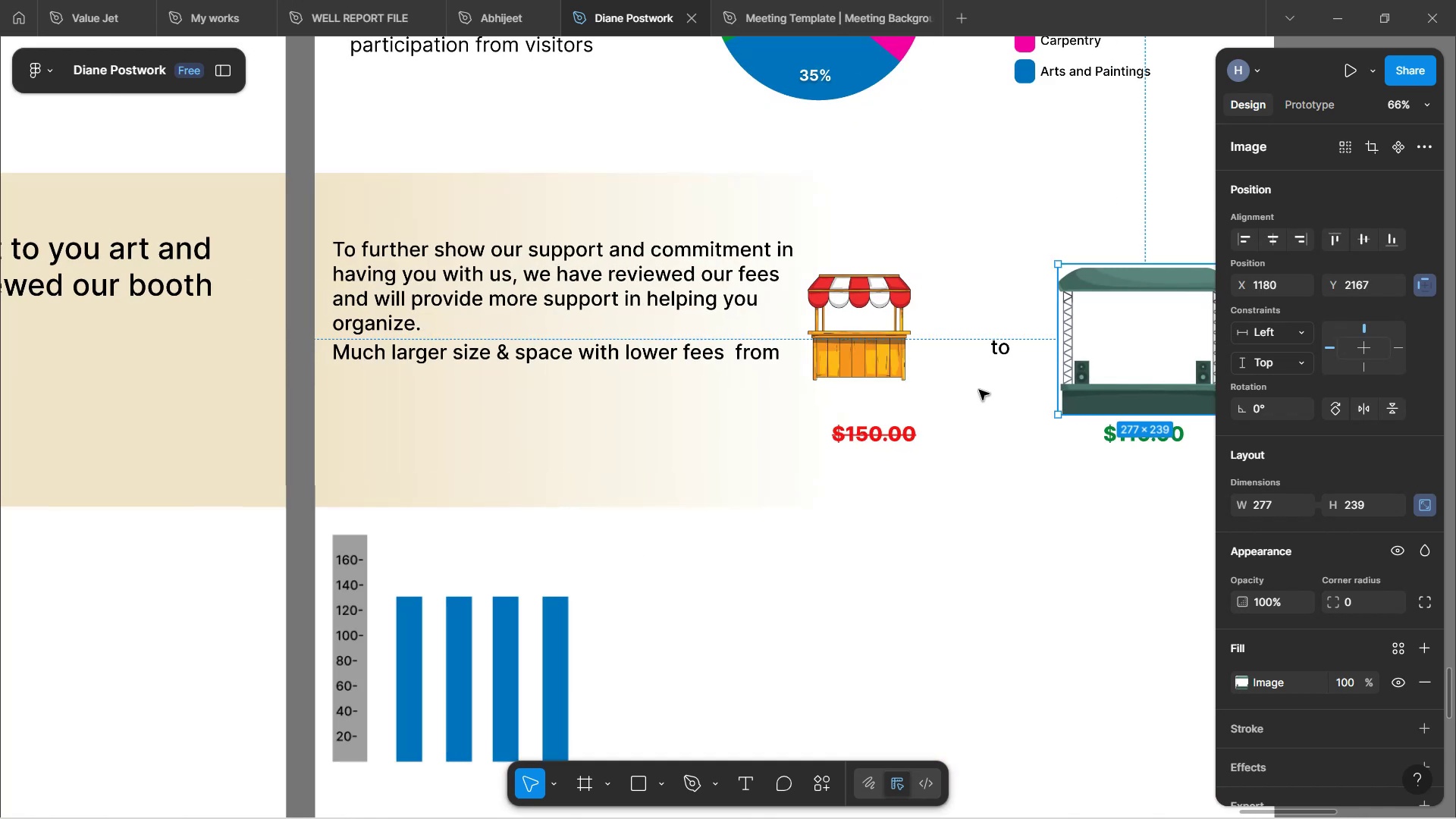 
scroll: coordinate [981, 392], scroll_direction: down, amount: 3.0
 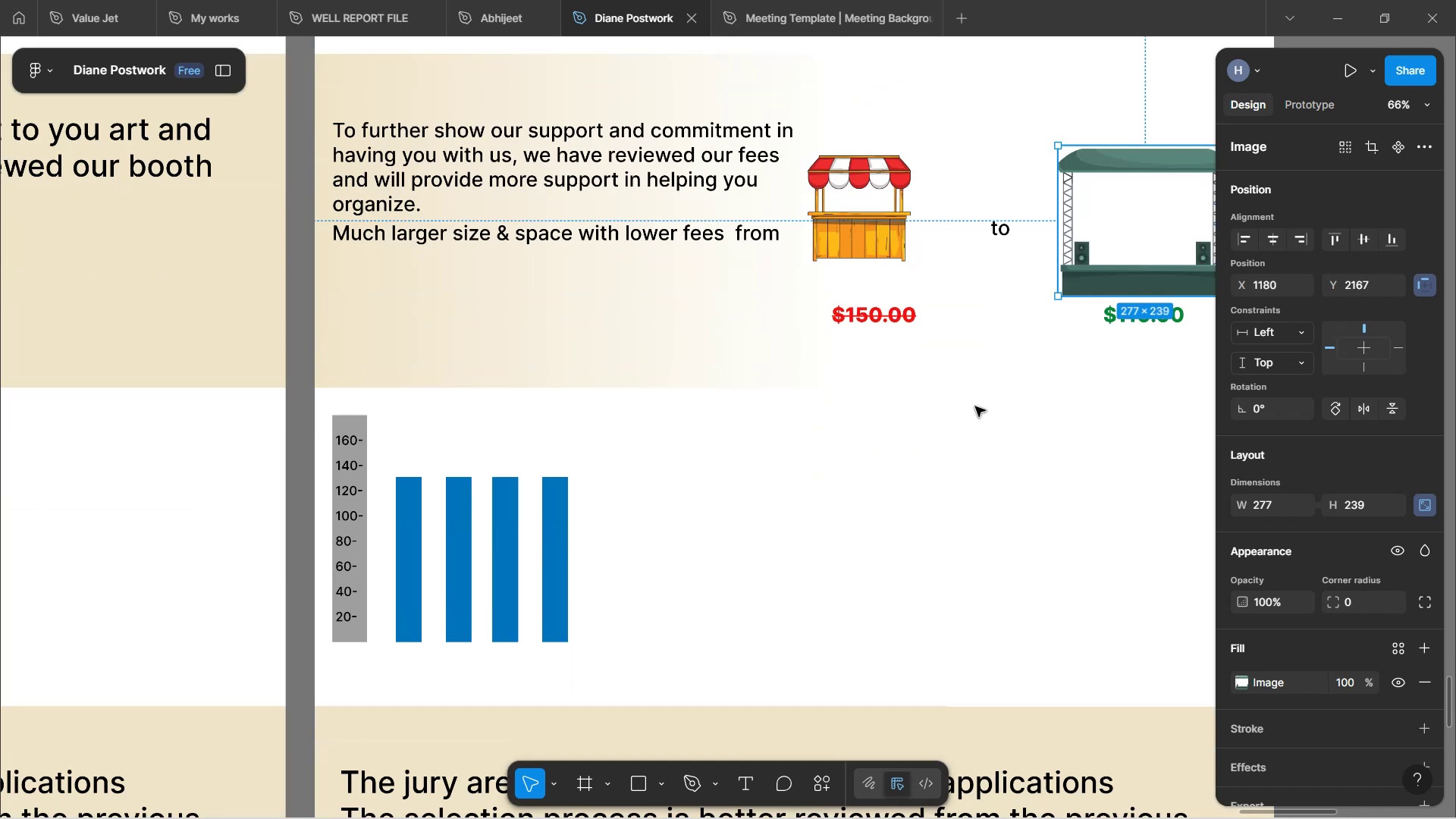 
hold_key(key=ControlLeft, duration=0.42)
 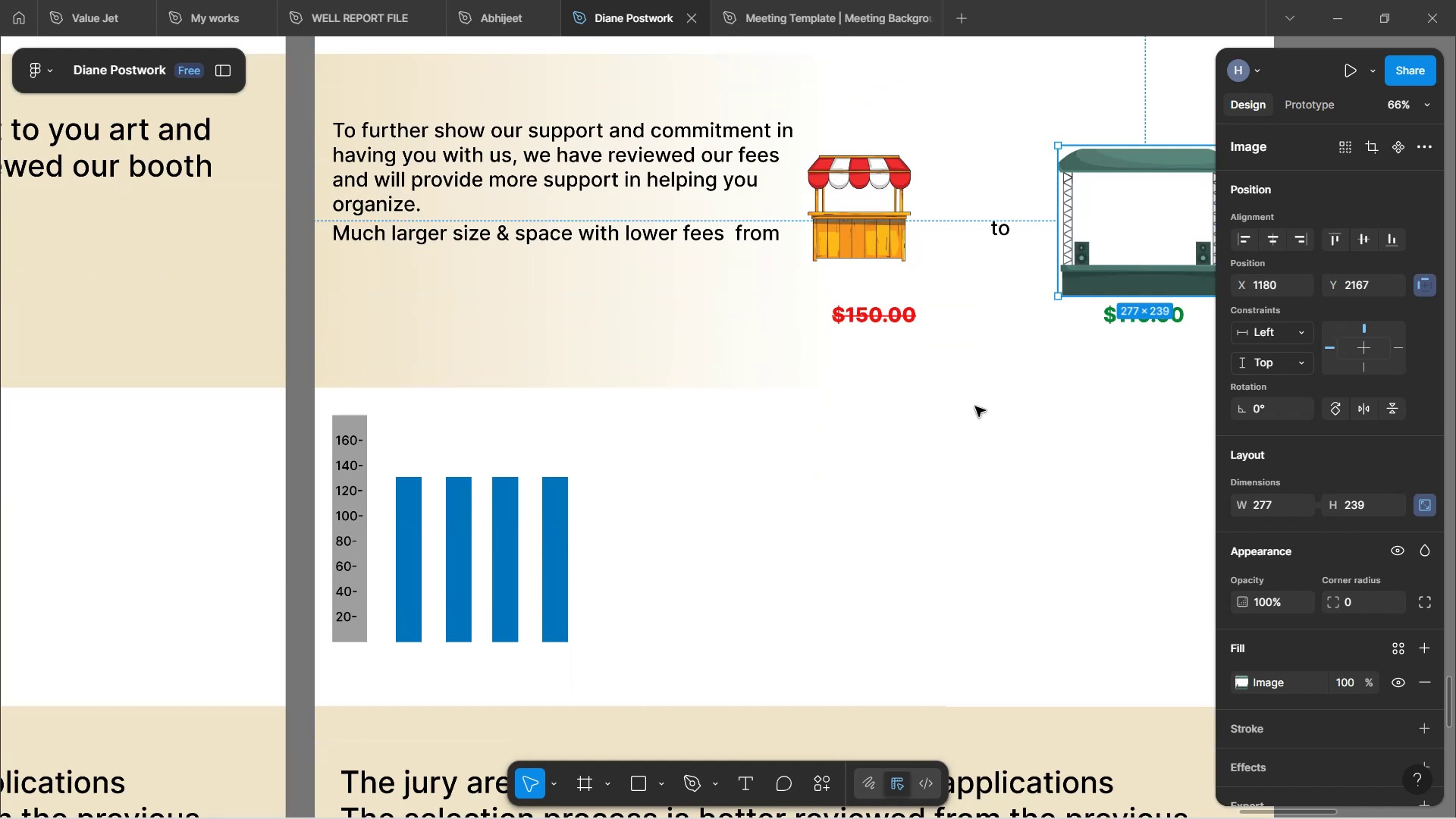 
hold_key(key=Space, duration=1.25)
 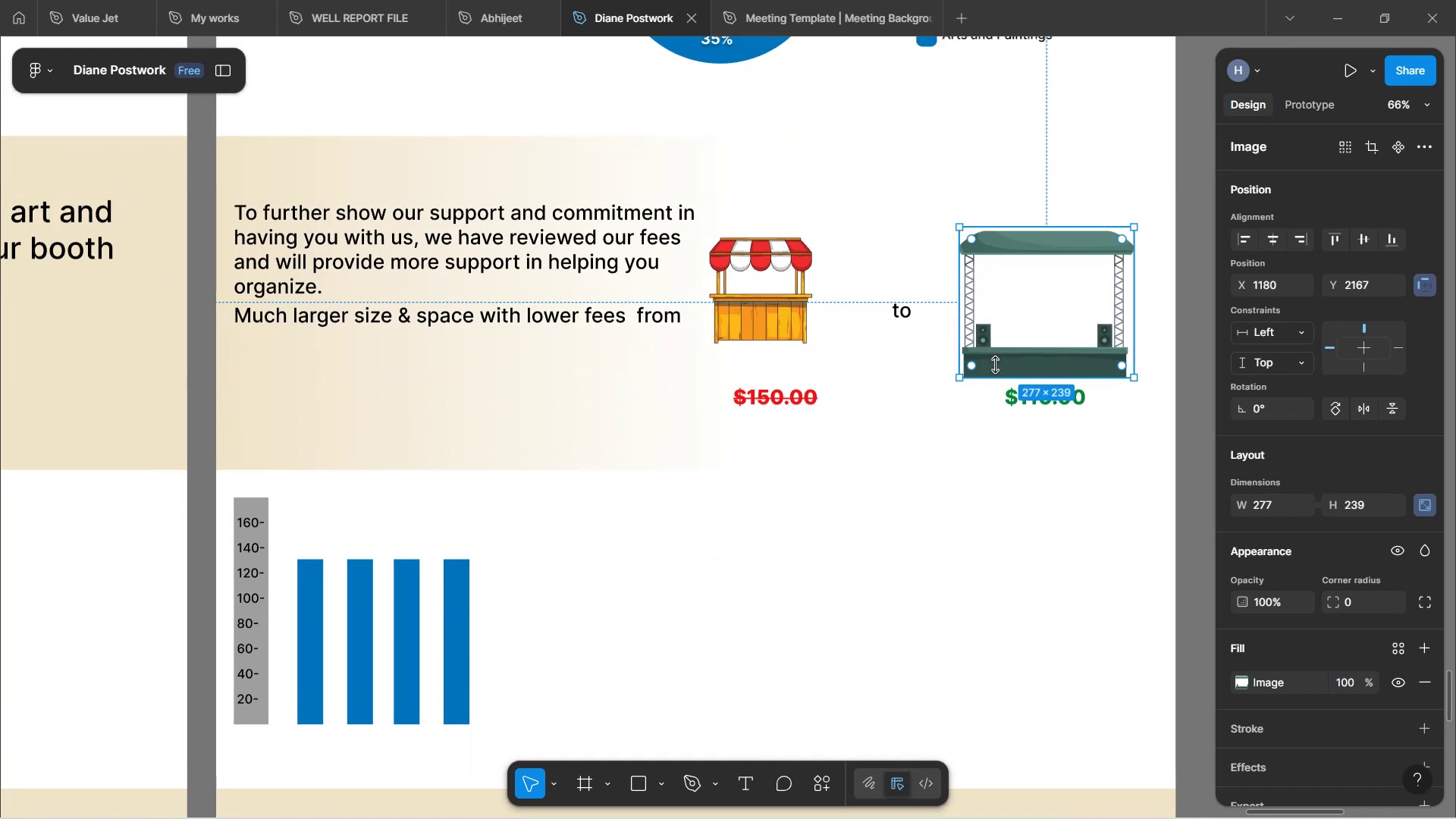 
left_click_drag(start_coordinate=[976, 406], to_coordinate=[877, 488])
 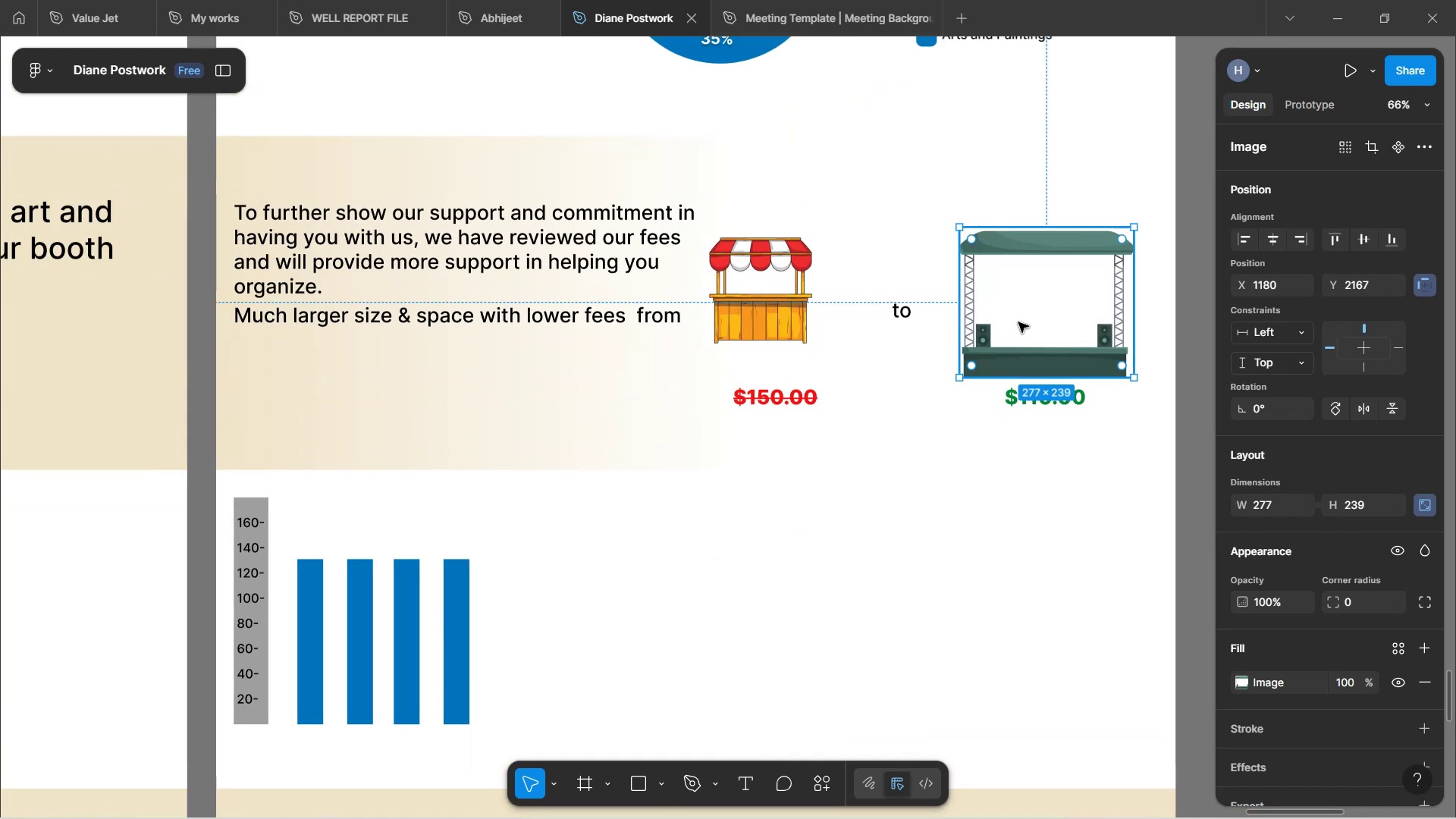 
left_click([1018, 322])
 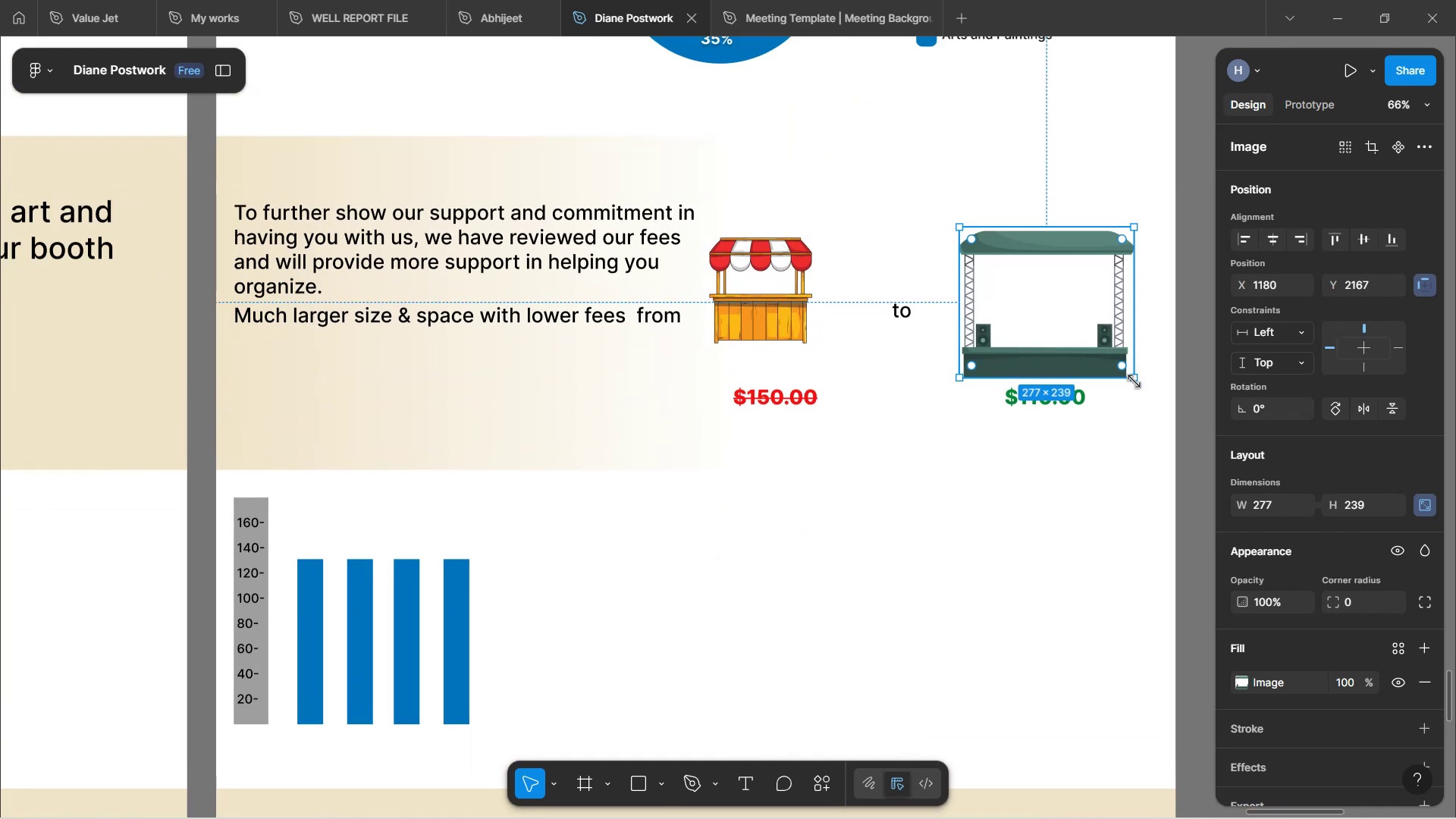 
hold_key(key=ShiftLeft, duration=1.54)
left_click_drag(start_coordinate=[1136, 381], to_coordinate=[1102, 344])
 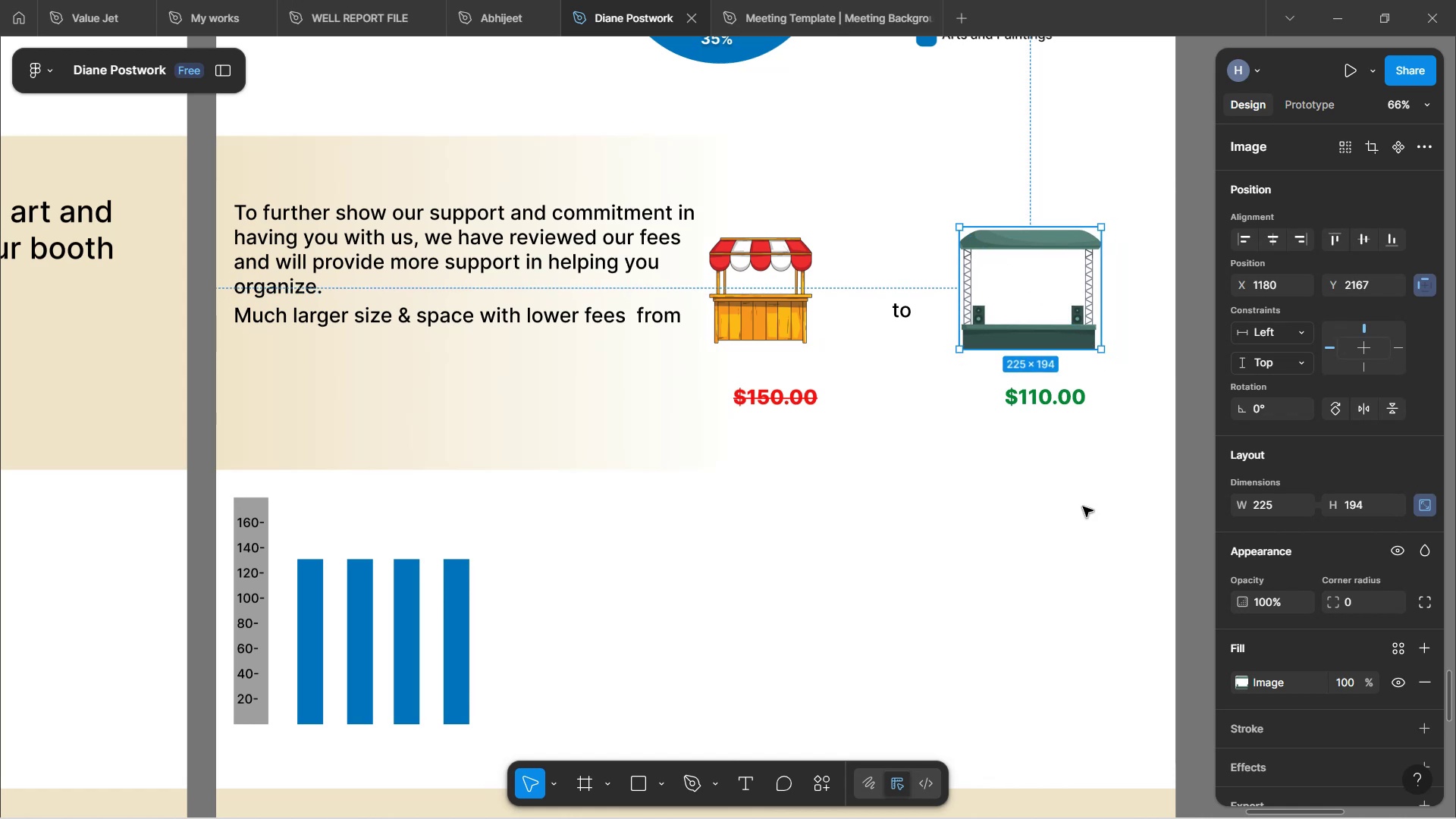 
key(Shift+ShiftLeft)
 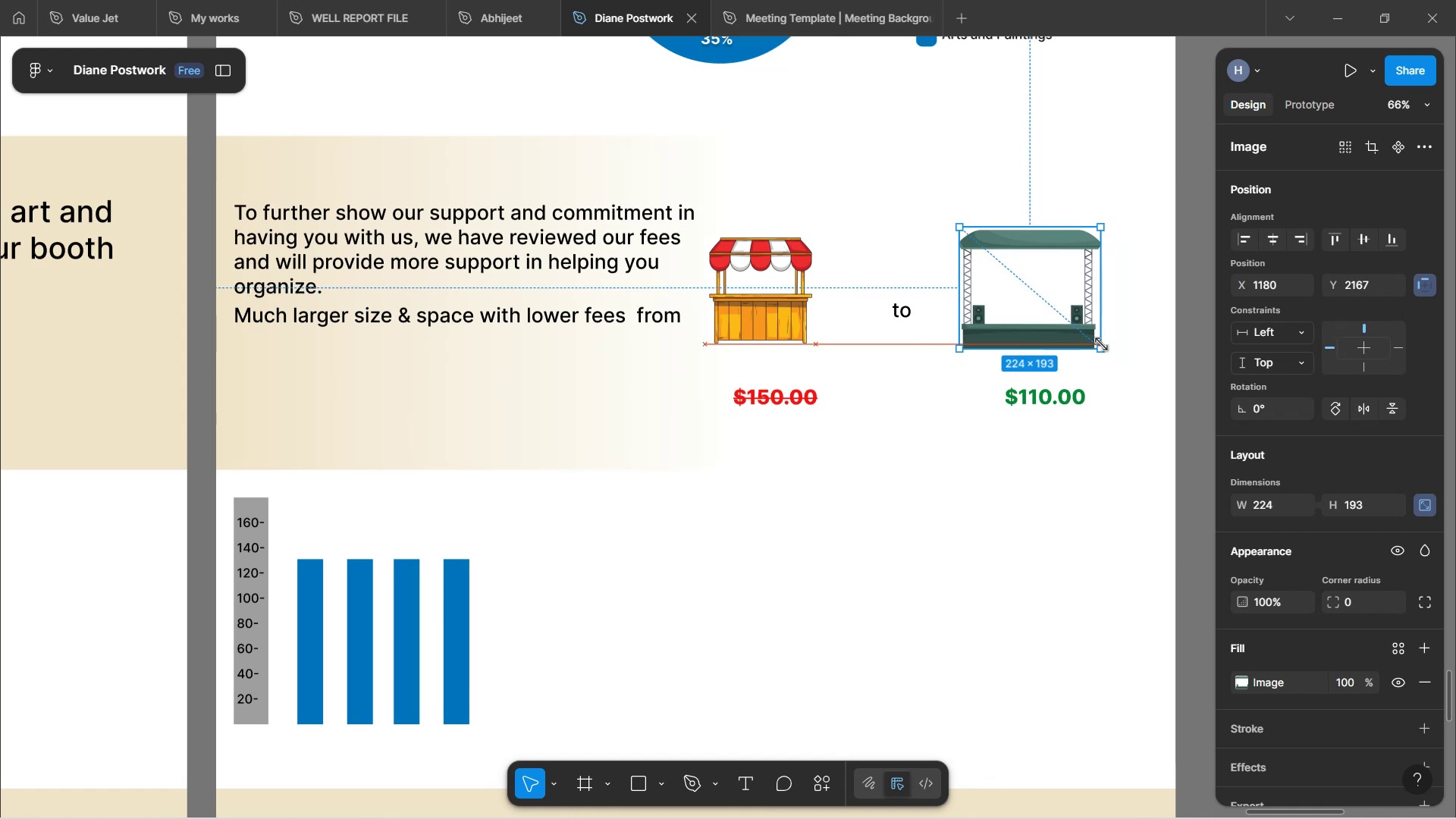 
key(Shift+ShiftLeft)
 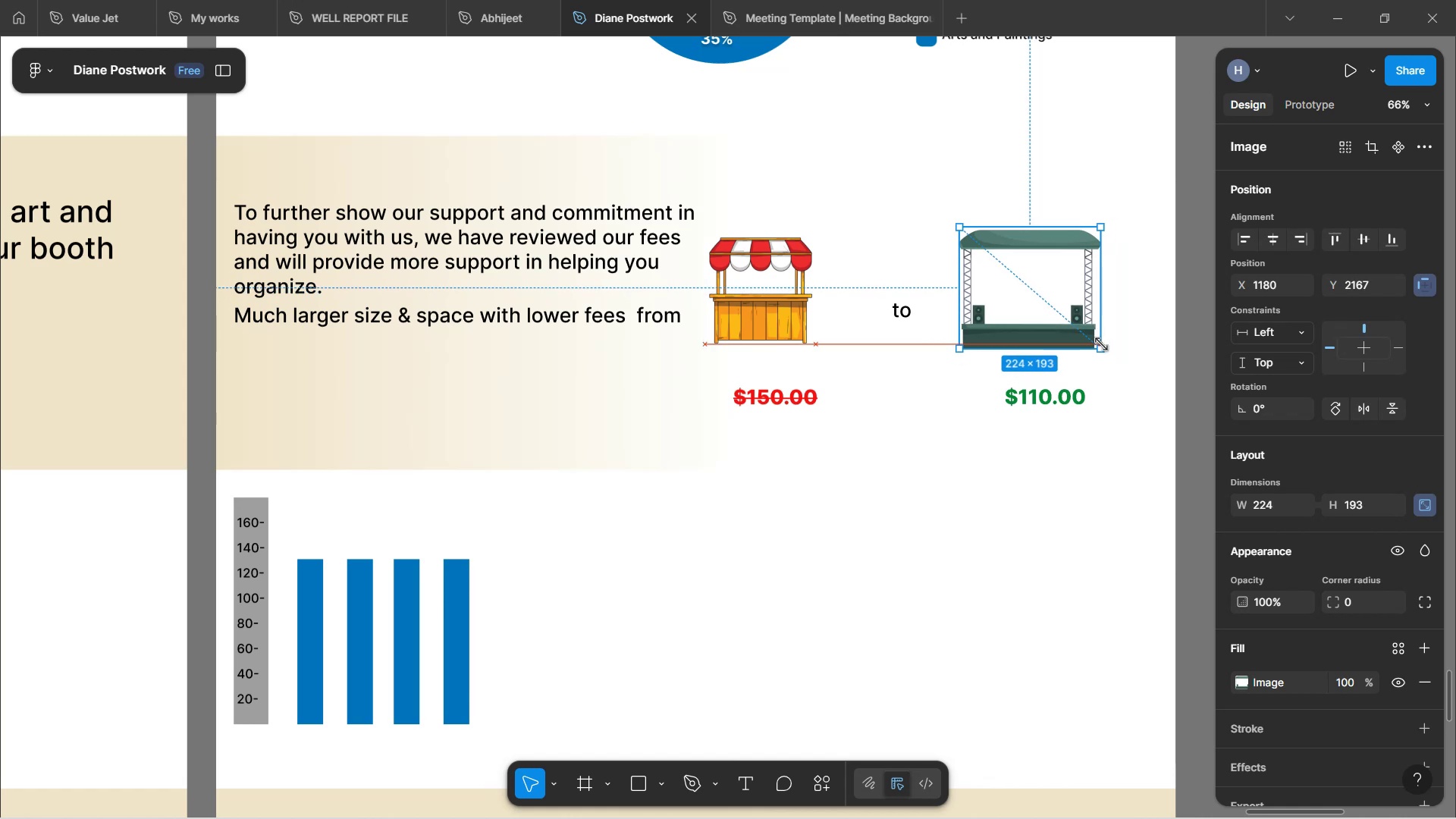 
key(Shift+ShiftLeft)
 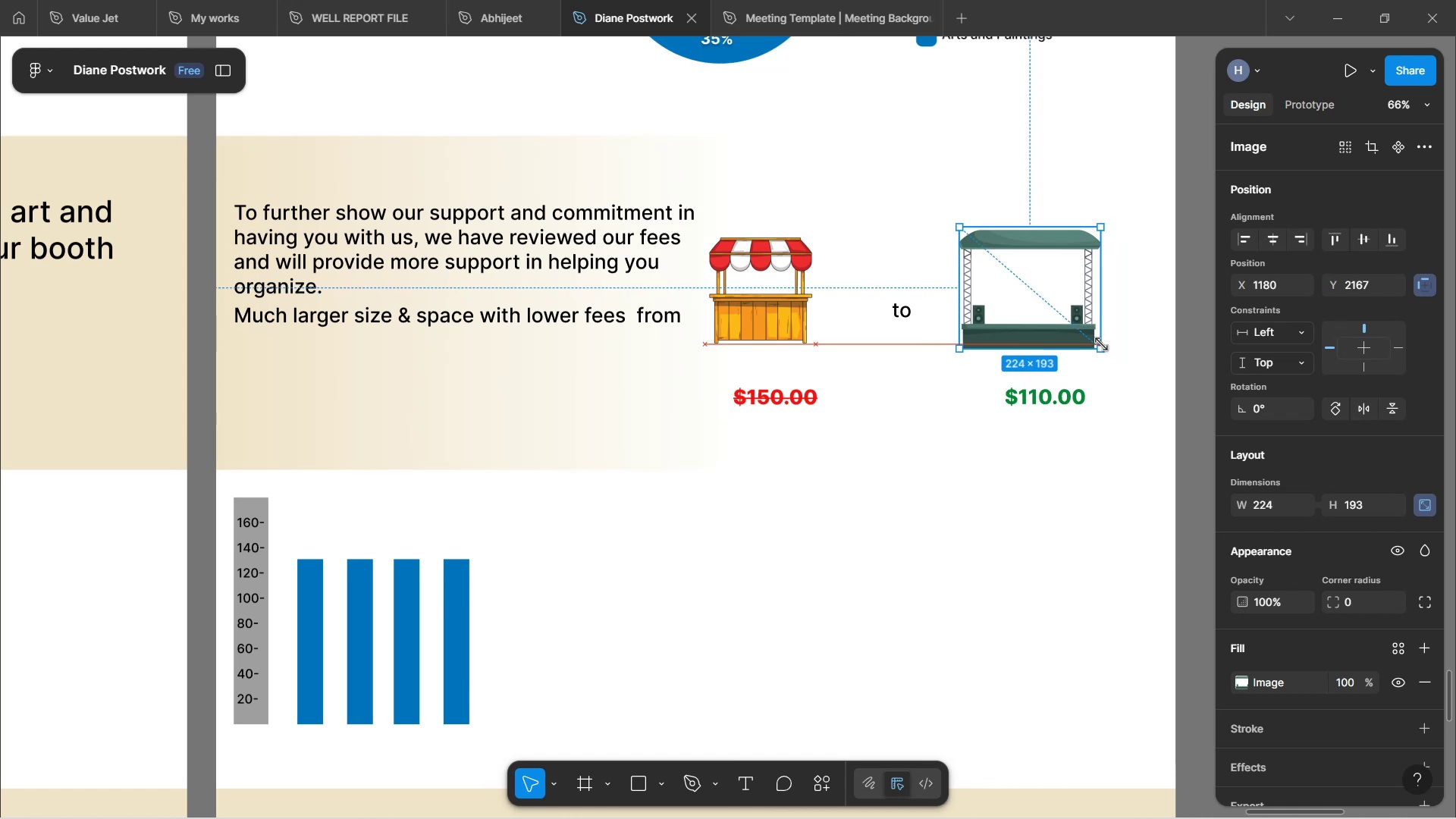 
key(Shift+ShiftLeft)
 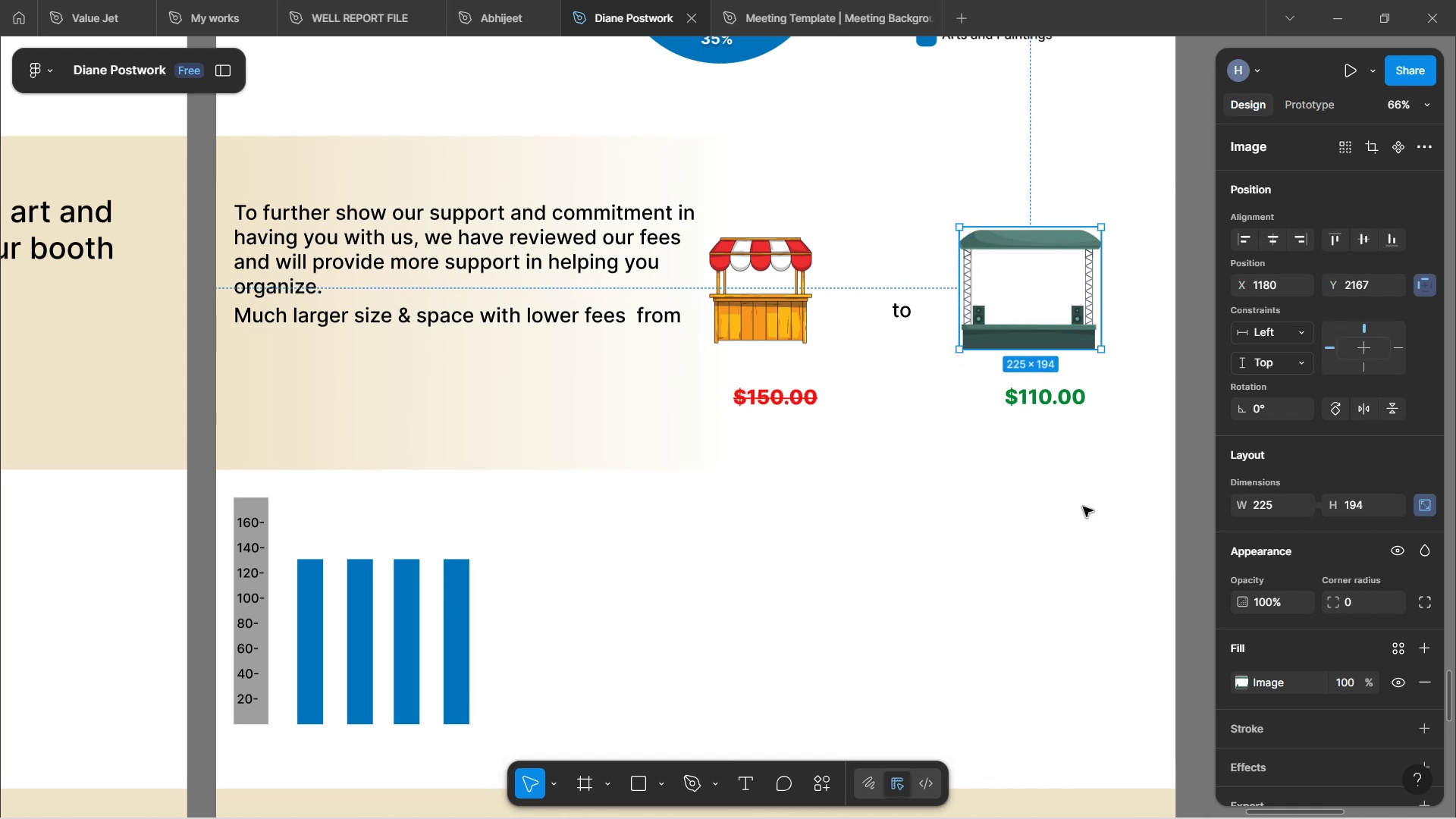 
key(Shift+ShiftLeft)
 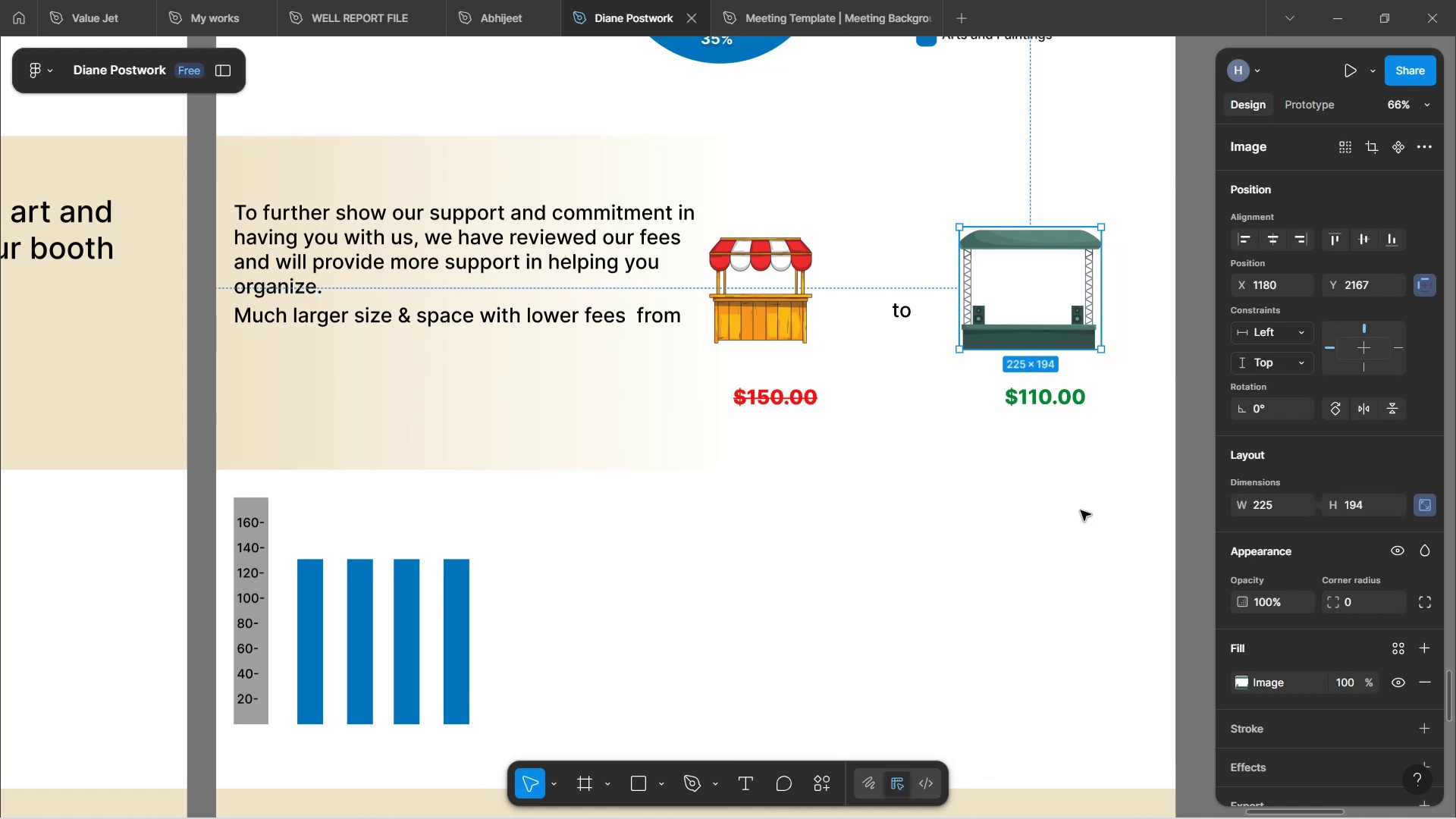 
key(Shift+ShiftLeft)
 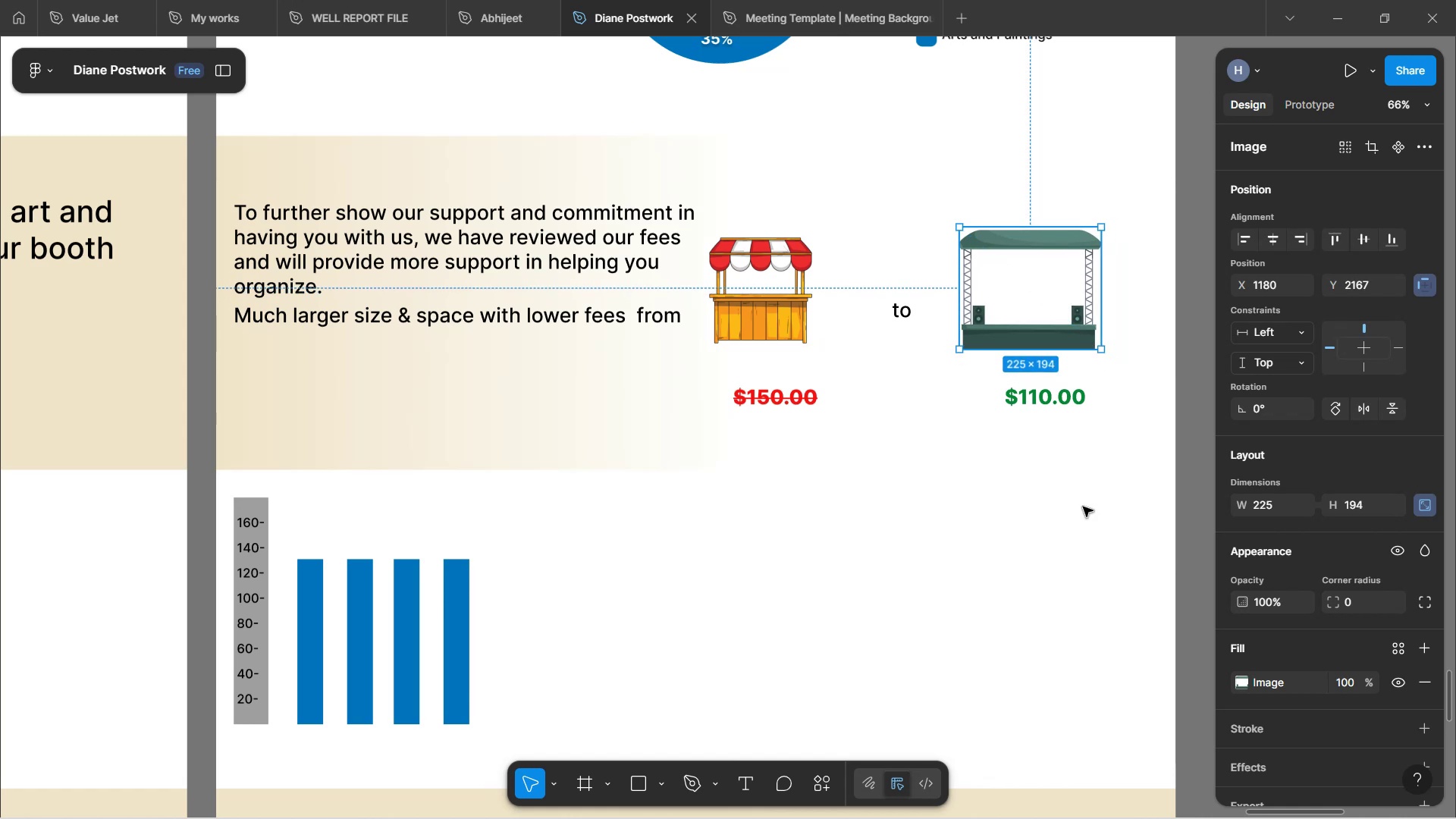 
left_click([1081, 512])
 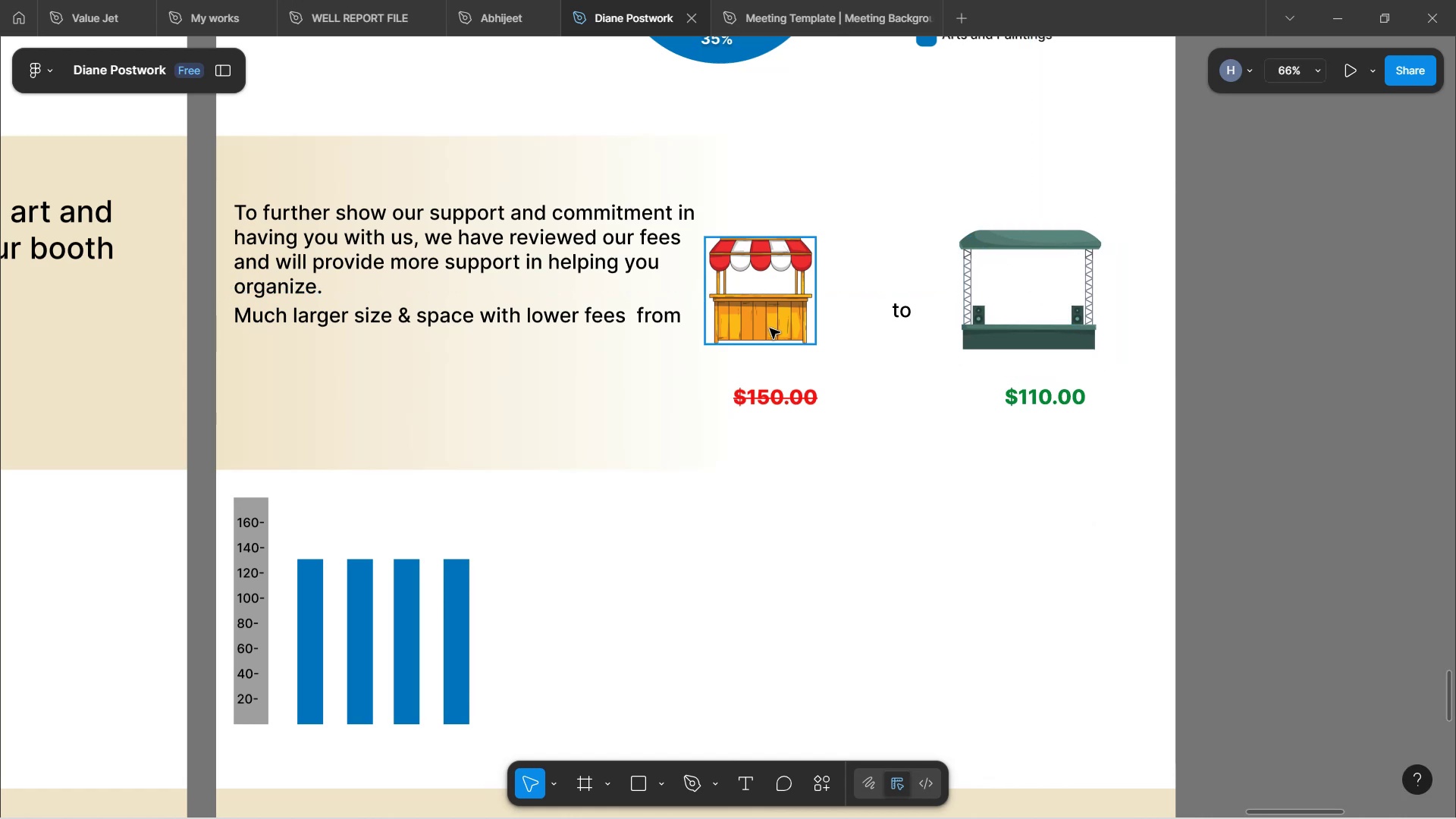 
left_click_drag(start_coordinate=[770, 318], to_coordinate=[820, 331])
 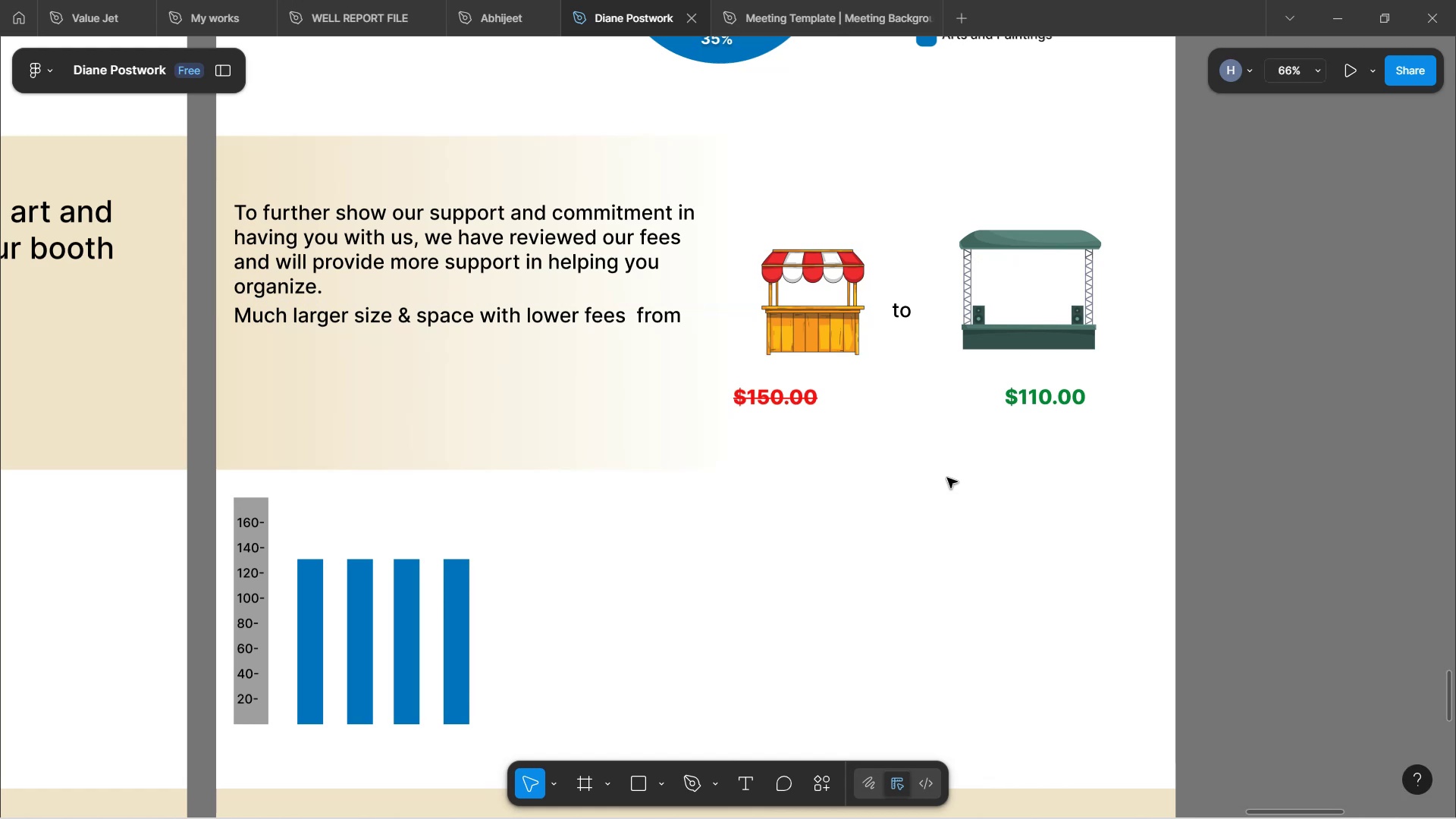 
wait(10.51)
 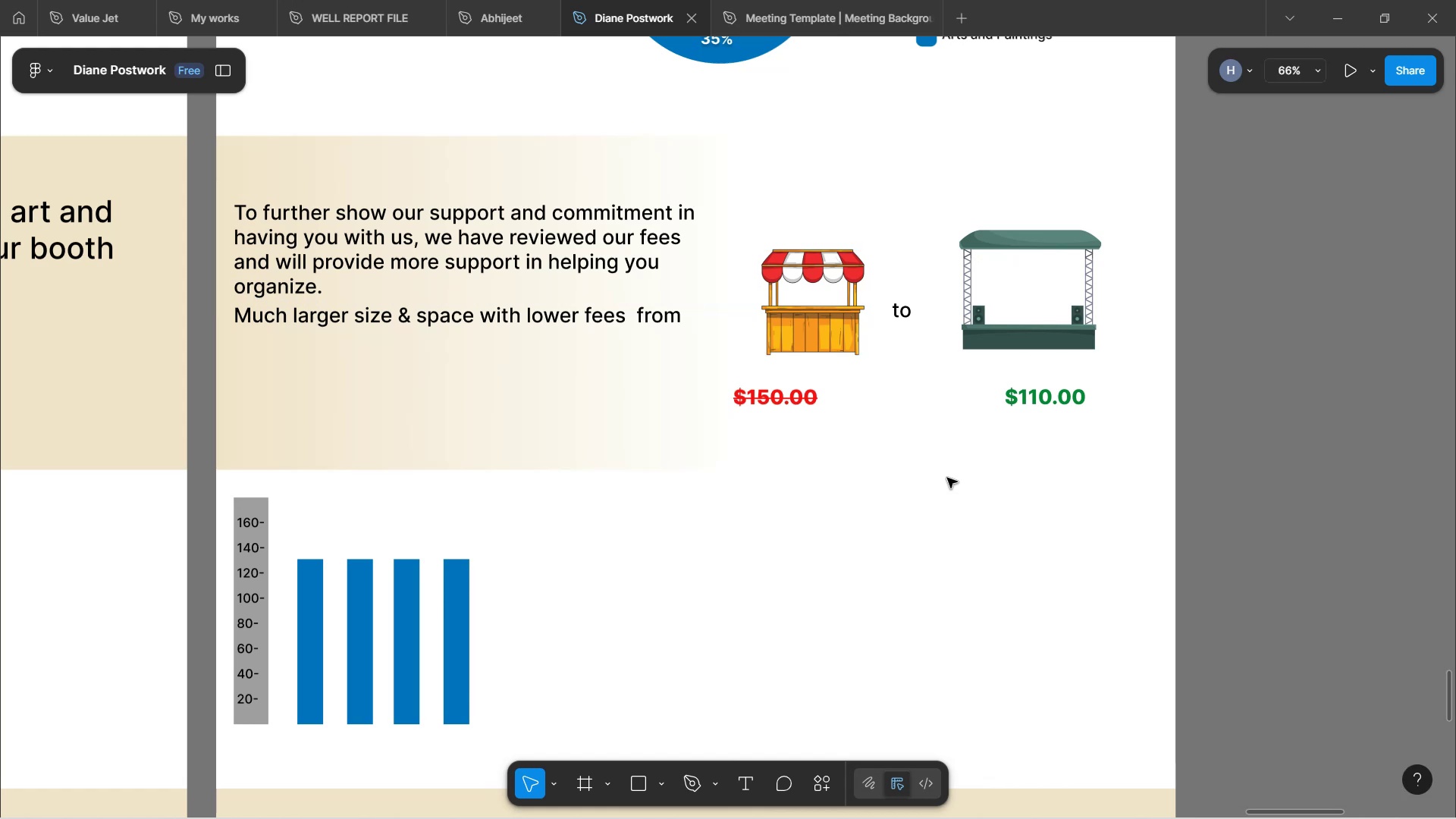 
left_click([783, 397])
 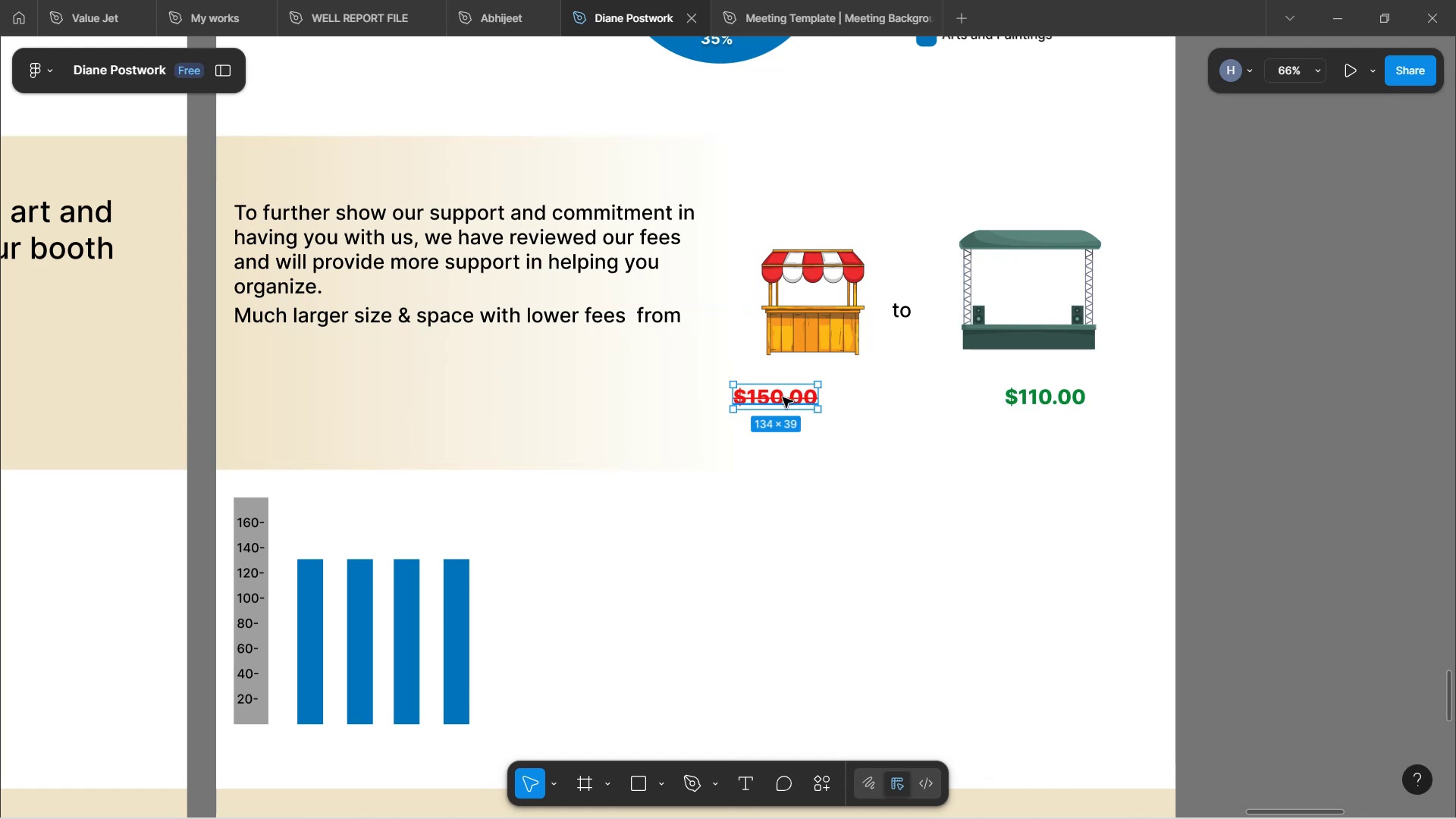 
left_click_drag(start_coordinate=[782, 400], to_coordinate=[821, 380])
 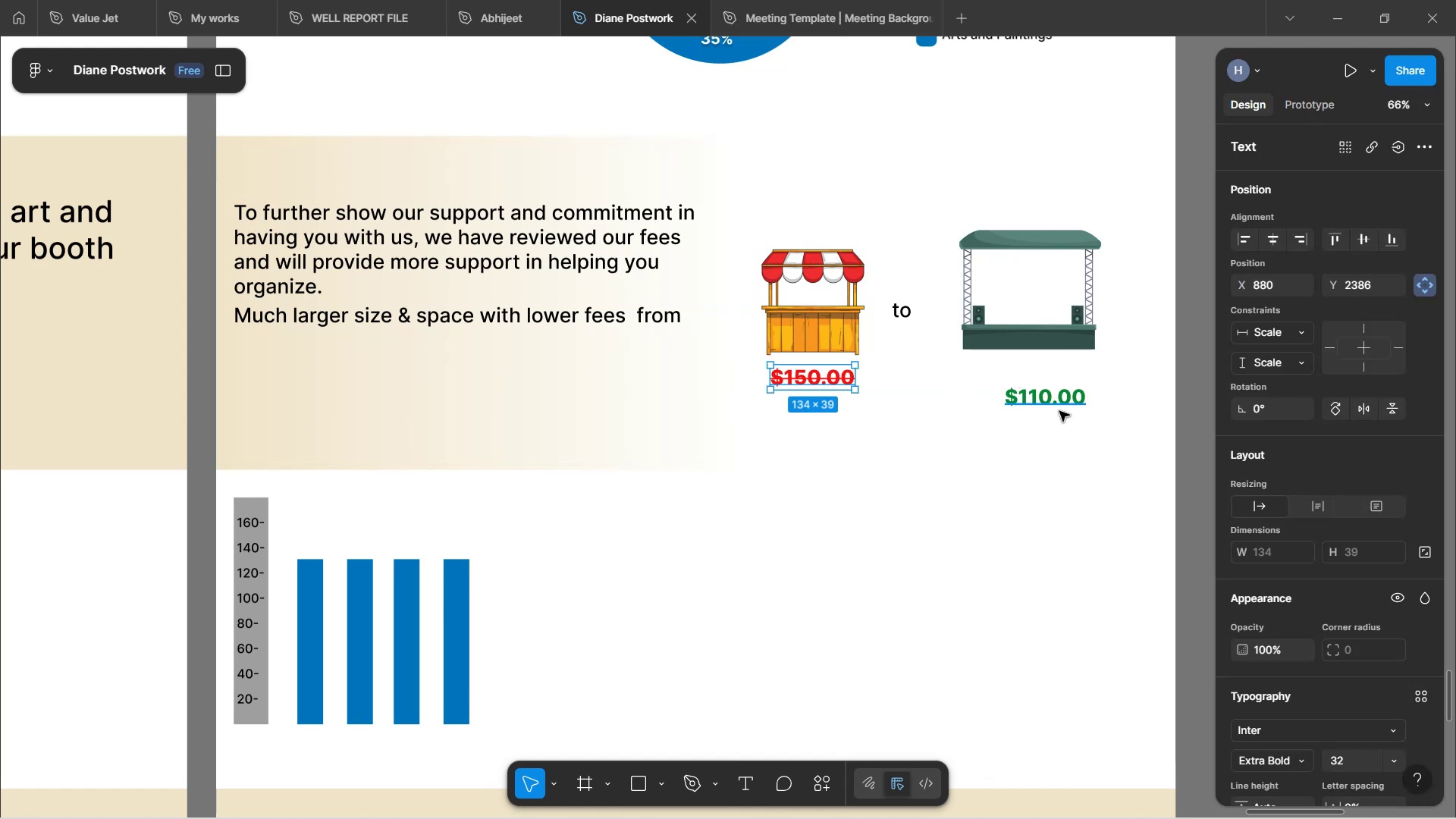 
left_click_drag(start_coordinate=[1059, 395], to_coordinate=[1042, 378])
 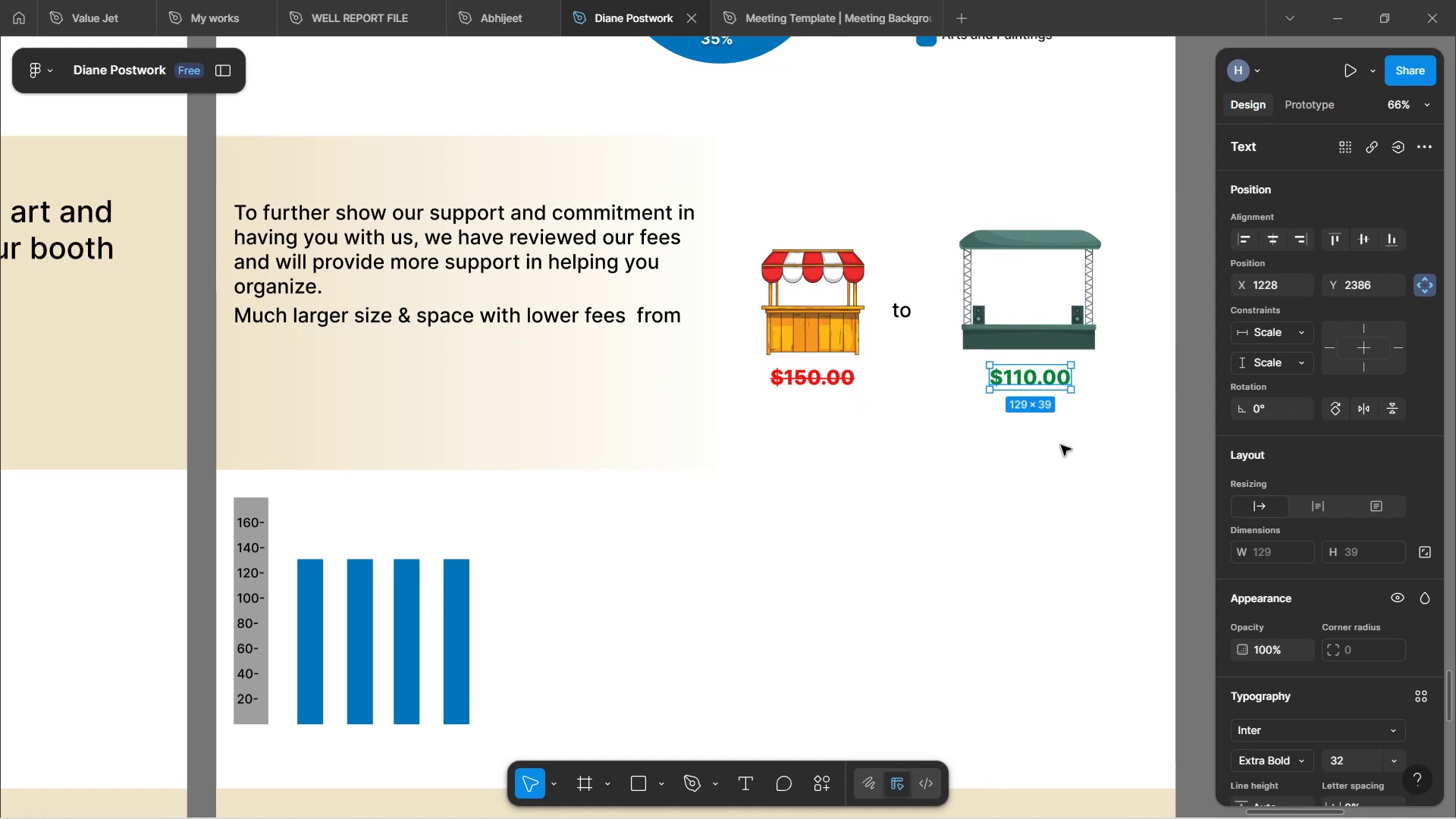 
left_click([1058, 466])
 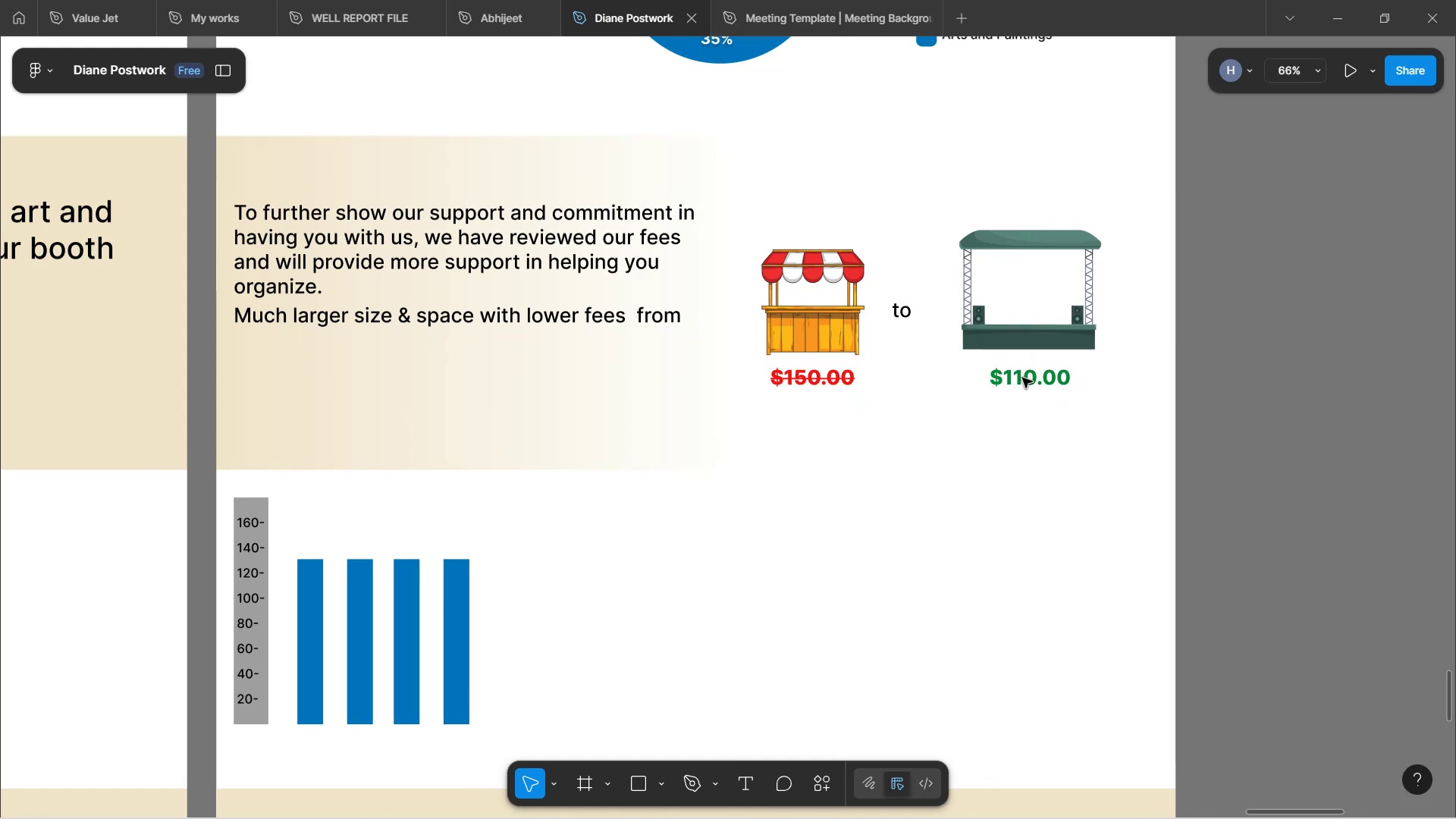 
left_click([1005, 305])
 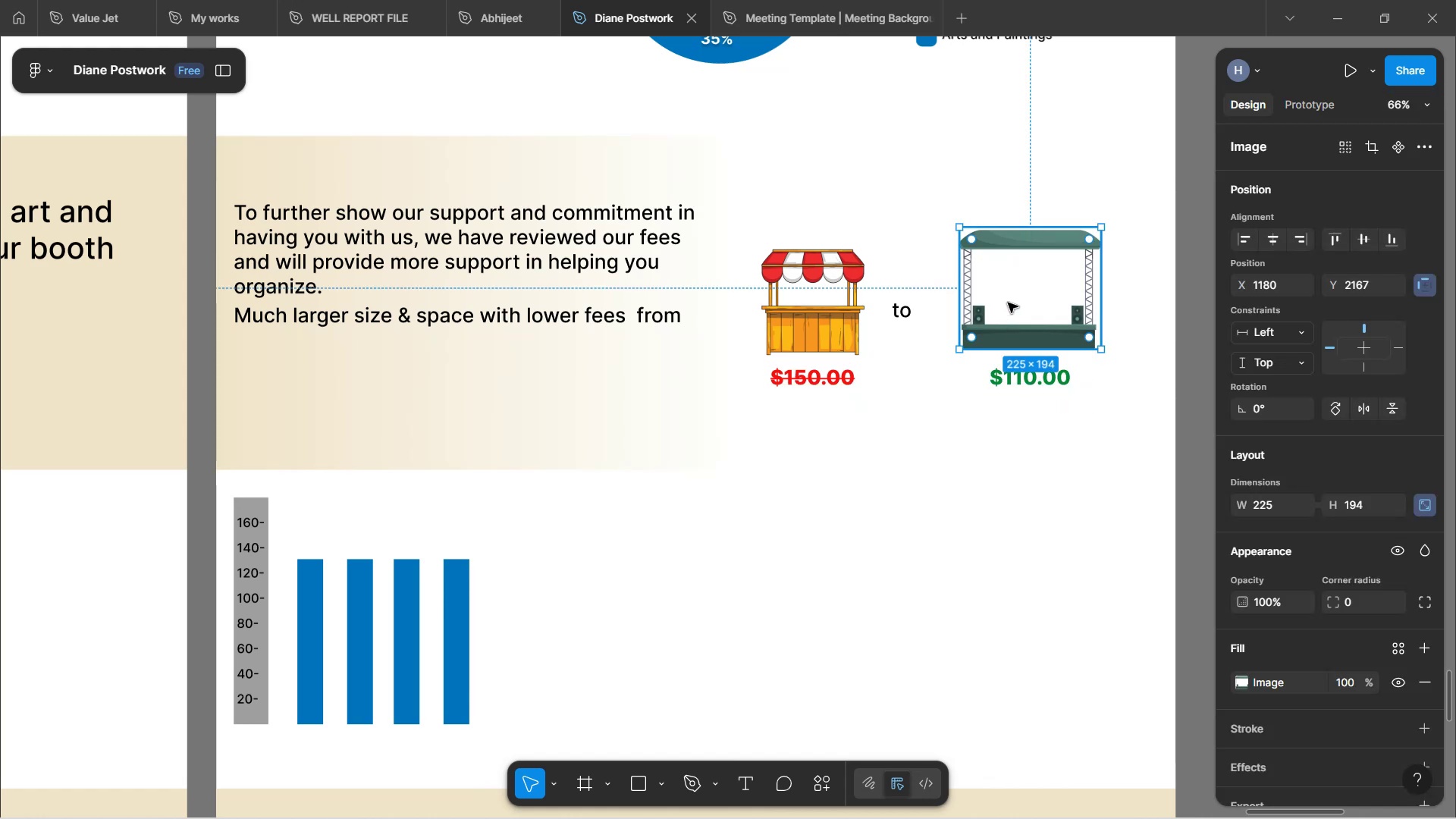 
hold_key(key=ArrowDown, duration=0.8)
 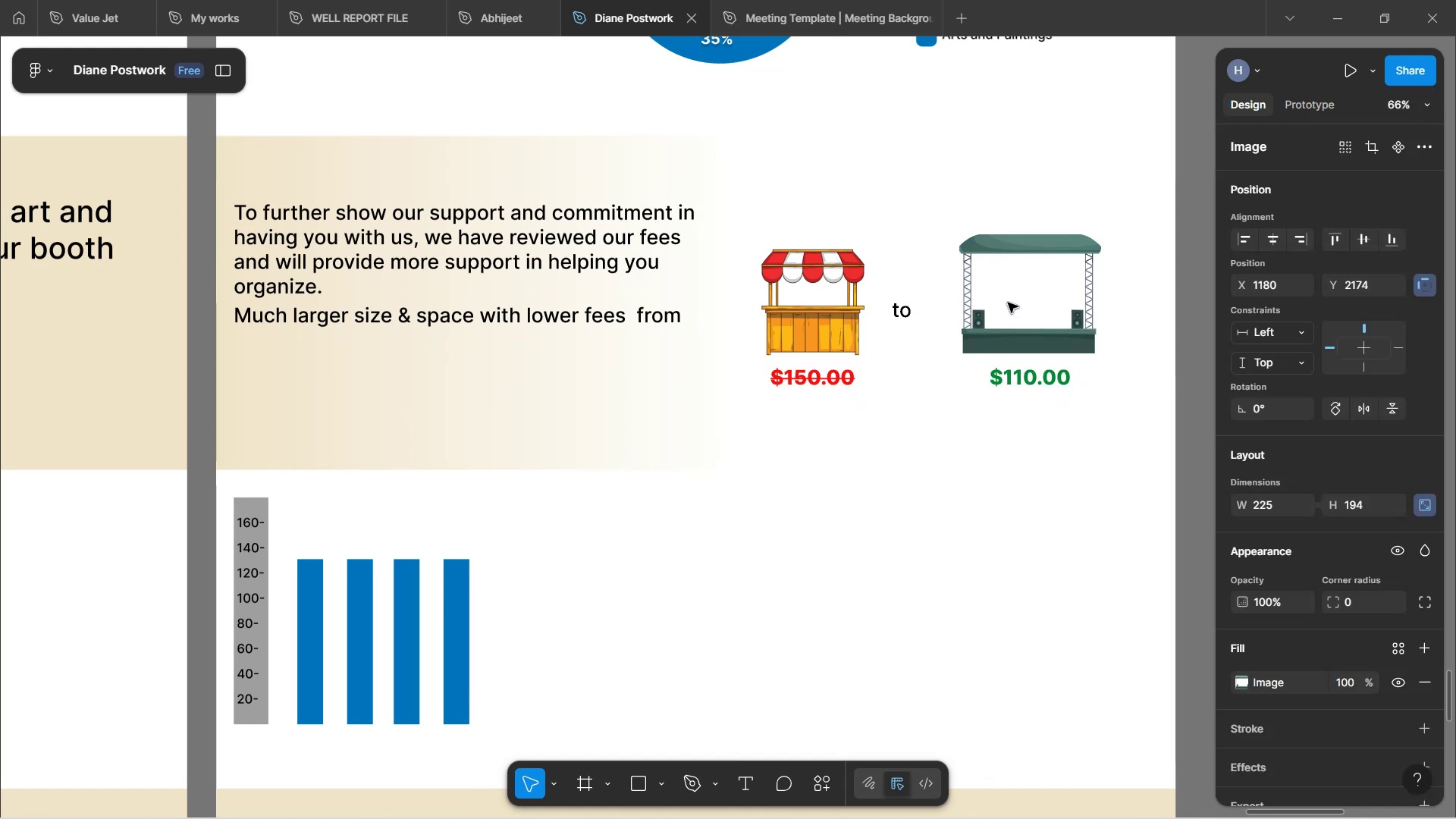 
hold_key(key=ArrowDown, duration=0.71)
 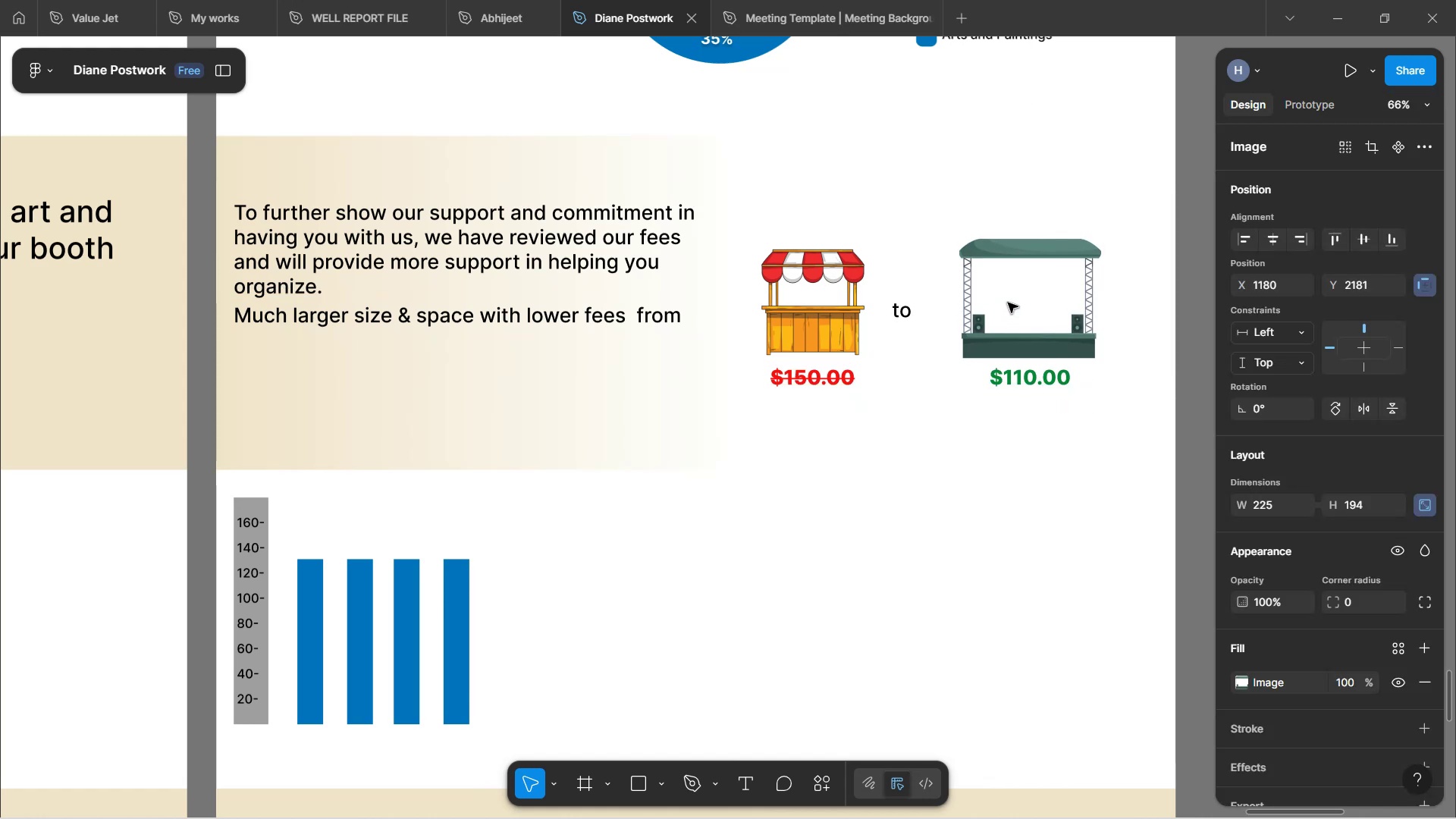 
key(ArrowDown)
 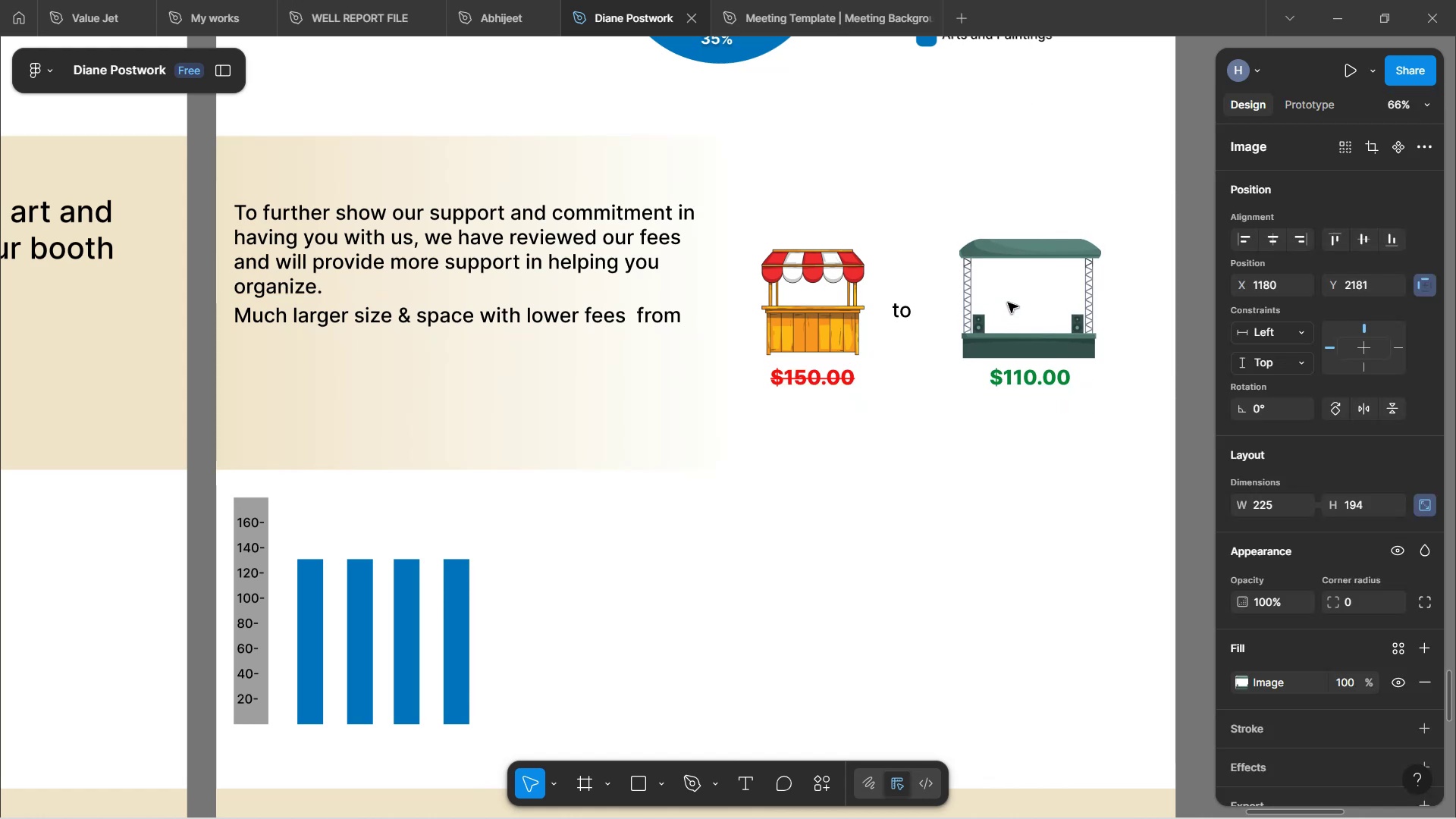 
key(ArrowDown)
 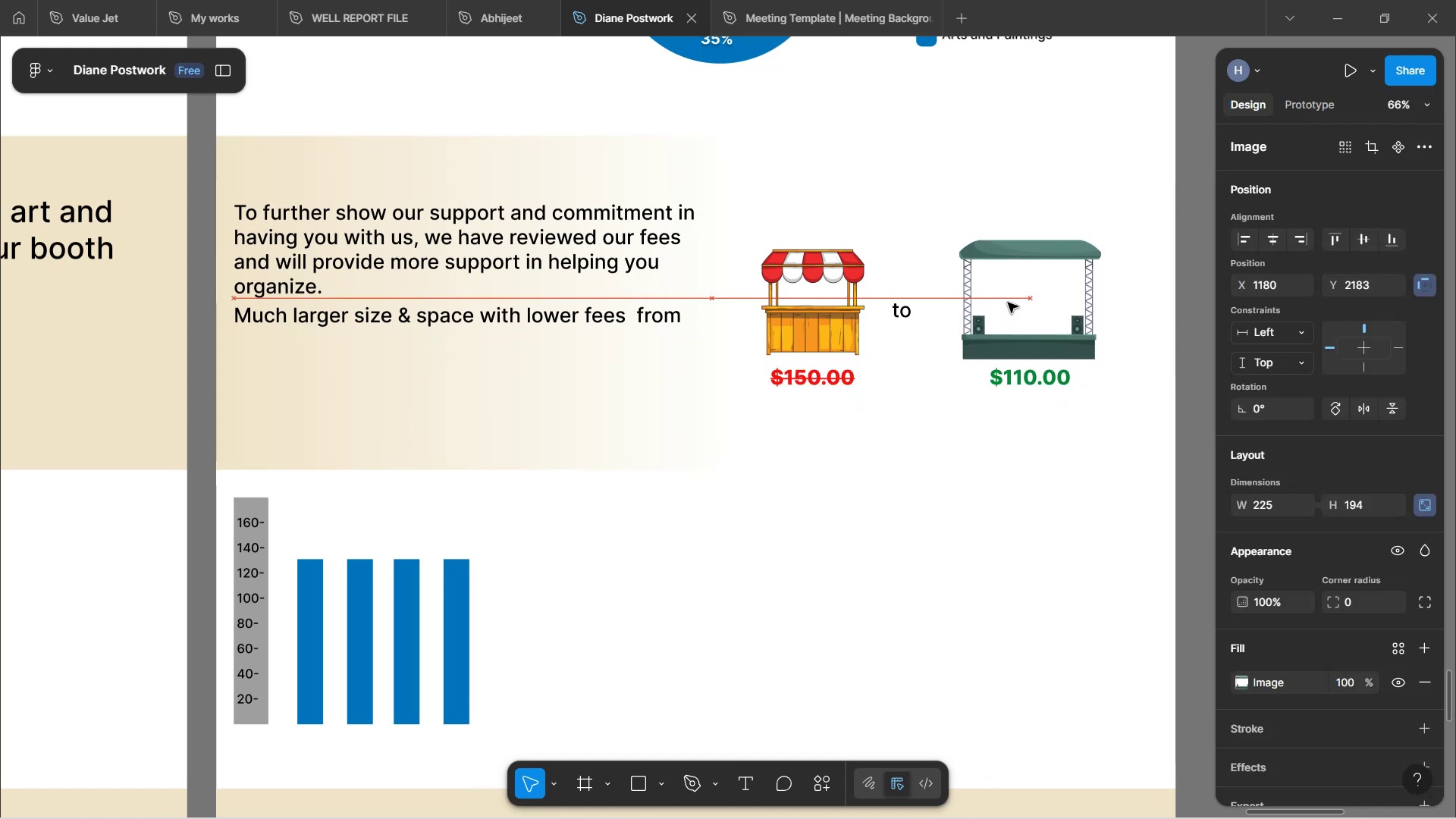 
key(ArrowDown)
 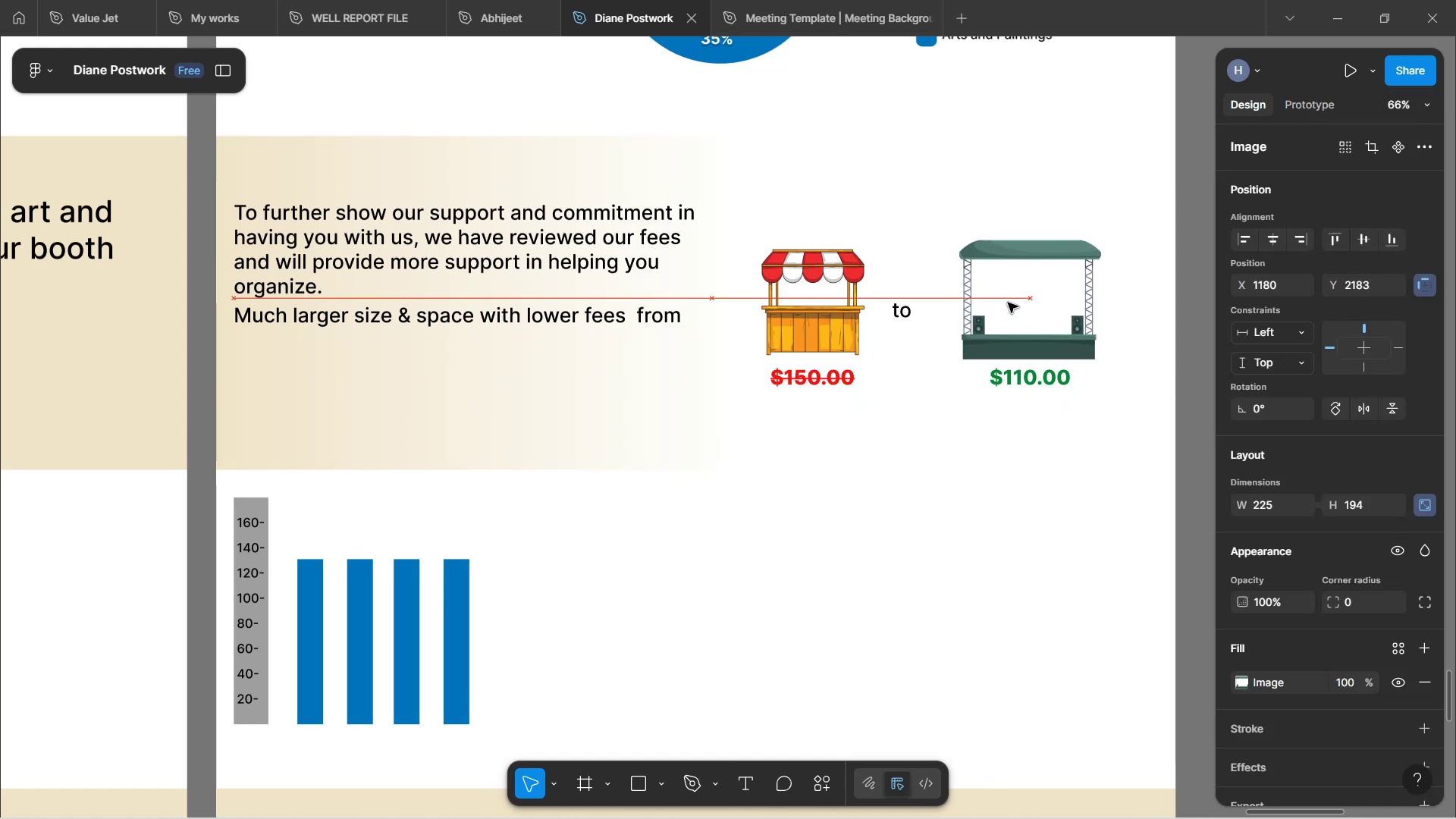 
key(ArrowDown)
 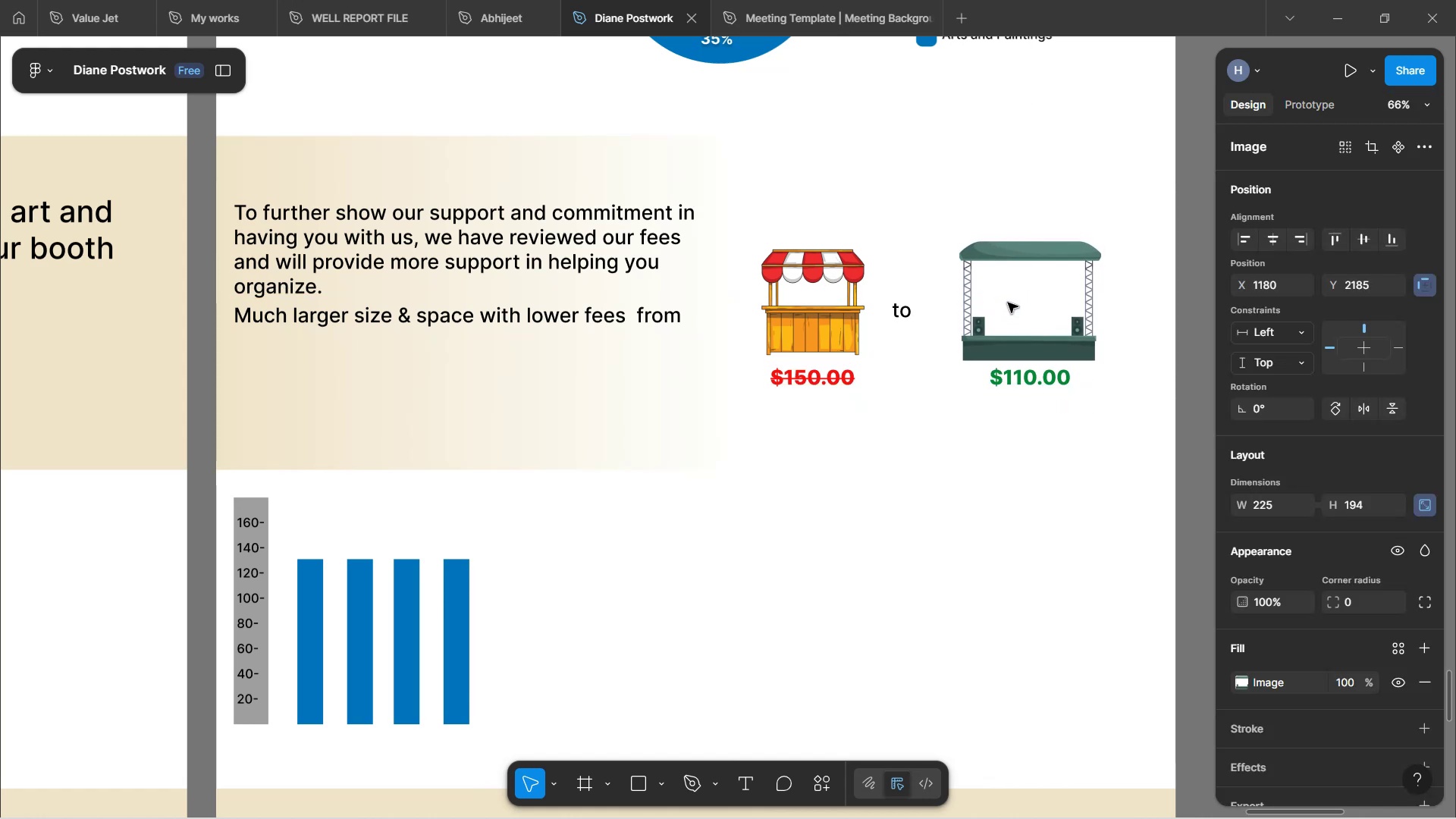 
key(ArrowUp)
 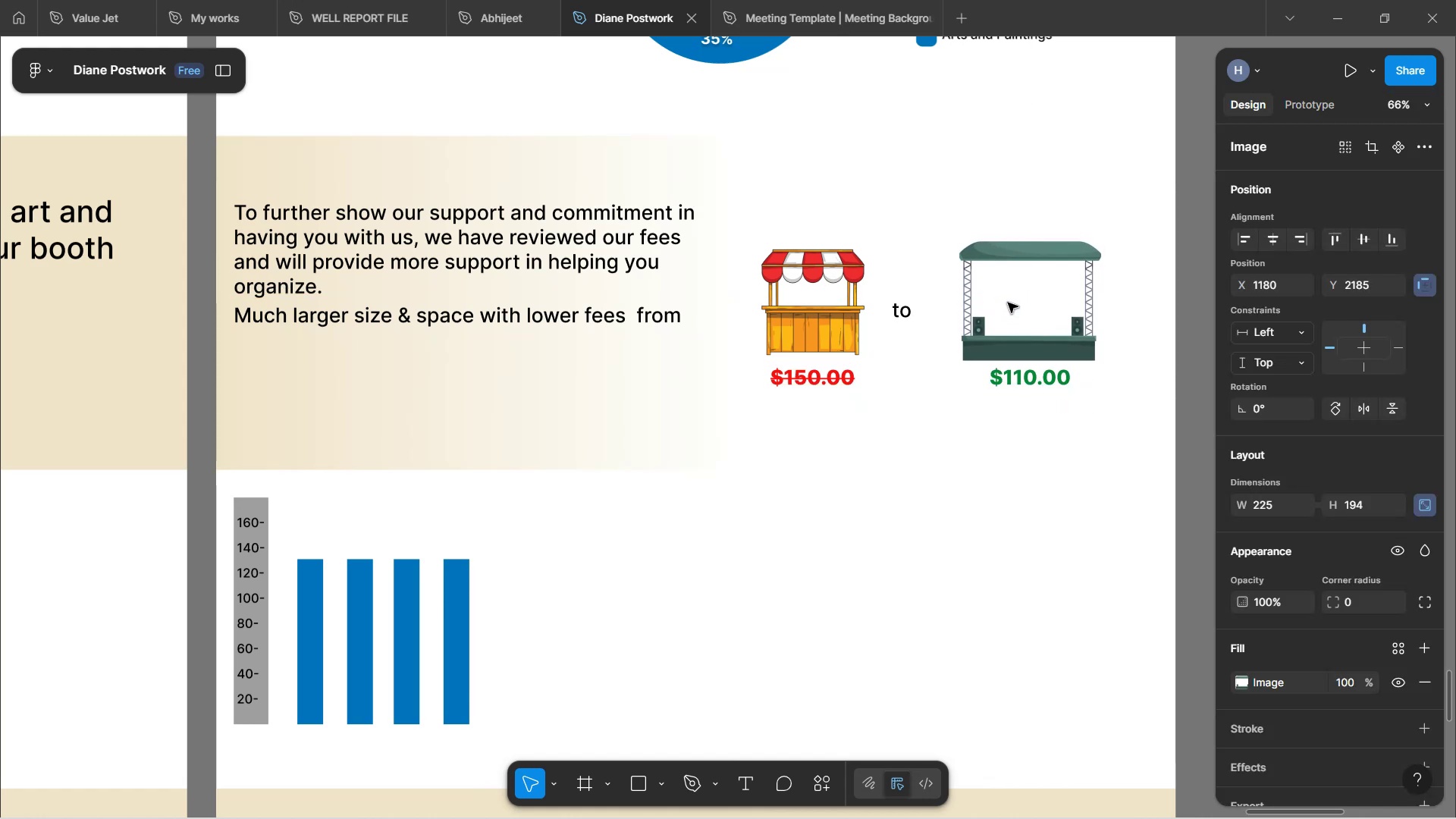 
key(ArrowUp)
 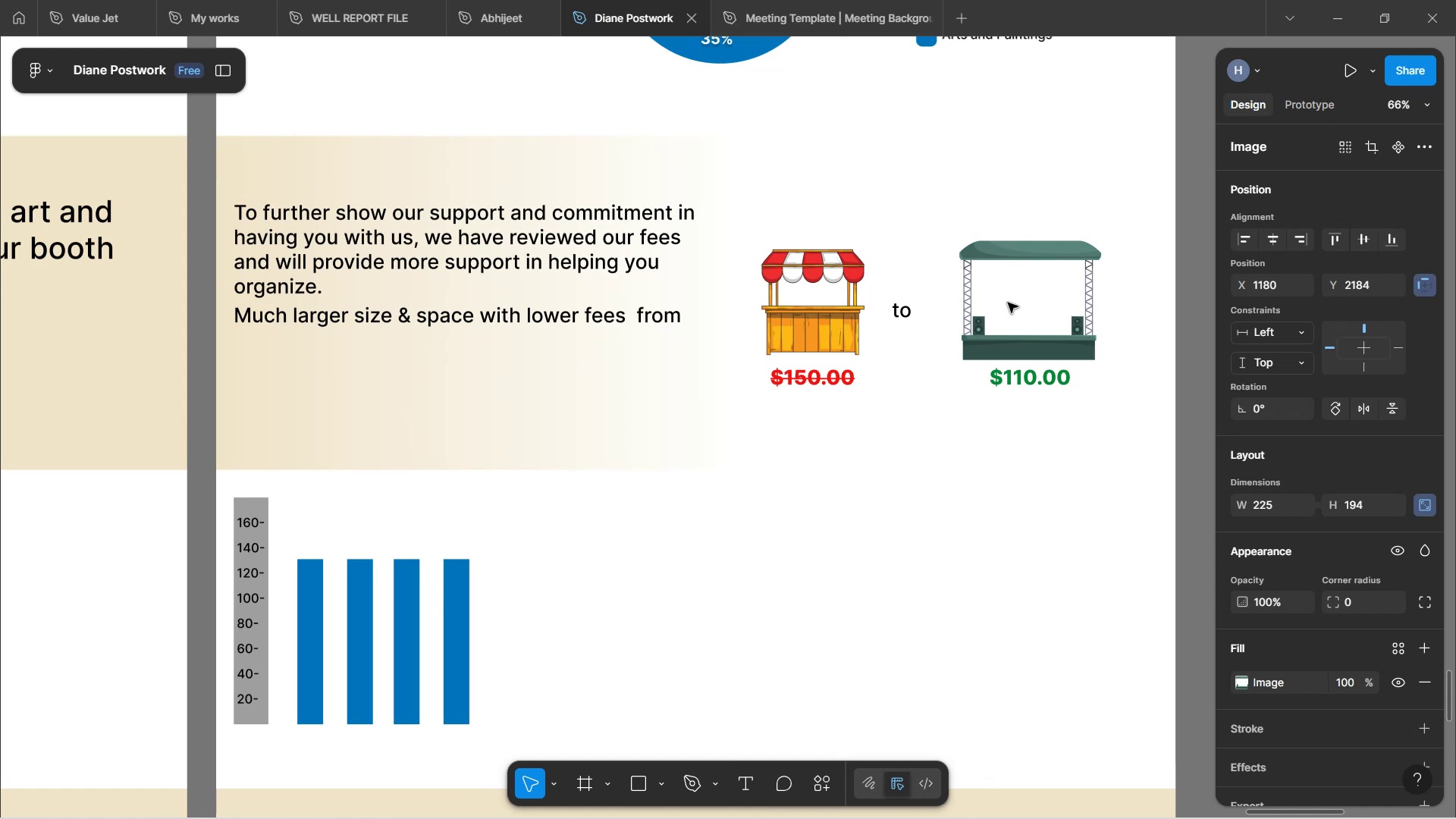 
key(ArrowUp)
 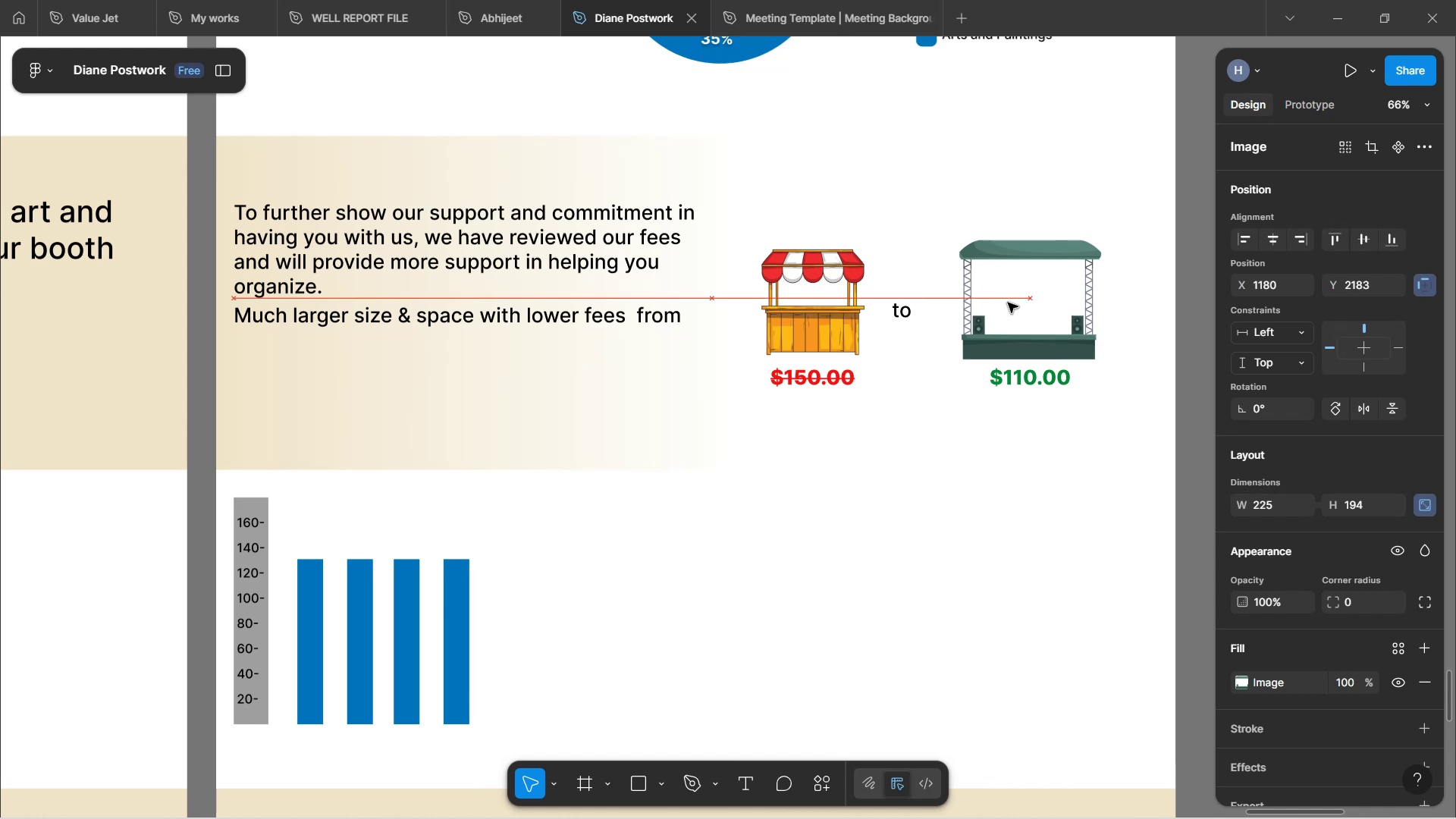 
key(ArrowUp)
 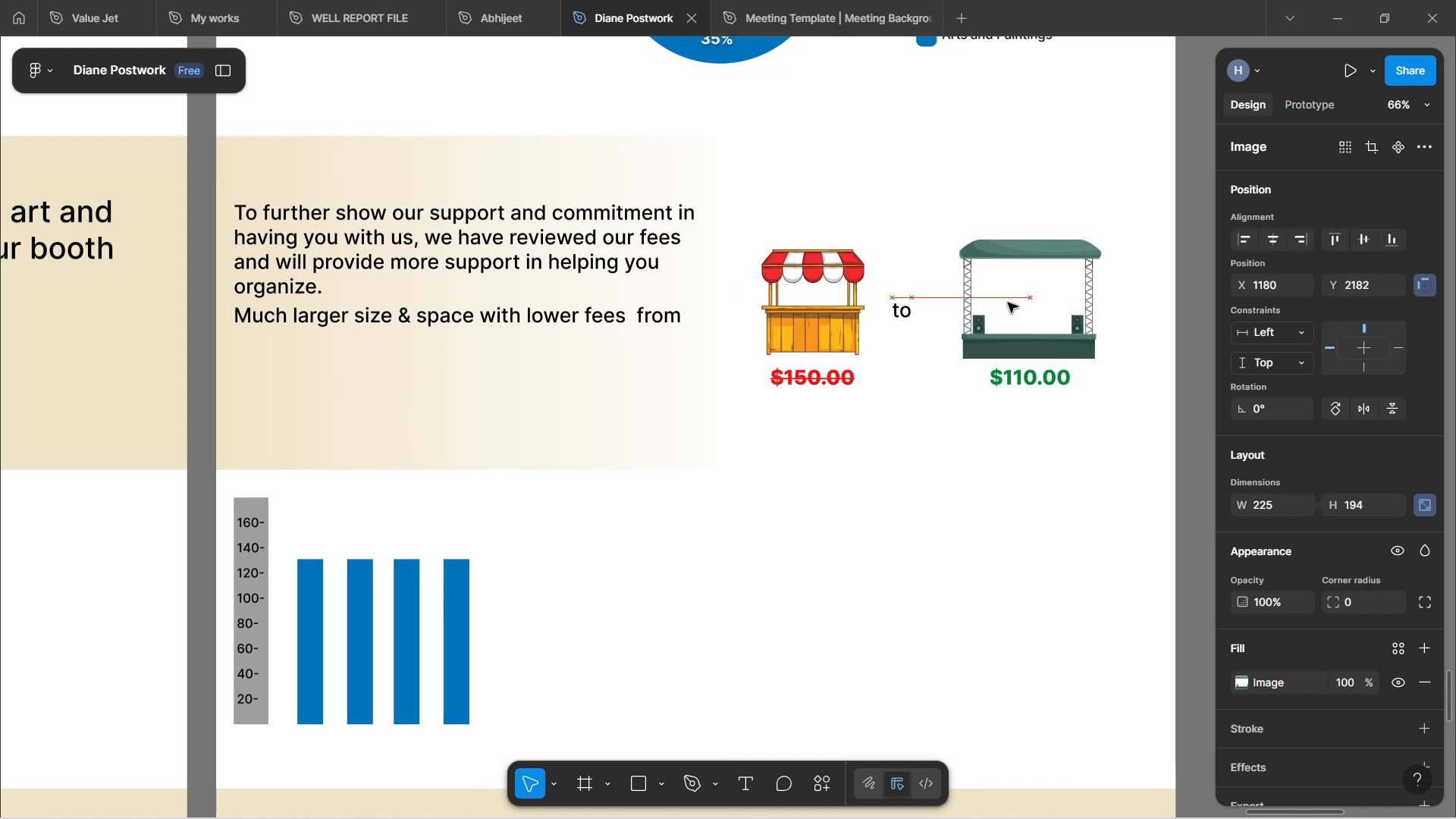 
key(ArrowUp)
 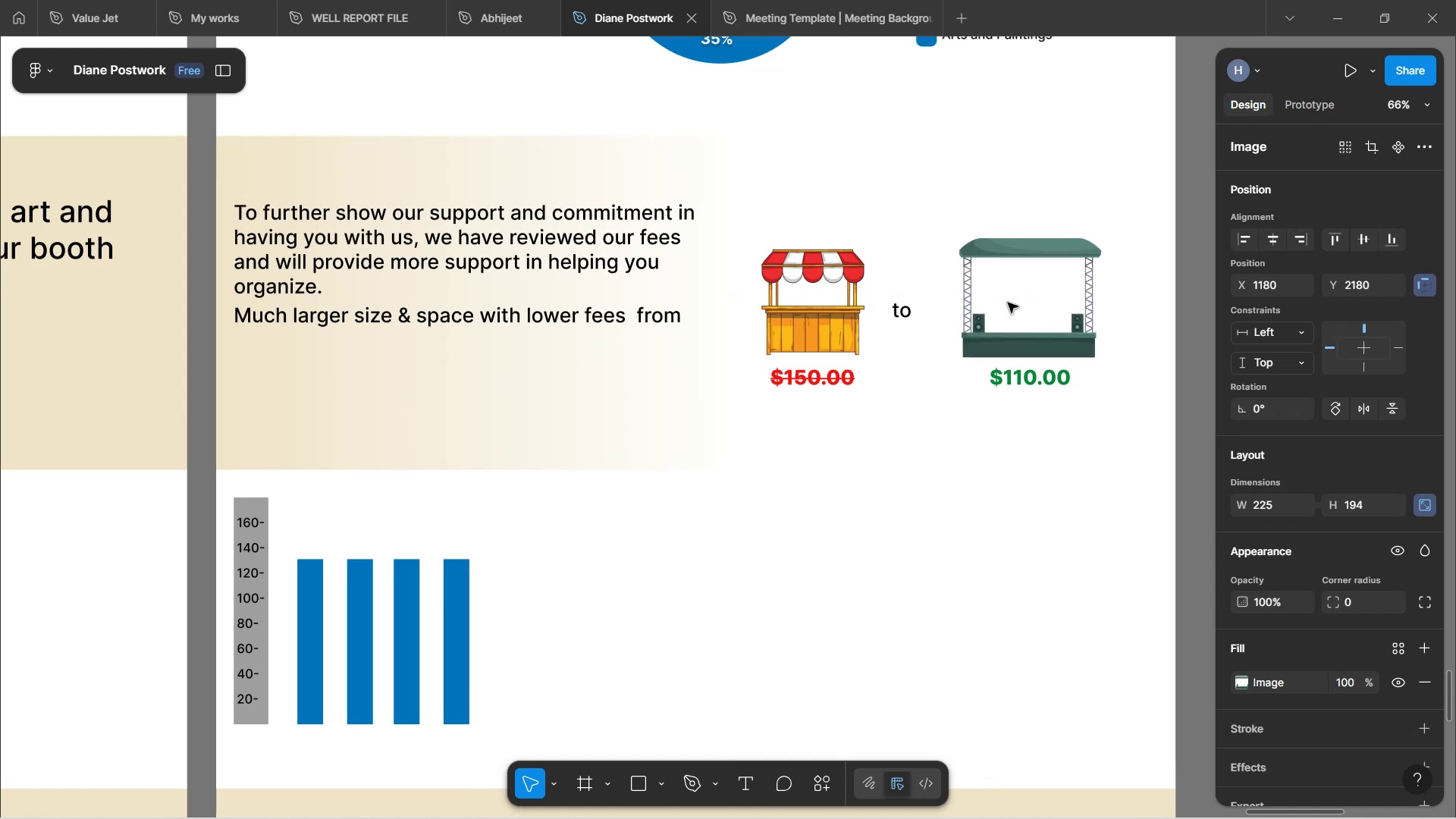 
key(ArrowUp)
 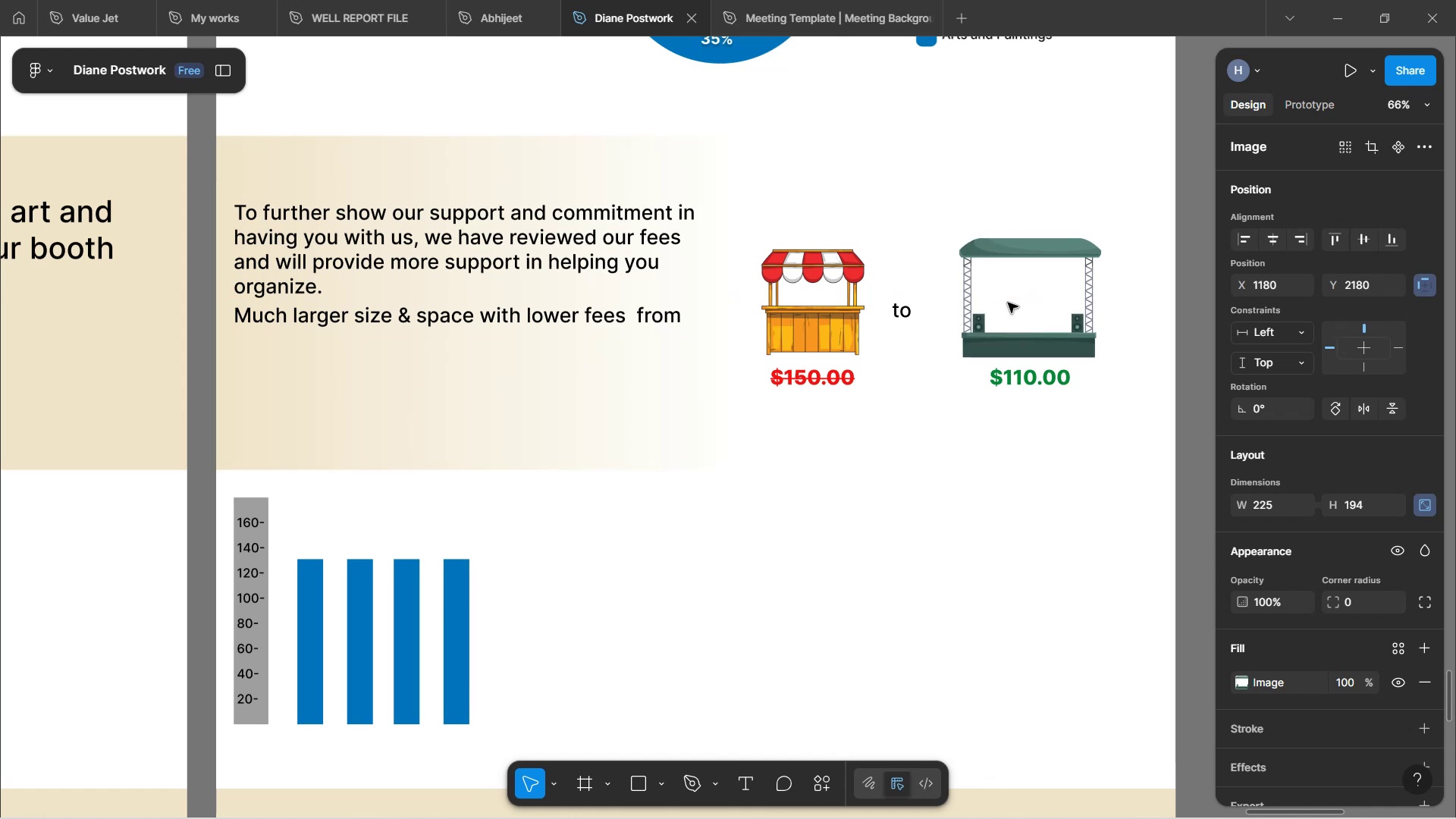 
key(ArrowUp)
 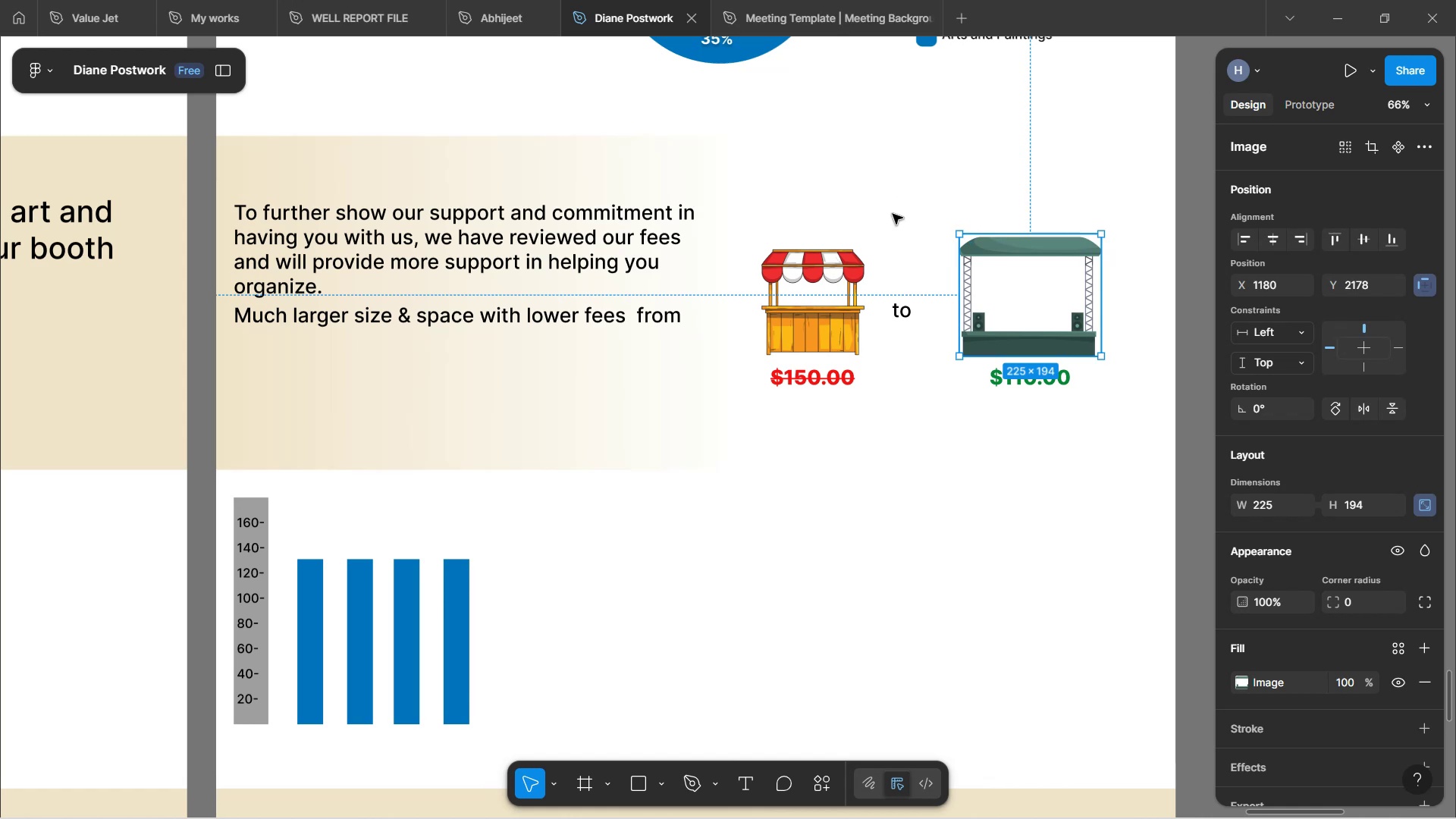 
wait(27.22)
 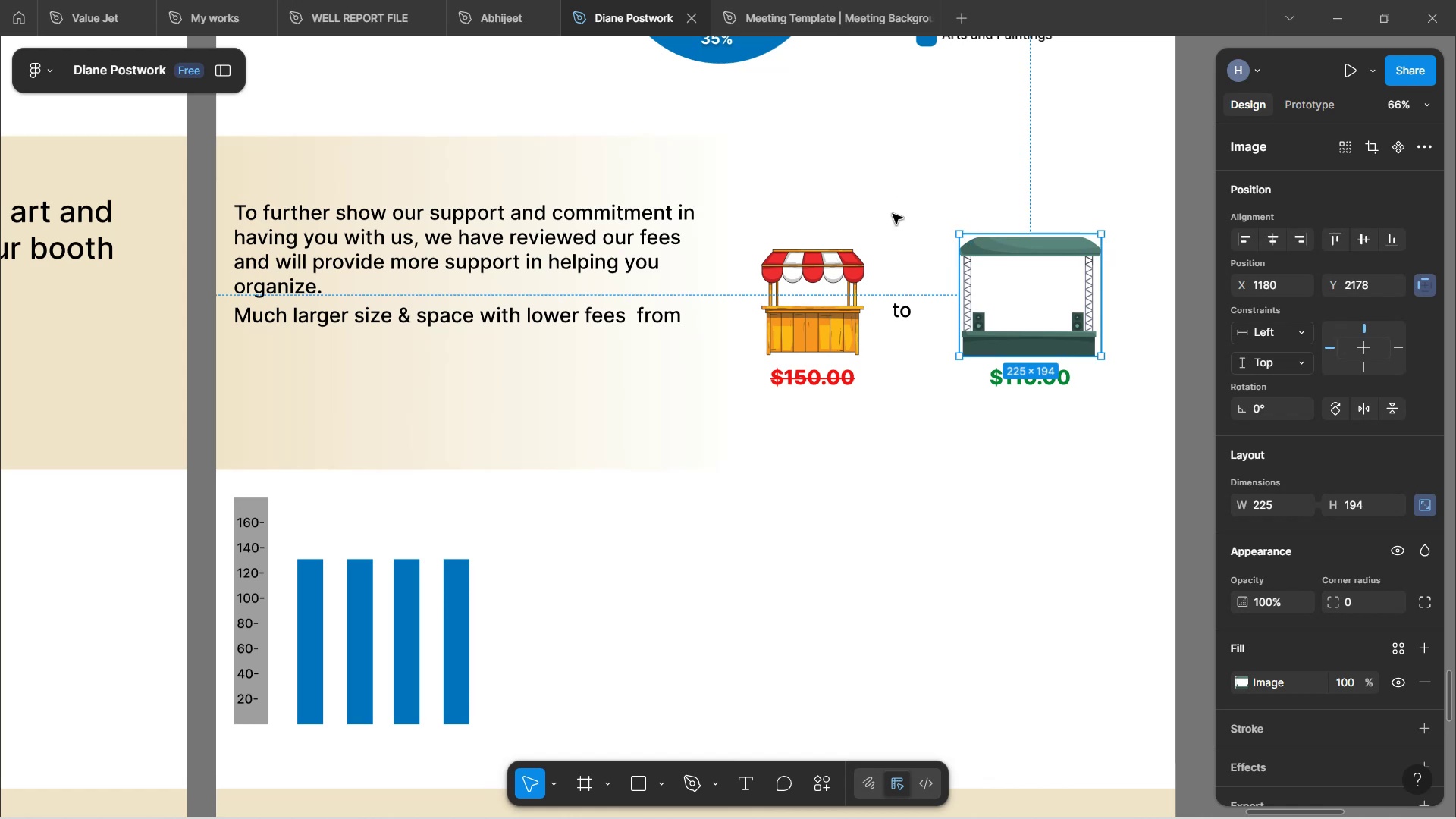 
scroll: coordinate [801, 475], scroll_direction: up, amount: 3.0
 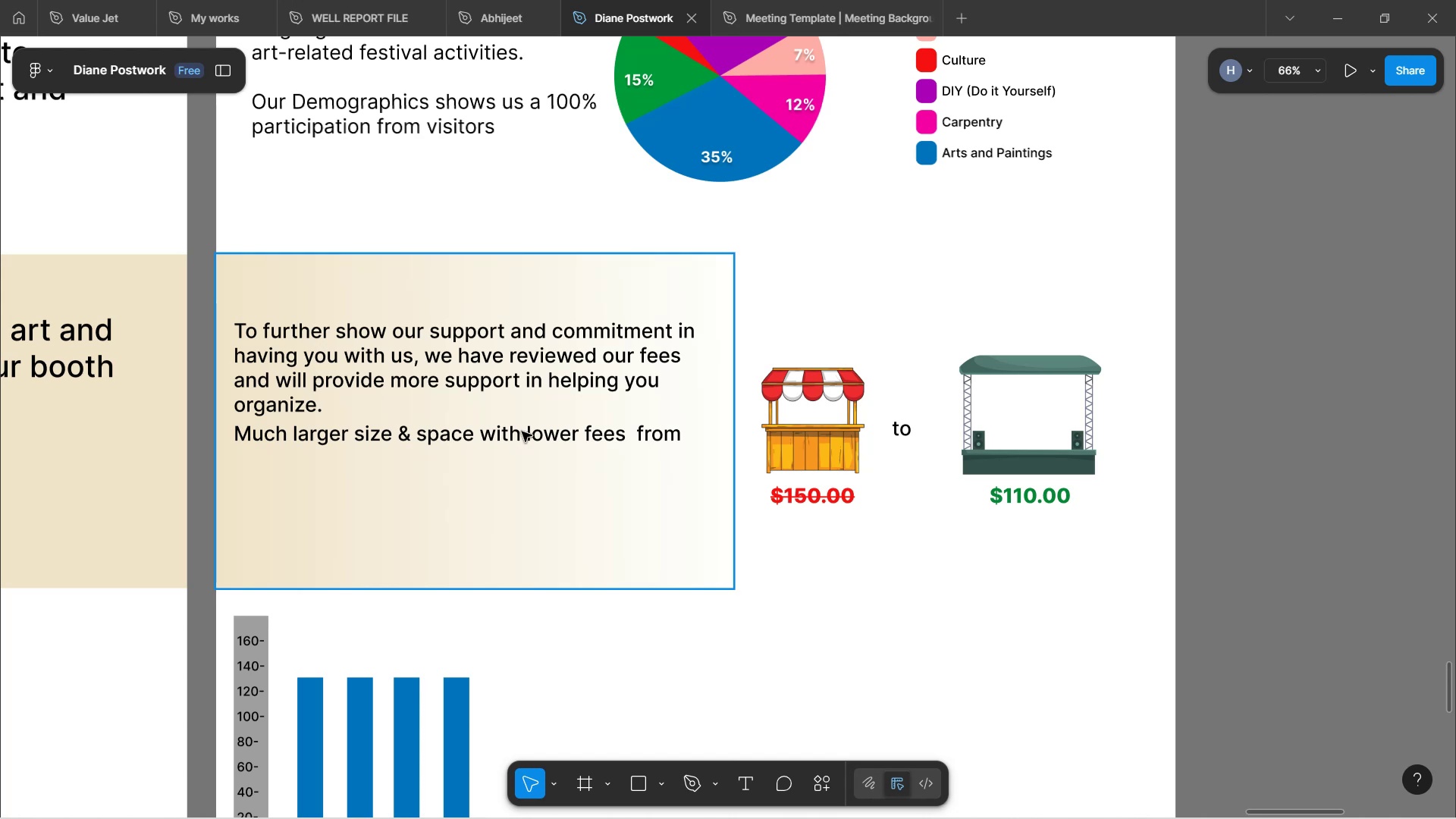 
double_click([522, 435])
 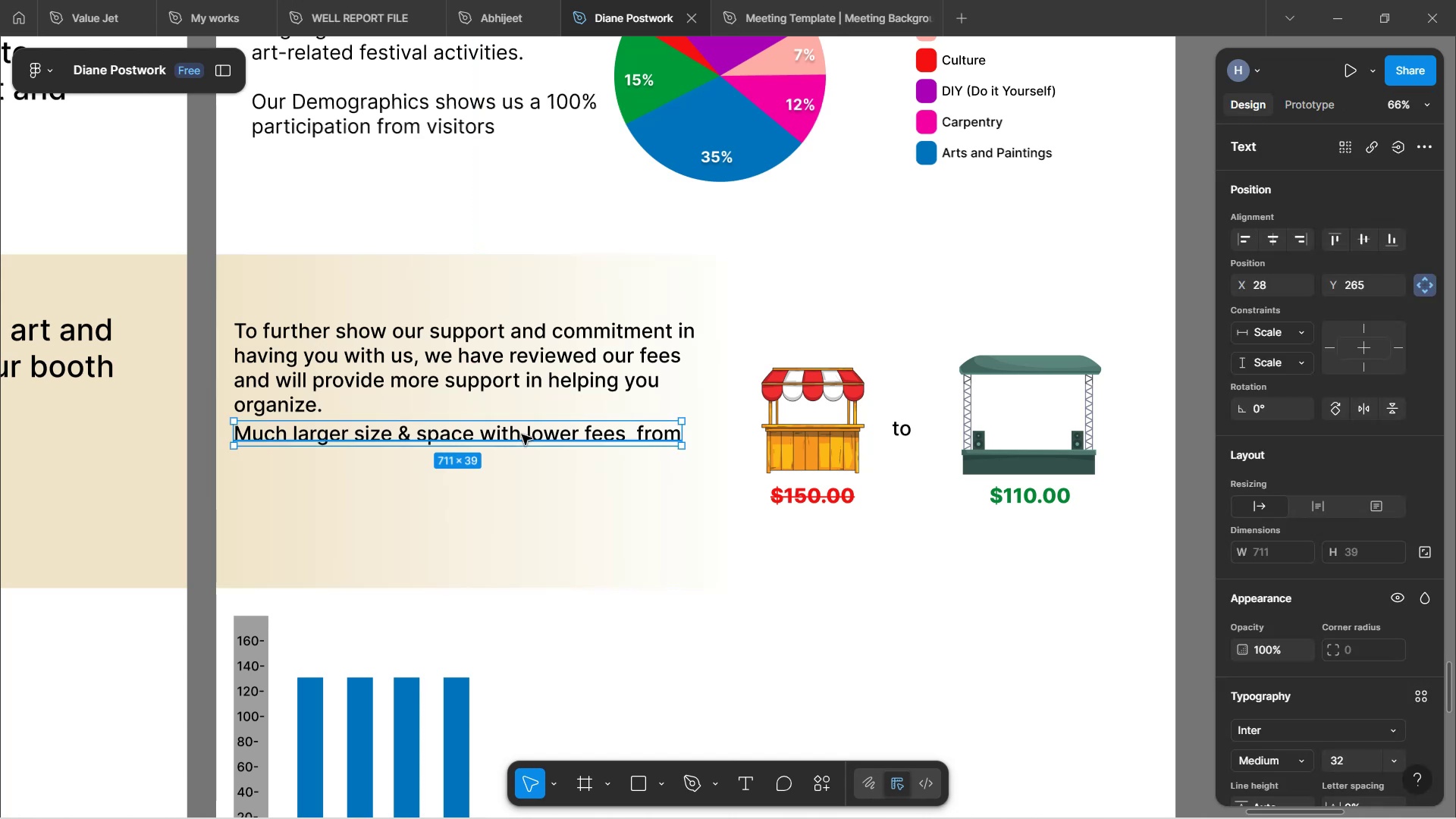 
hold_key(key=ArrowDown, duration=1.51)
 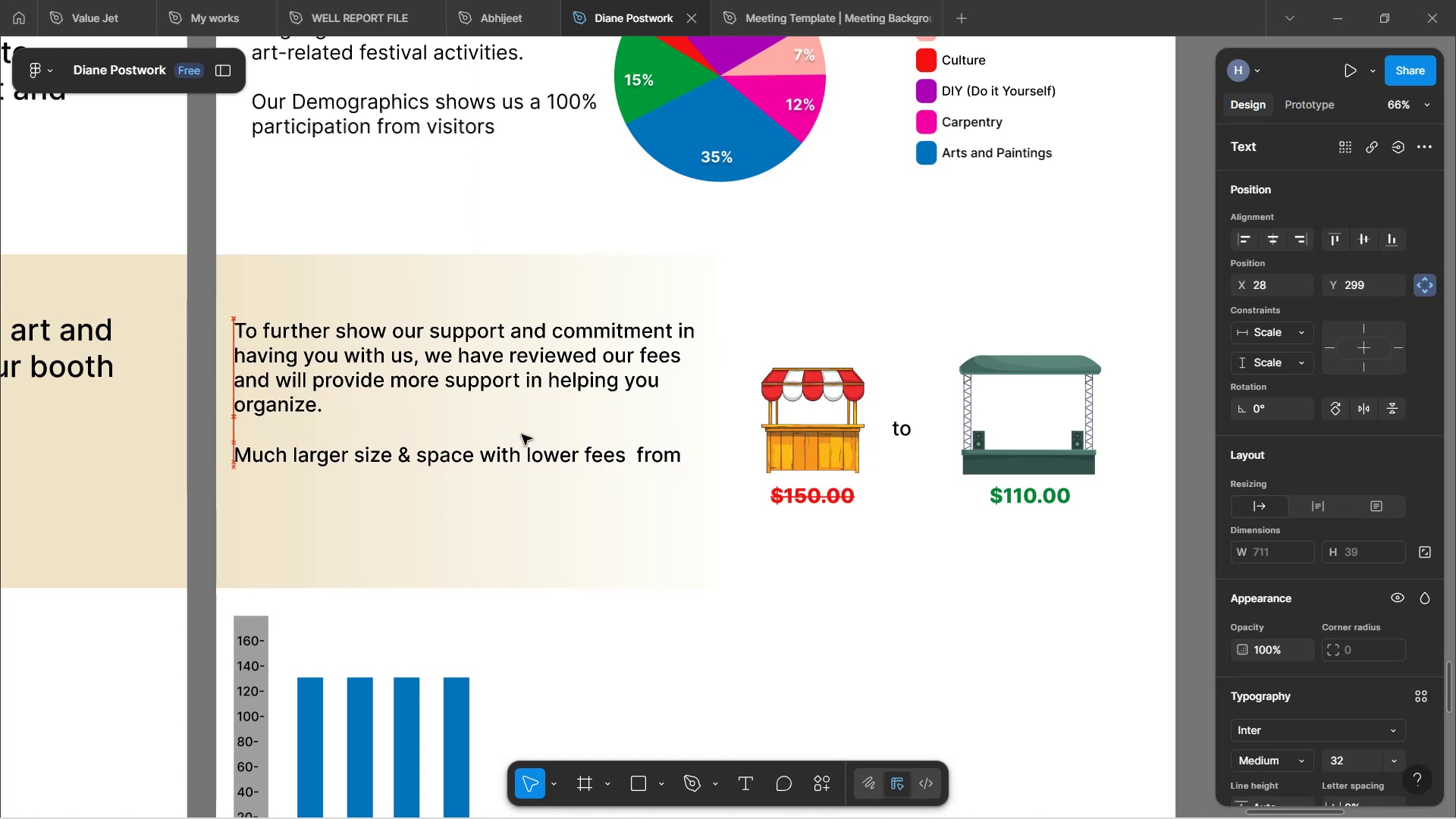 
hold_key(key=ArrowDown, duration=0.75)
 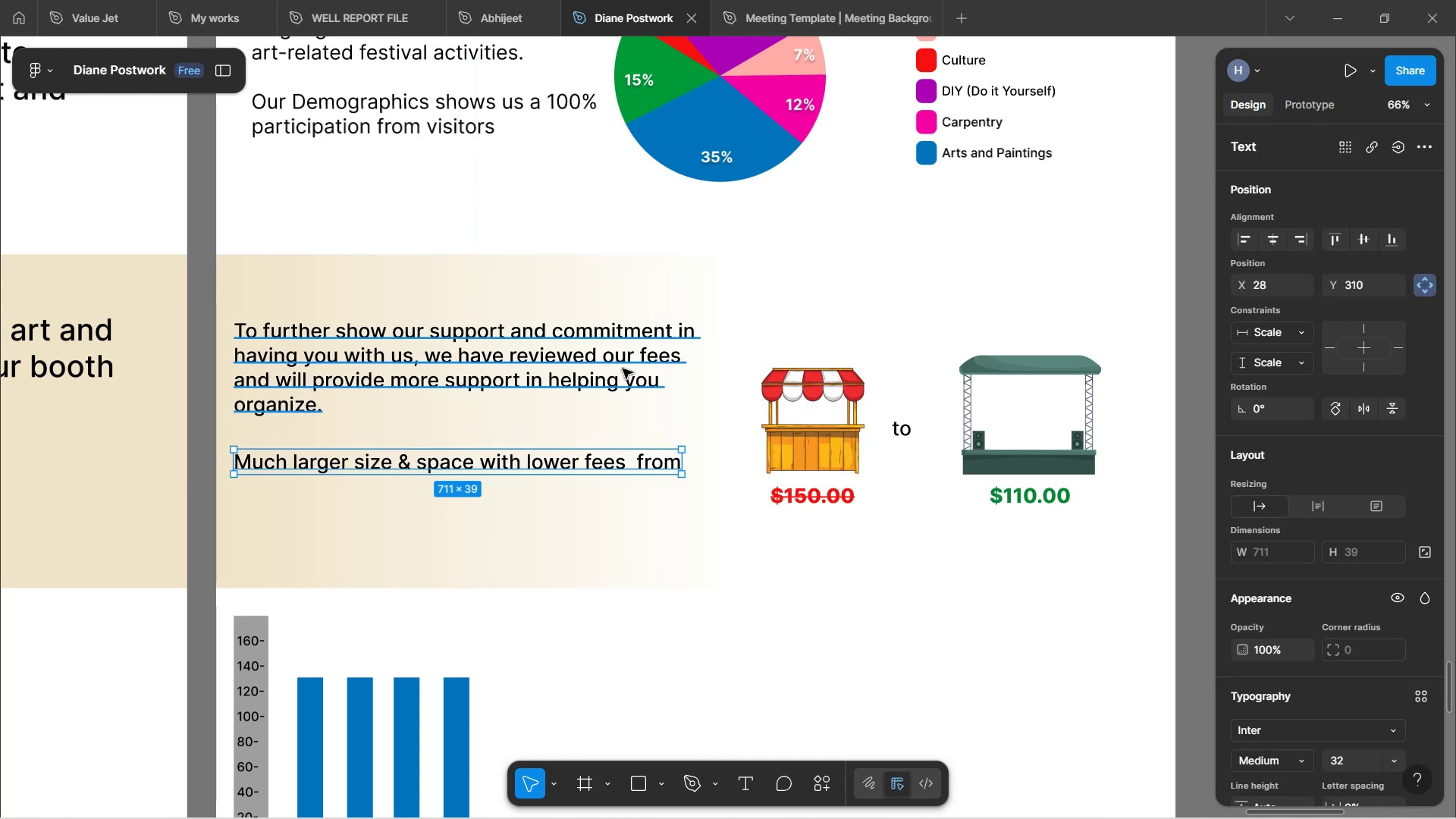 
wait(5.95)
 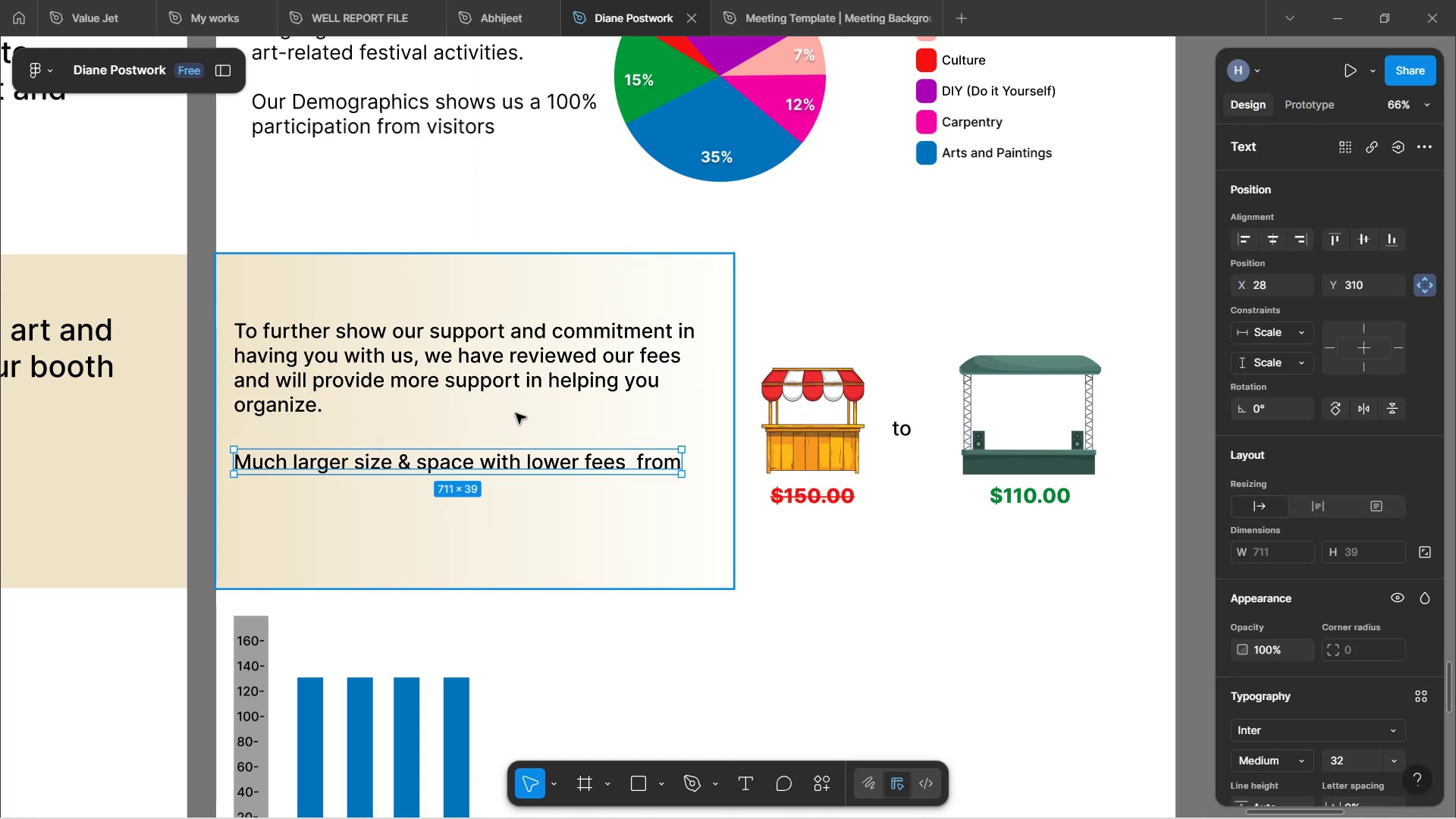 
scroll: coordinate [728, 474], scroll_direction: up, amount: 3.0
 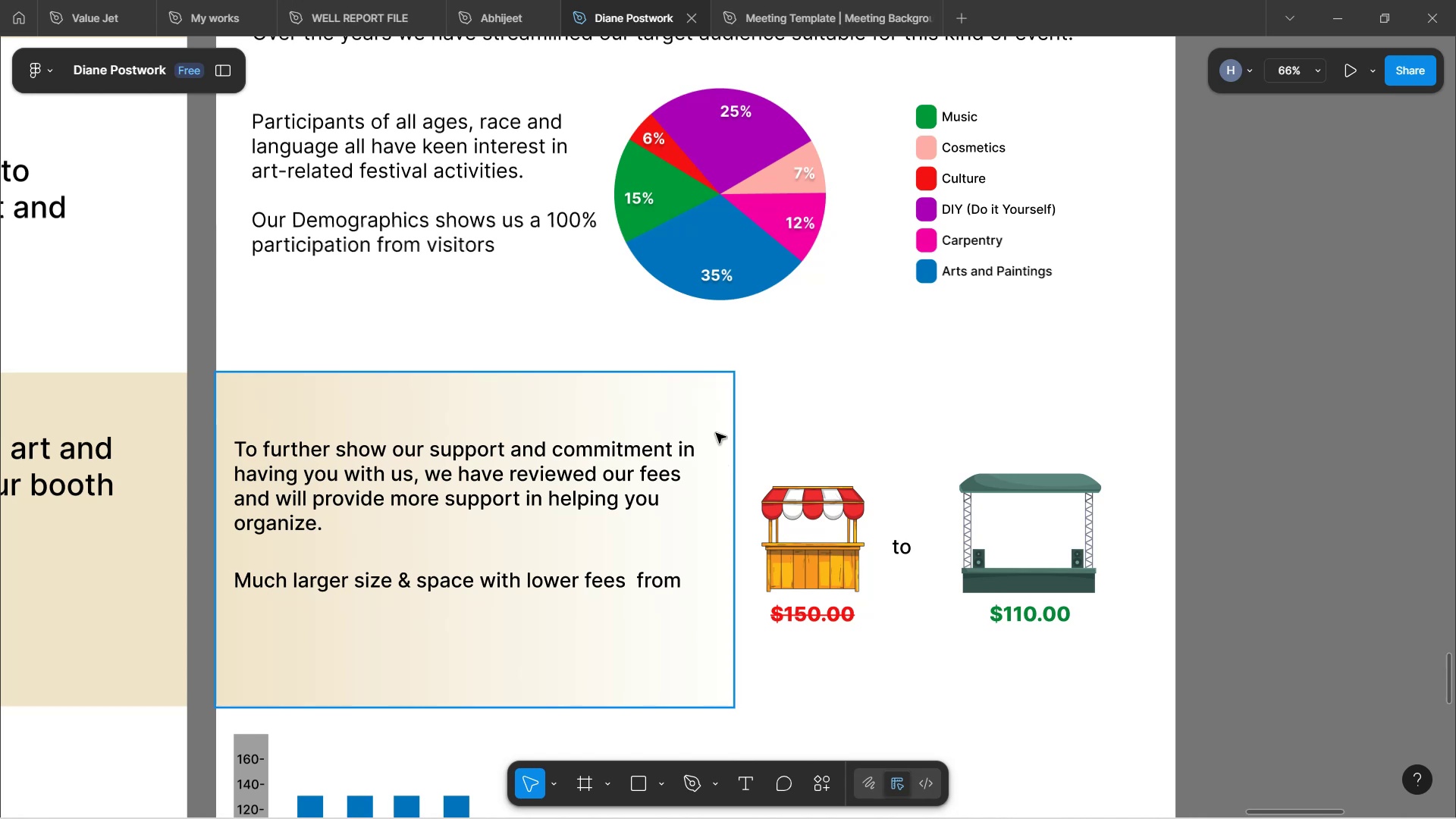 
wait(13.95)
 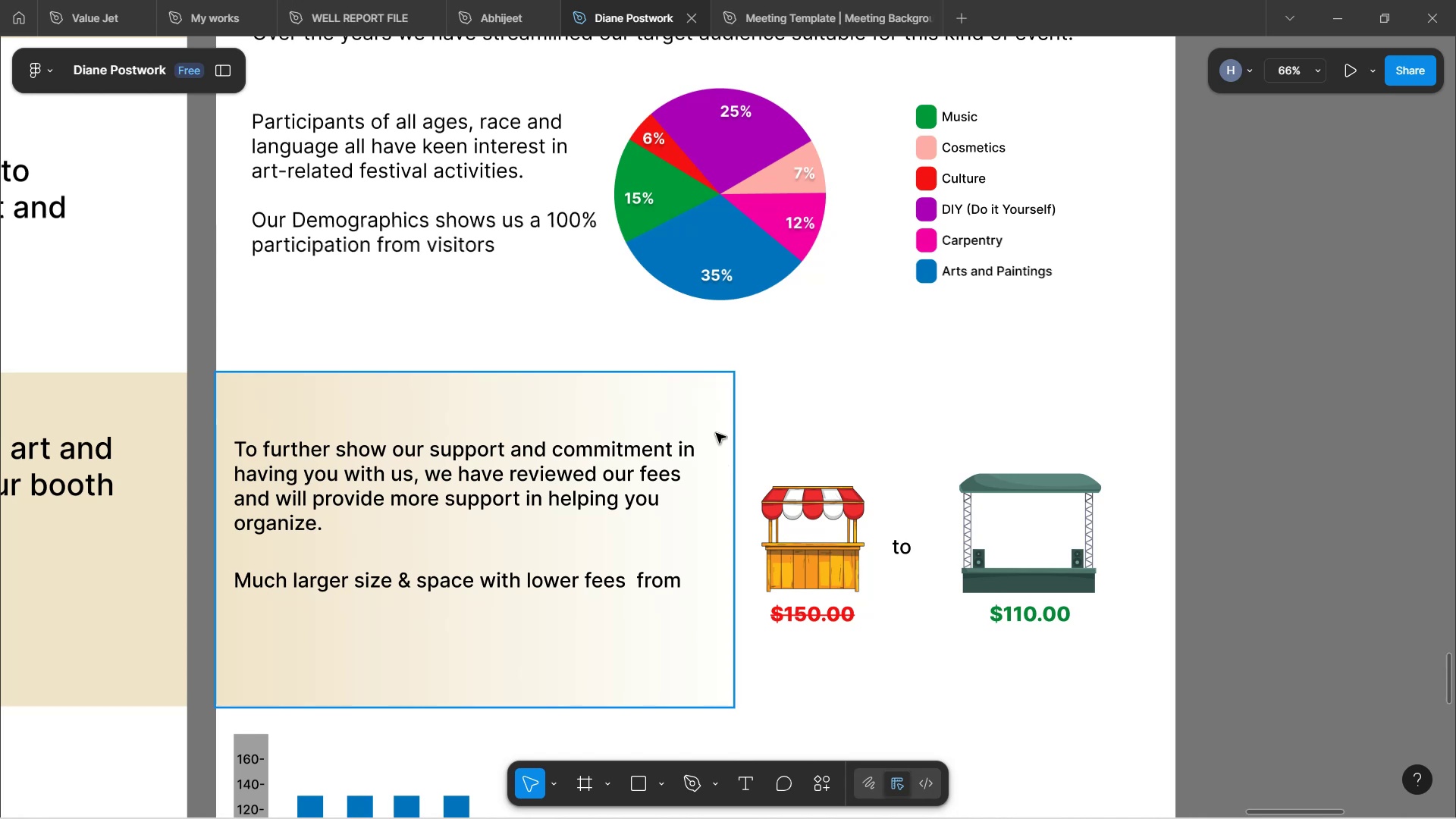 
scroll: coordinate [679, 412], scroll_direction: down, amount: 2.0
 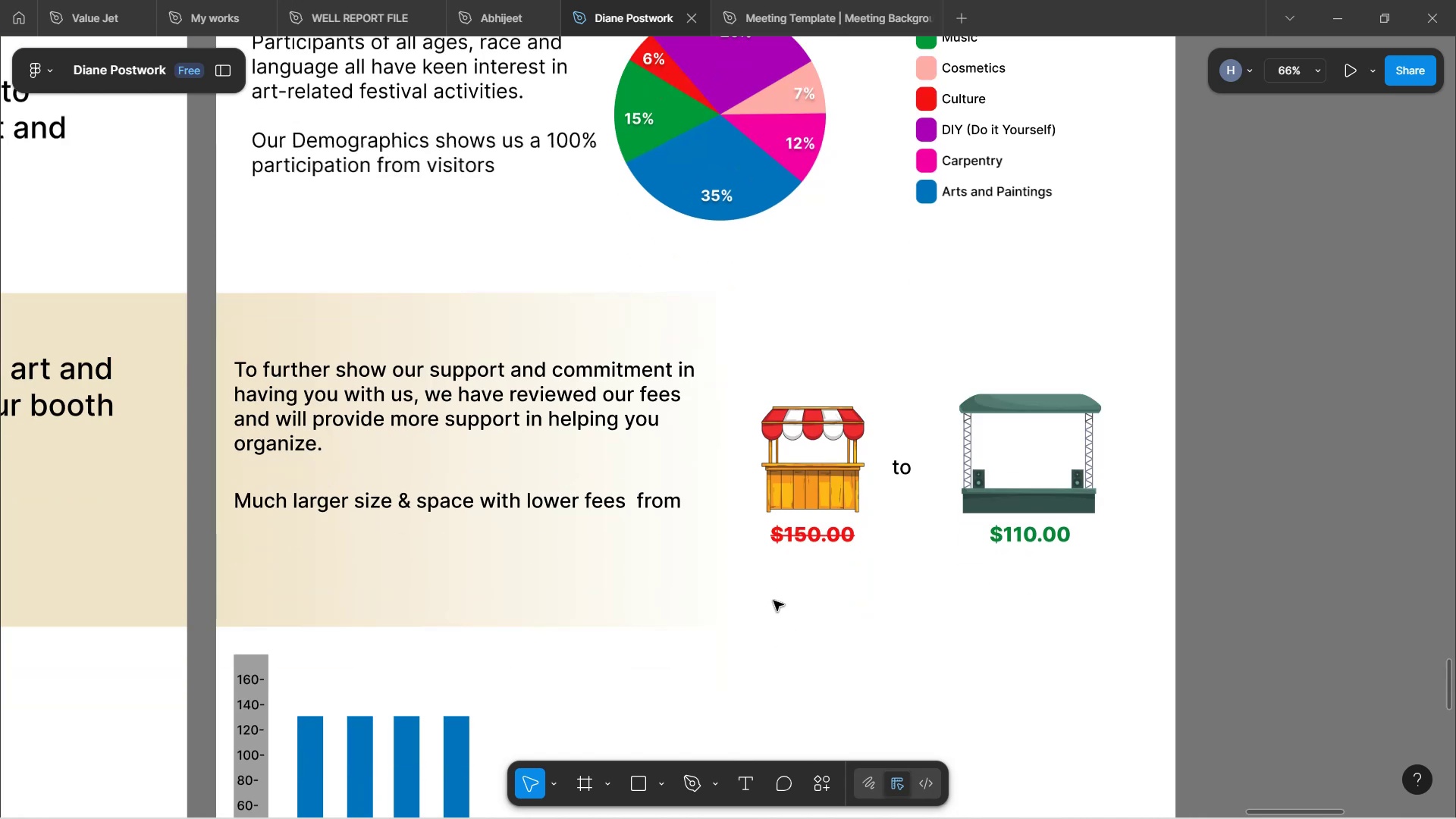 
wait(5.49)
 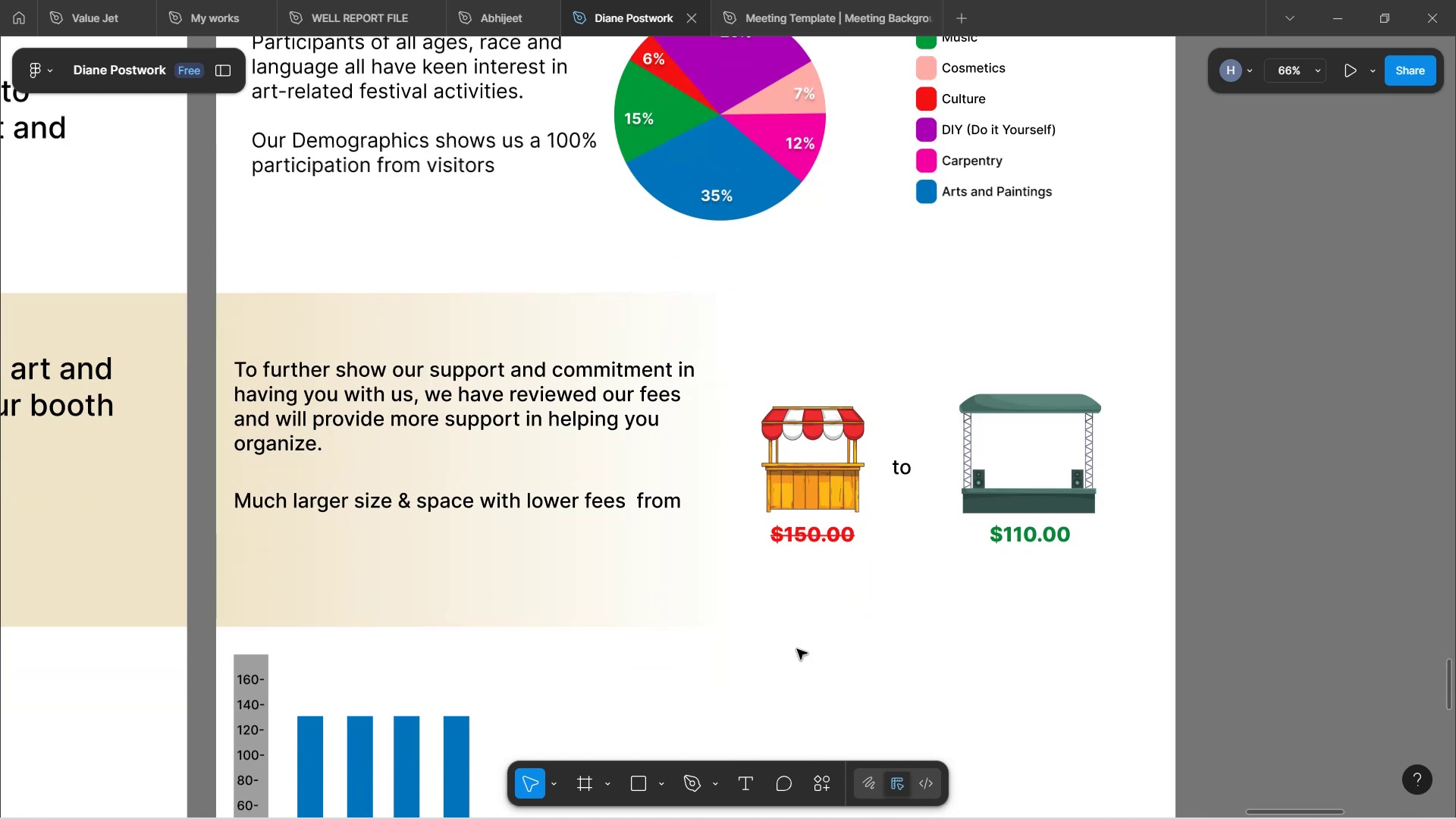 
scroll: coordinate [755, 530], scroll_direction: up, amount: 10.0
 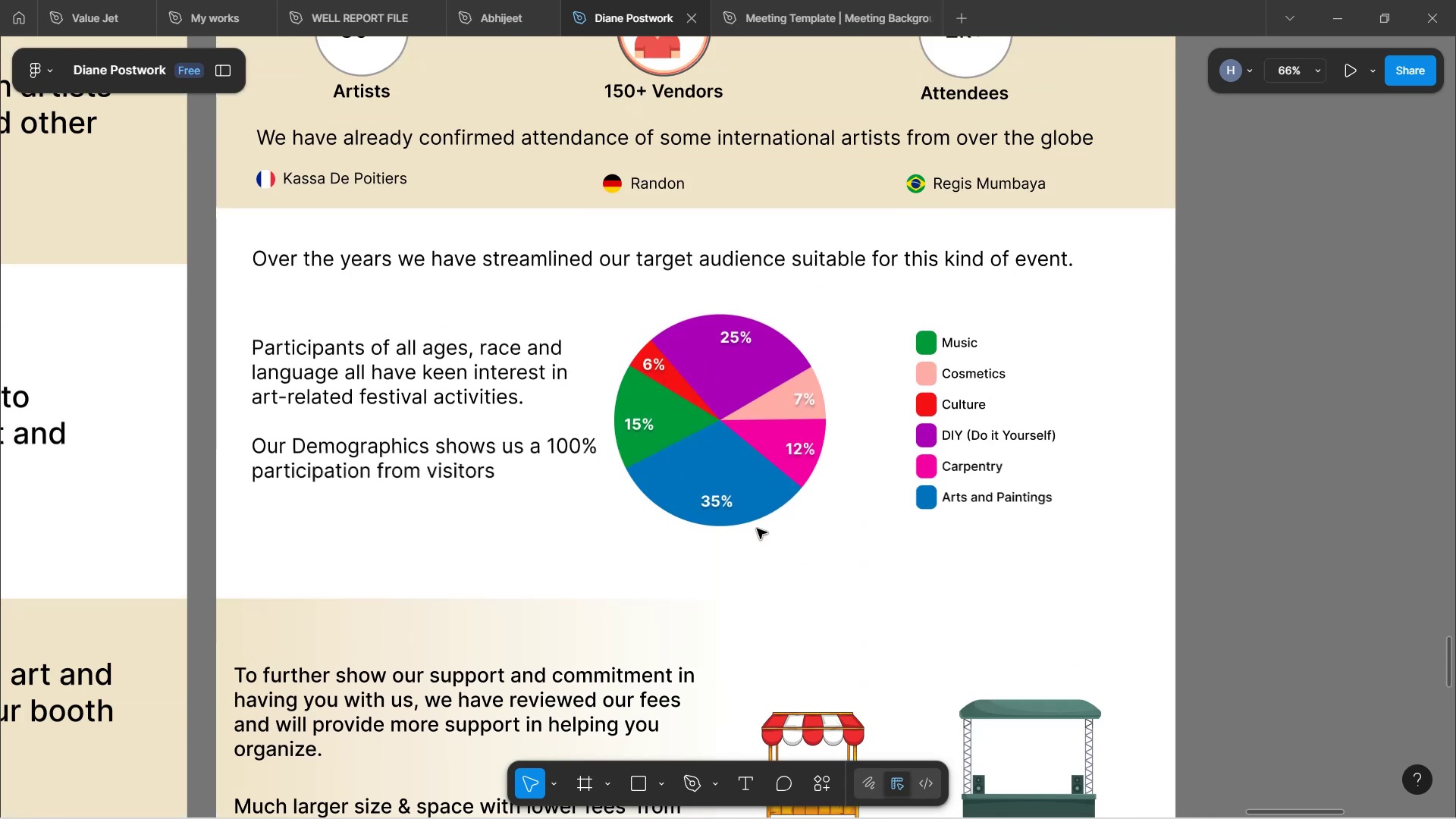 
scroll: coordinate [774, 515], scroll_direction: down, amount: 12.0
 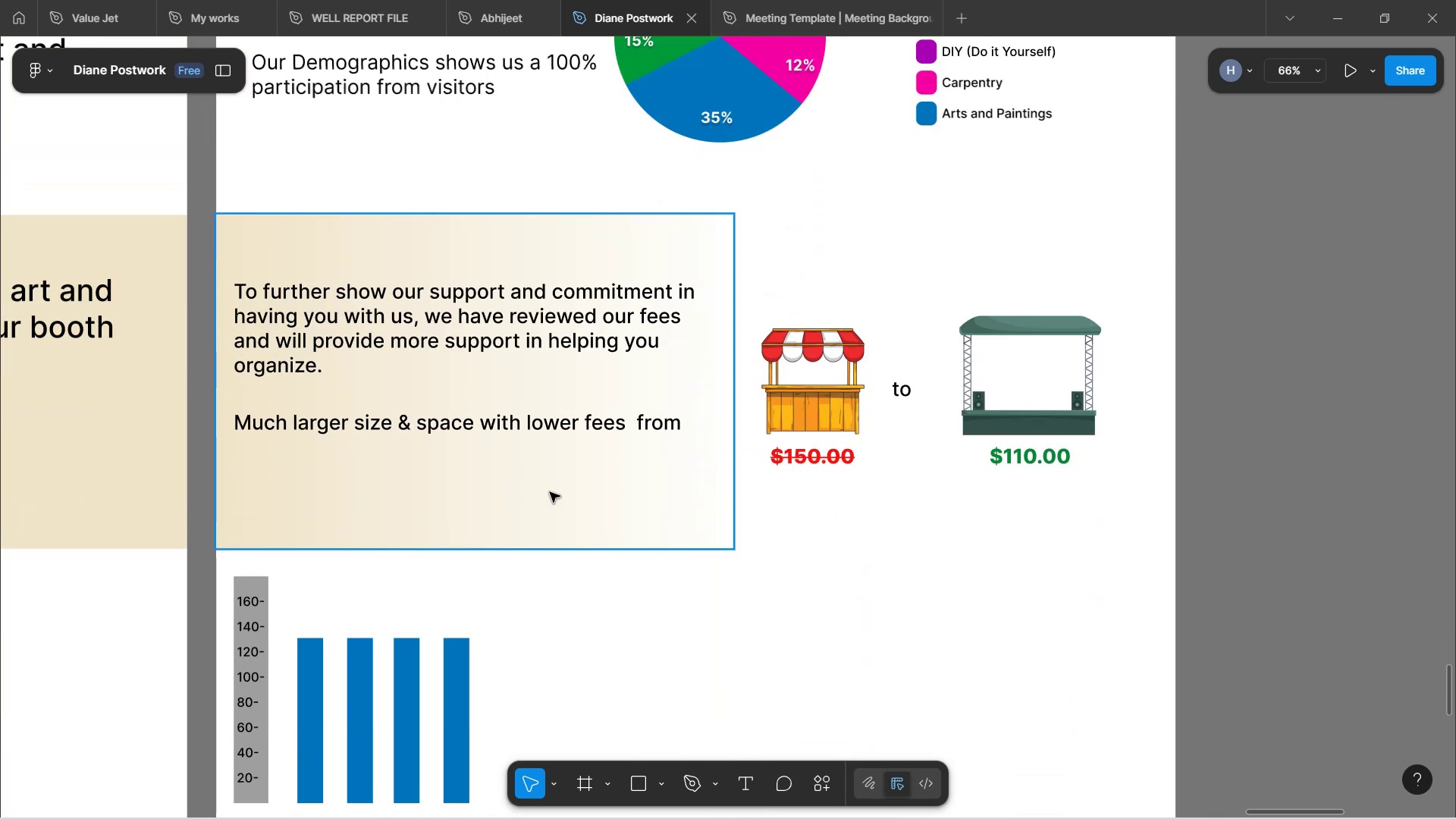 
scroll: coordinate [601, 424], scroll_direction: up, amount: 5.0
 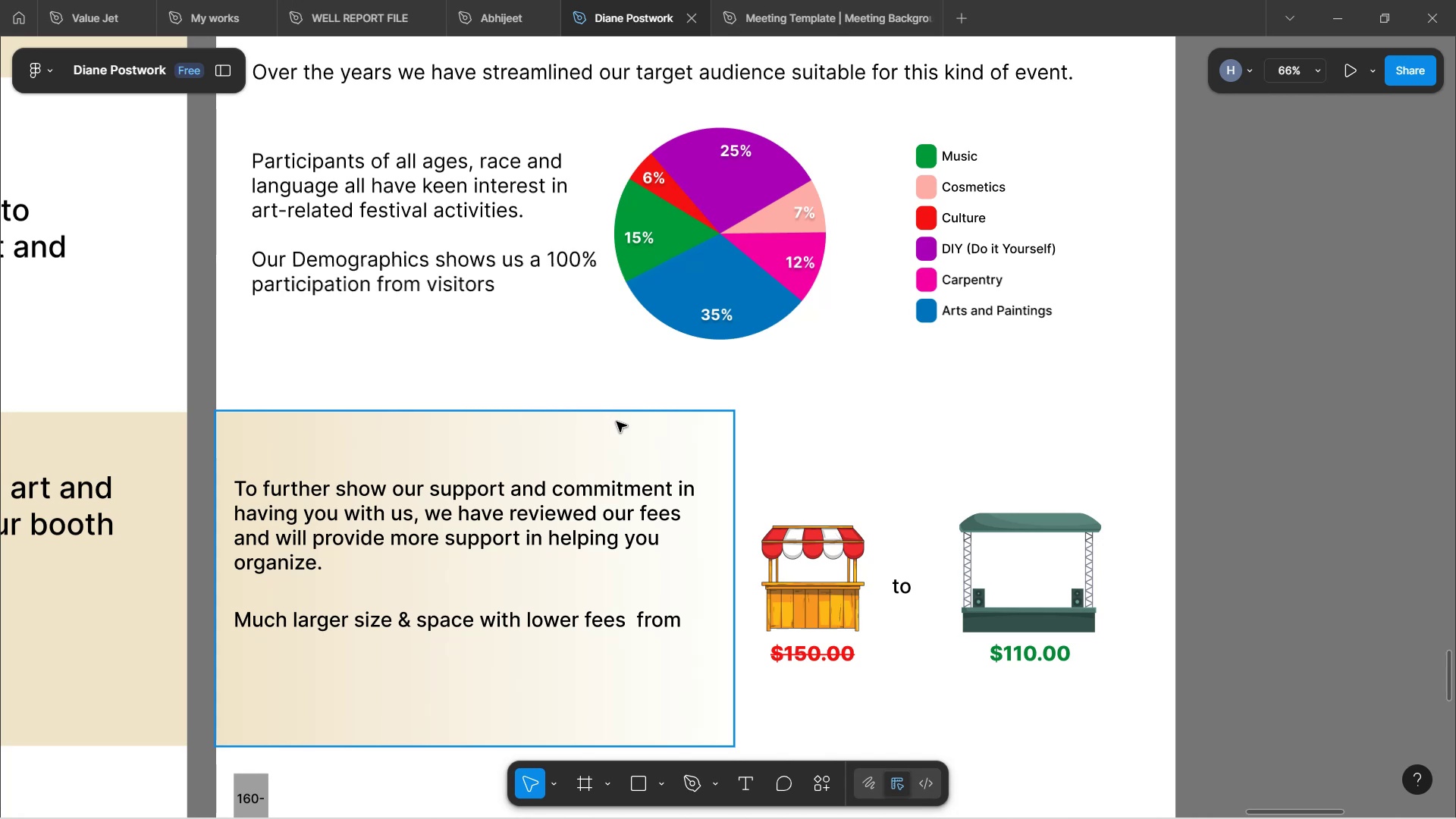 
scroll: coordinate [546, 505], scroll_direction: down, amount: 2.0
 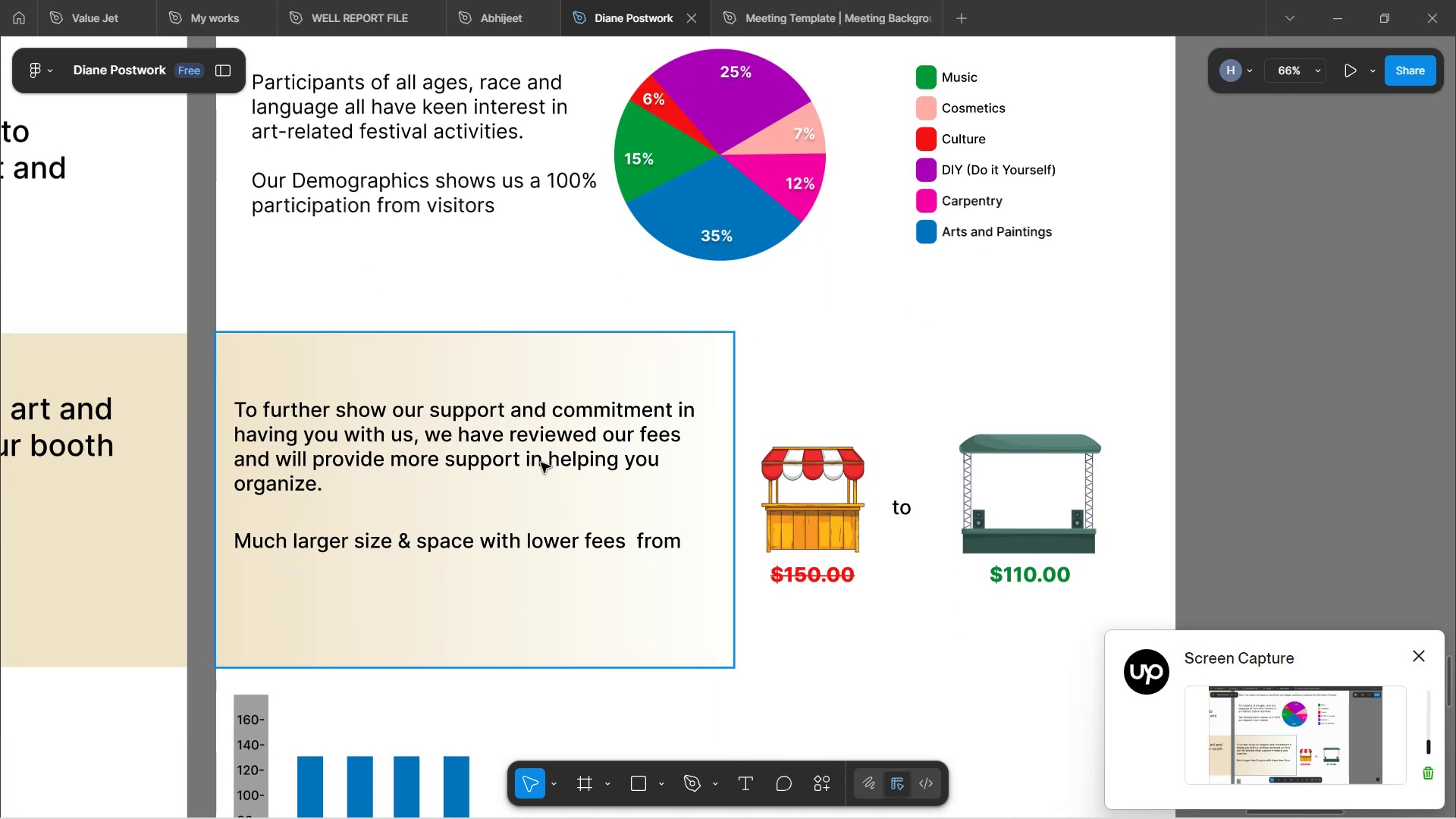 
double_click([540, 465])
 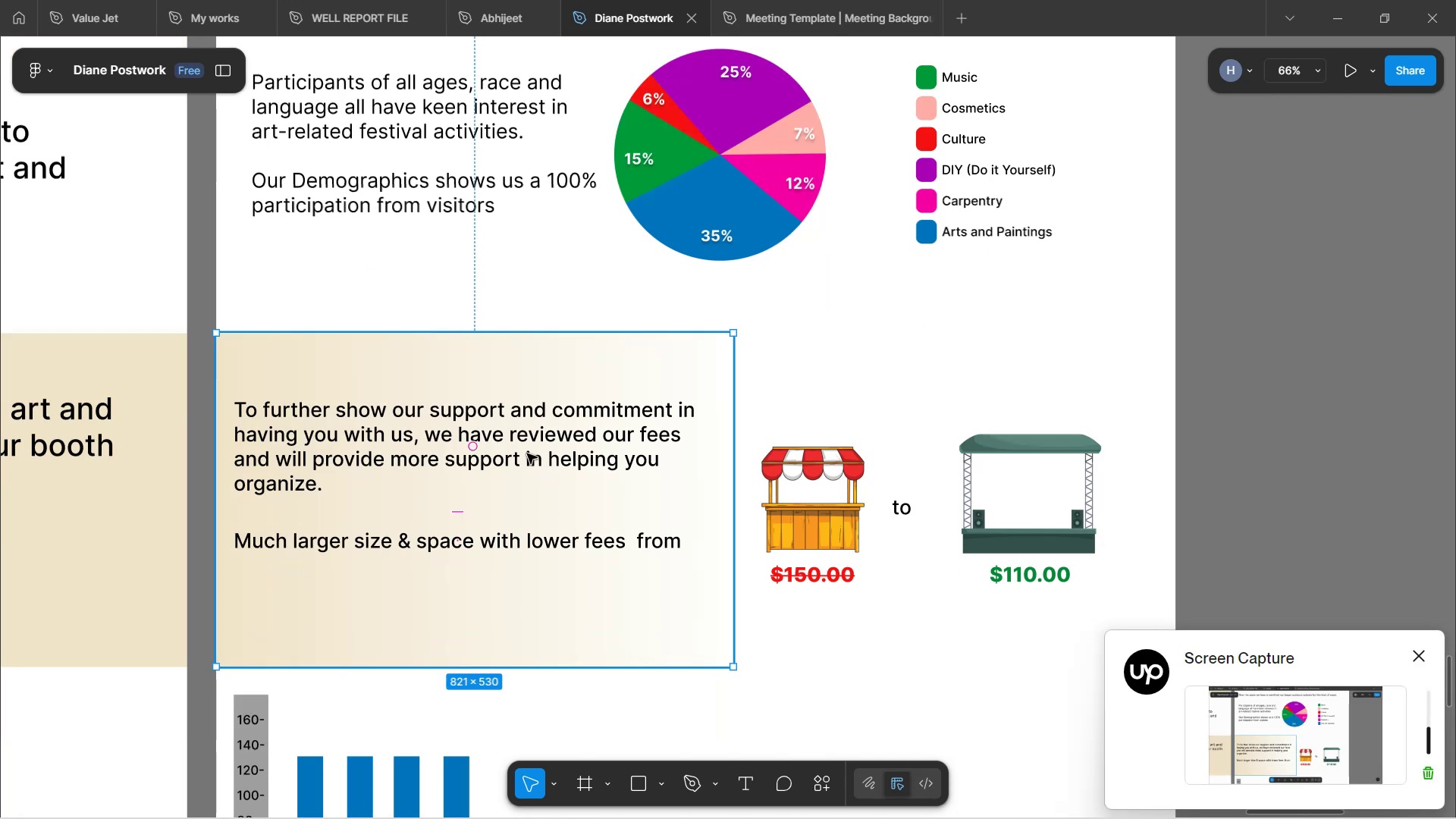 
double_click([527, 459])
 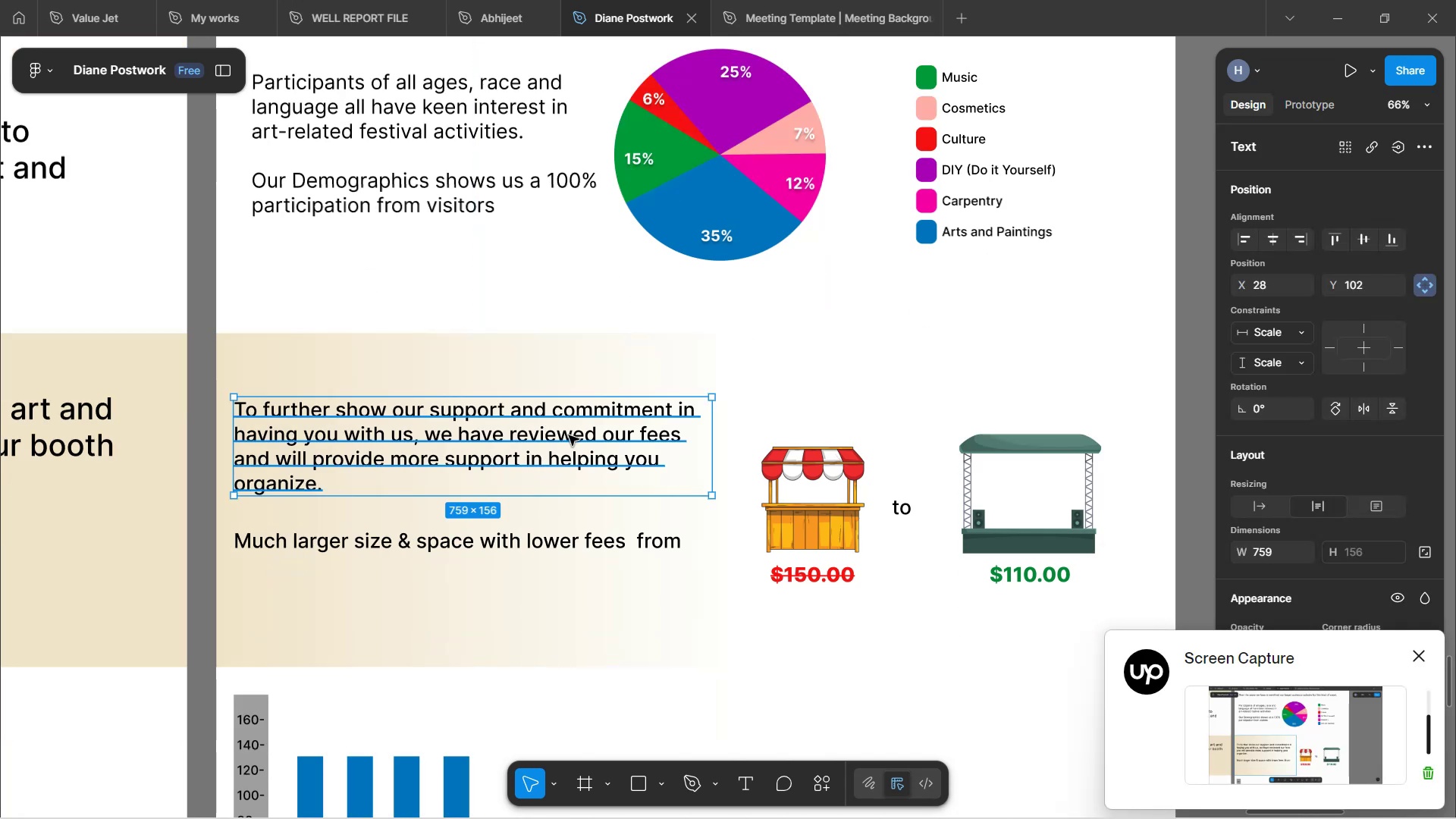 
left_click([624, 353])
 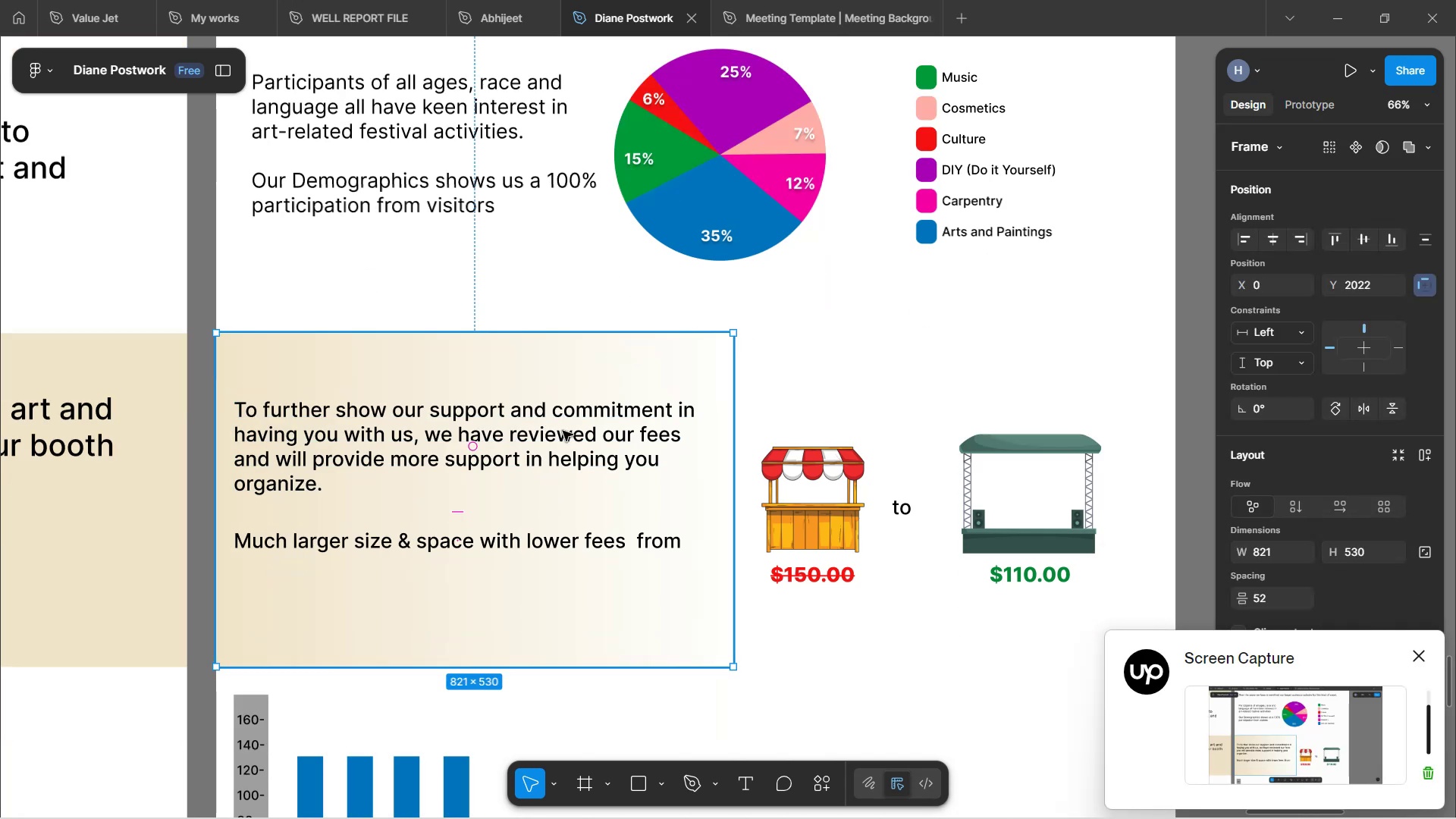 
double_click([563, 435])
 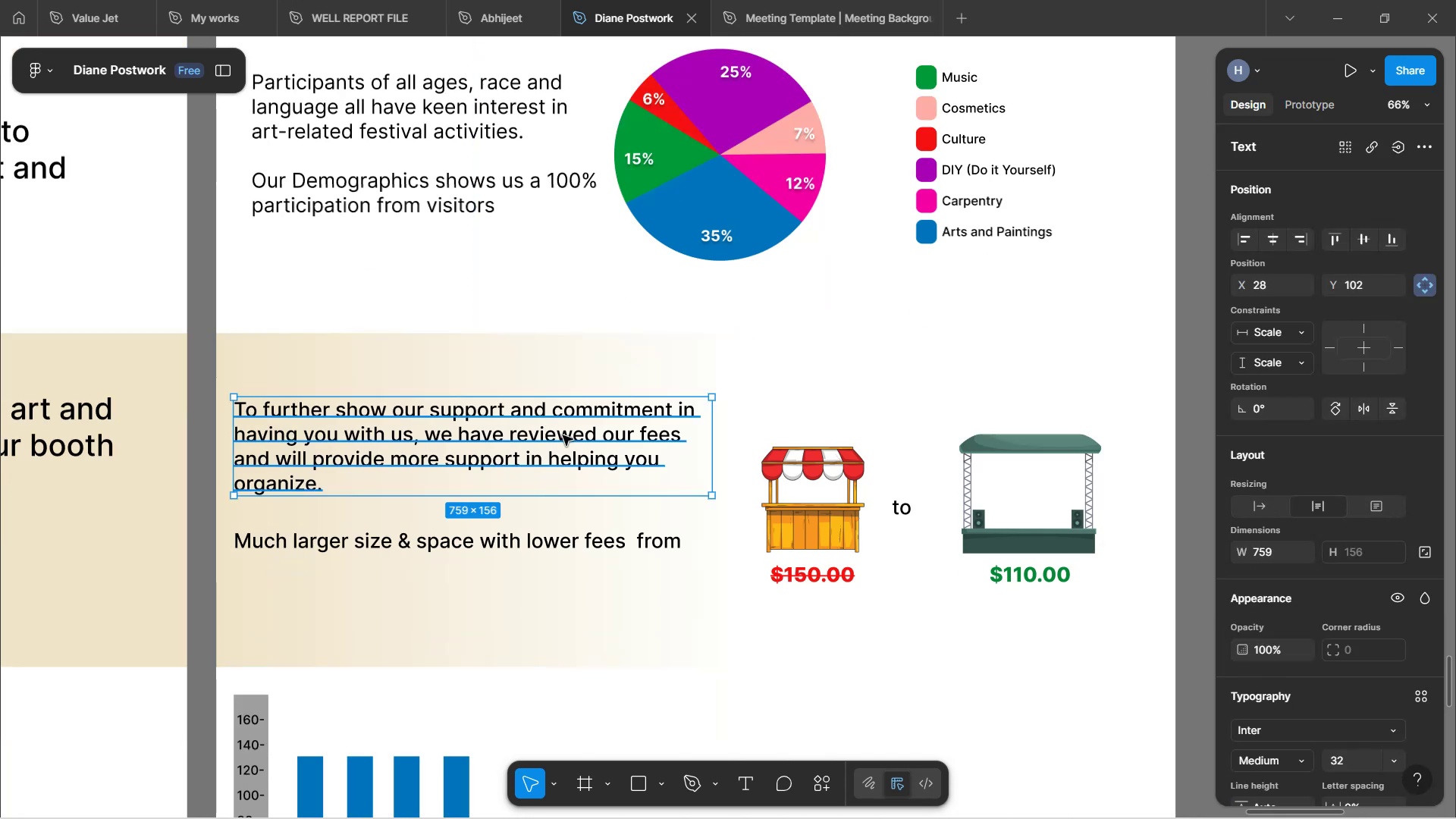 
left_click_drag(start_coordinate=[563, 435], to_coordinate=[584, 440])
 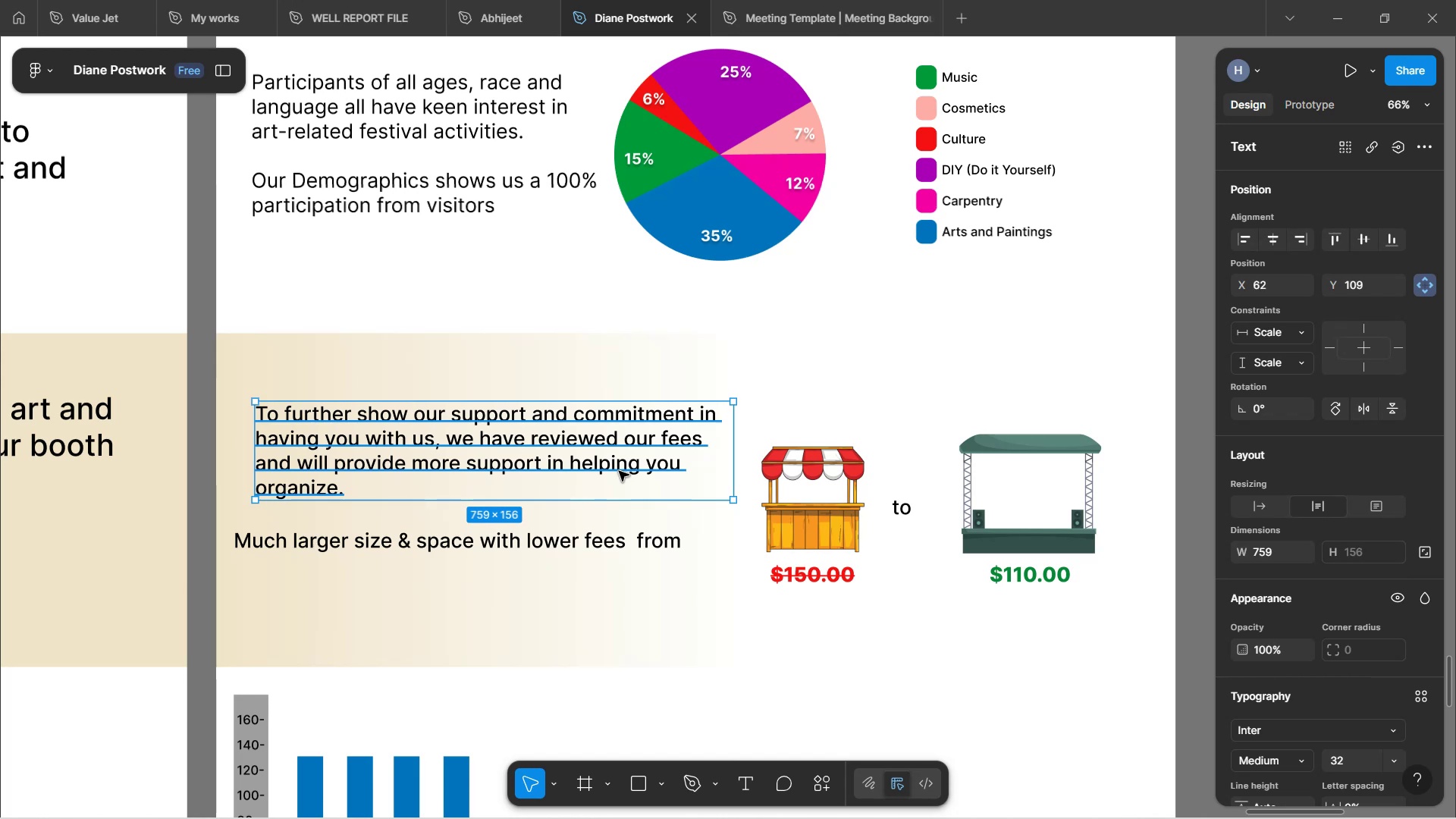 
wait(16.34)
 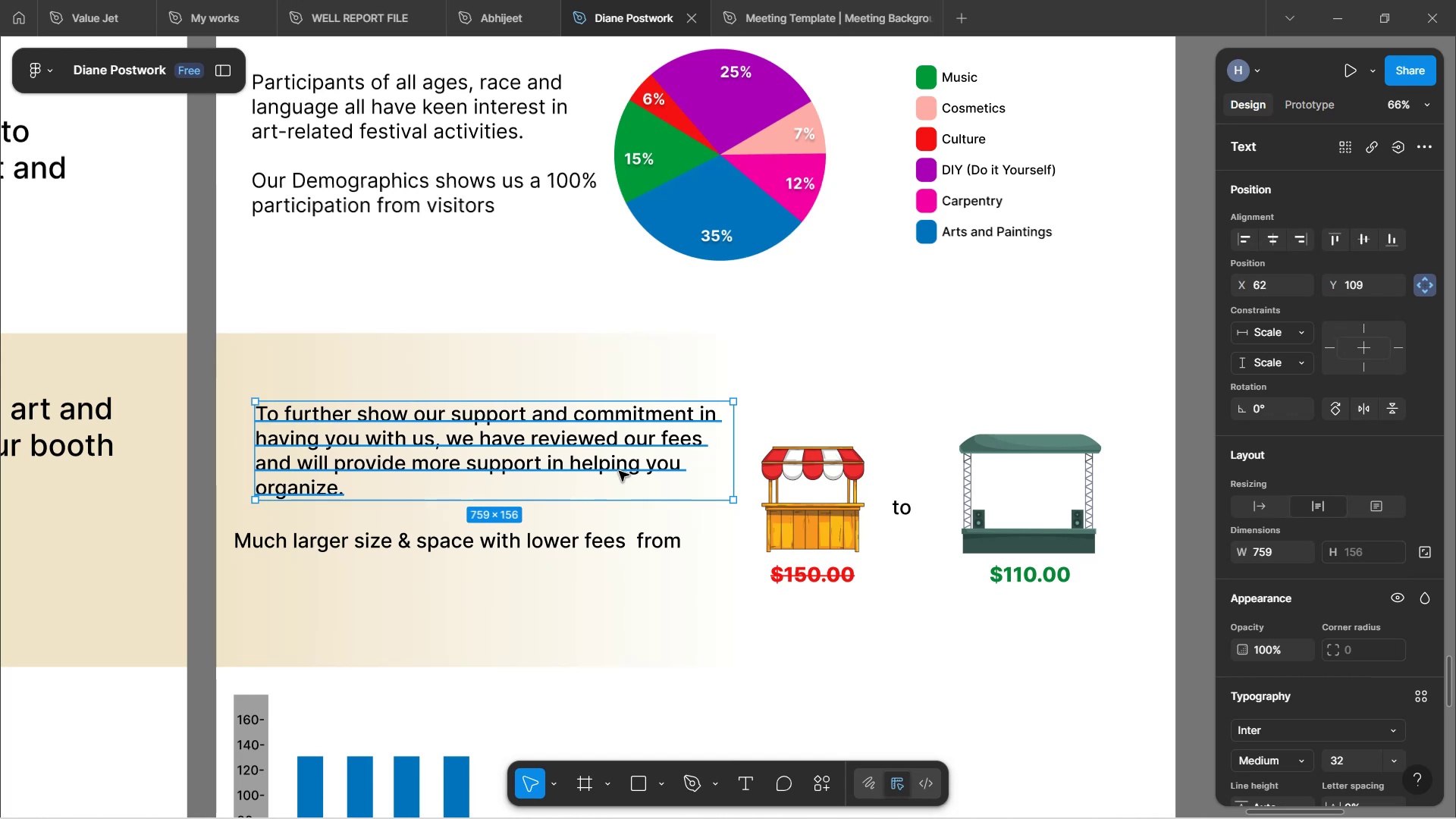 
left_click([819, 315])
 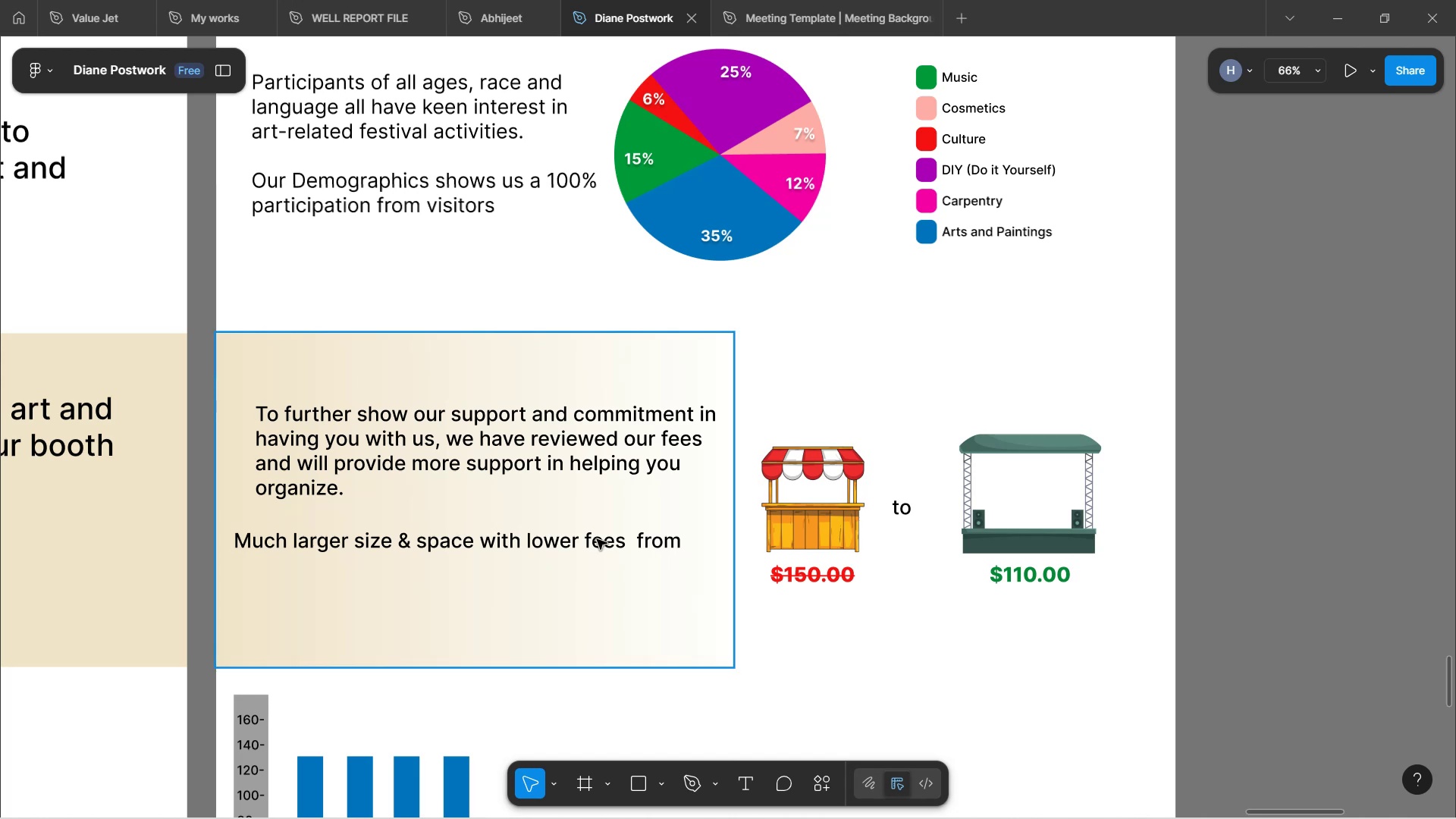 
double_click([596, 541])
 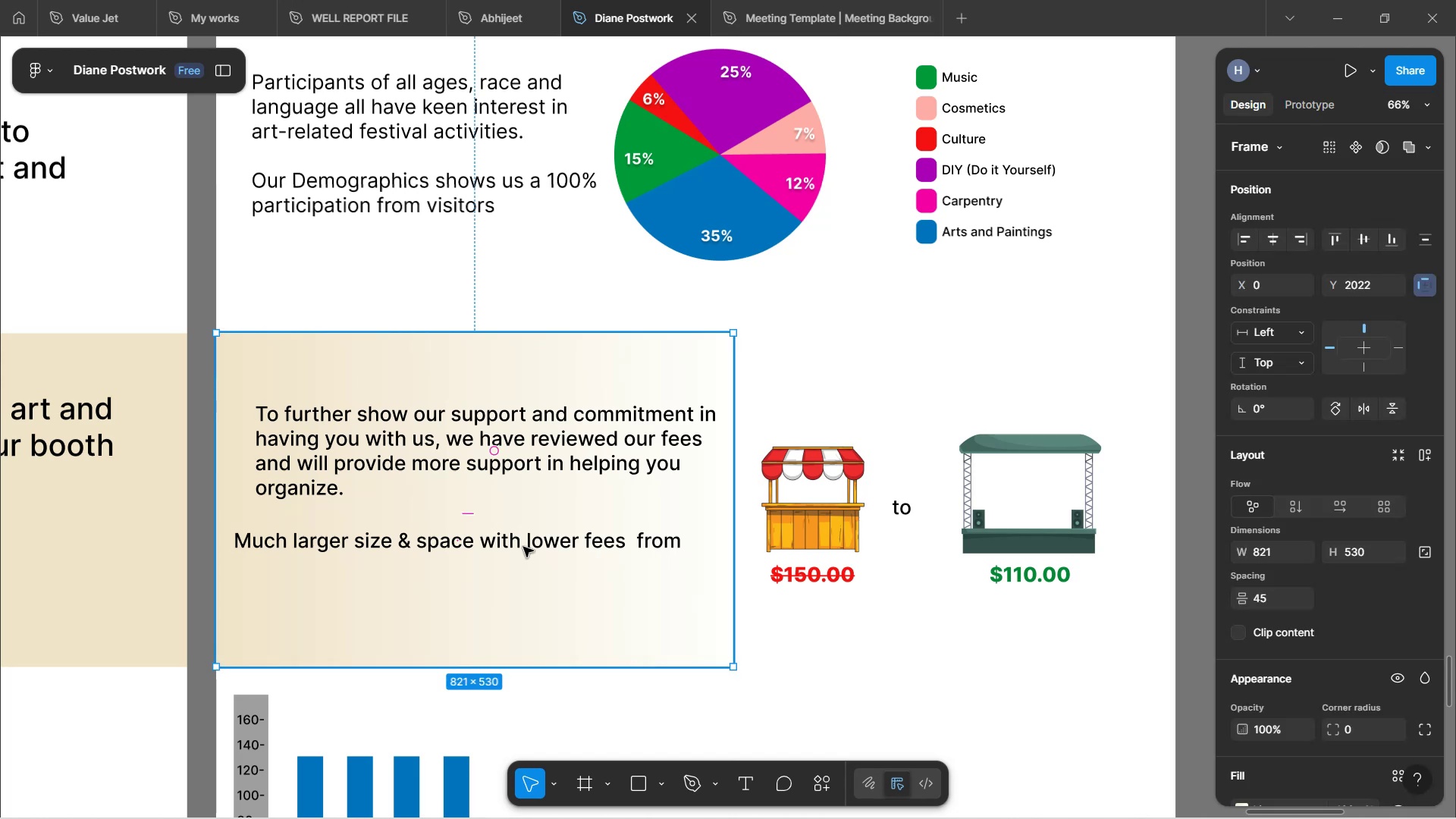 
double_click([523, 547])
 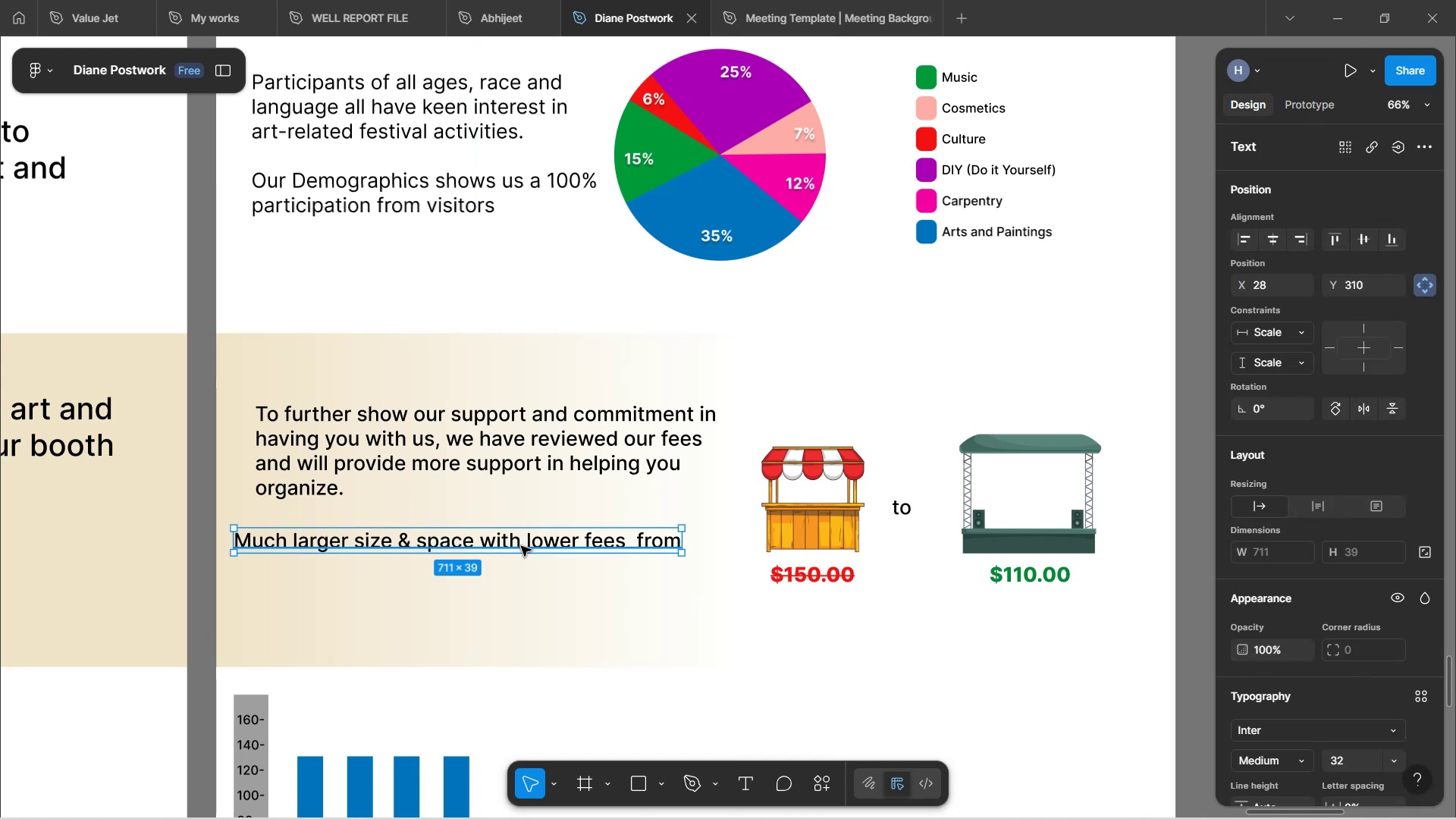 
left_click_drag(start_coordinate=[521, 545], to_coordinate=[544, 545])
 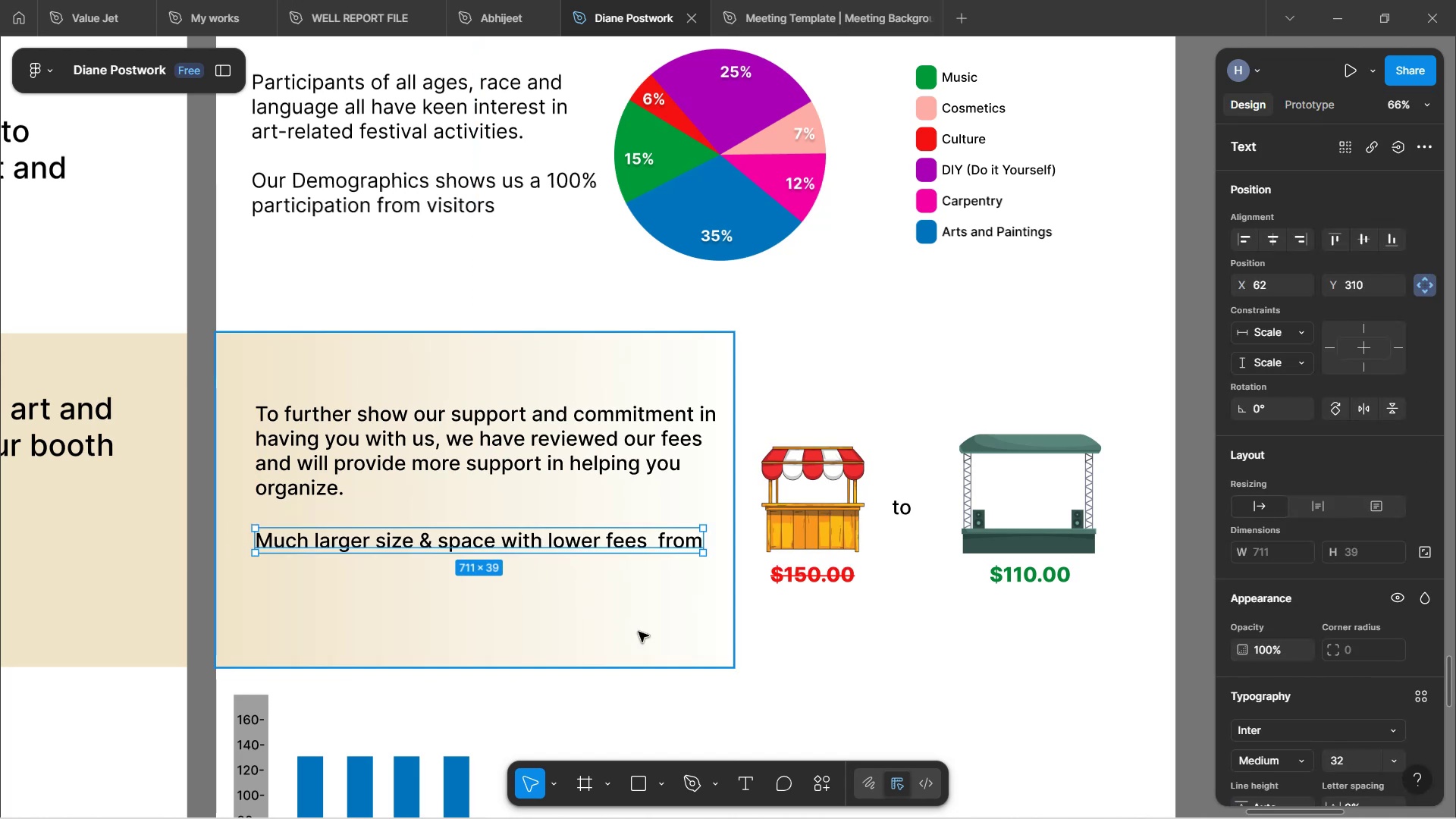 
left_click([811, 688])
 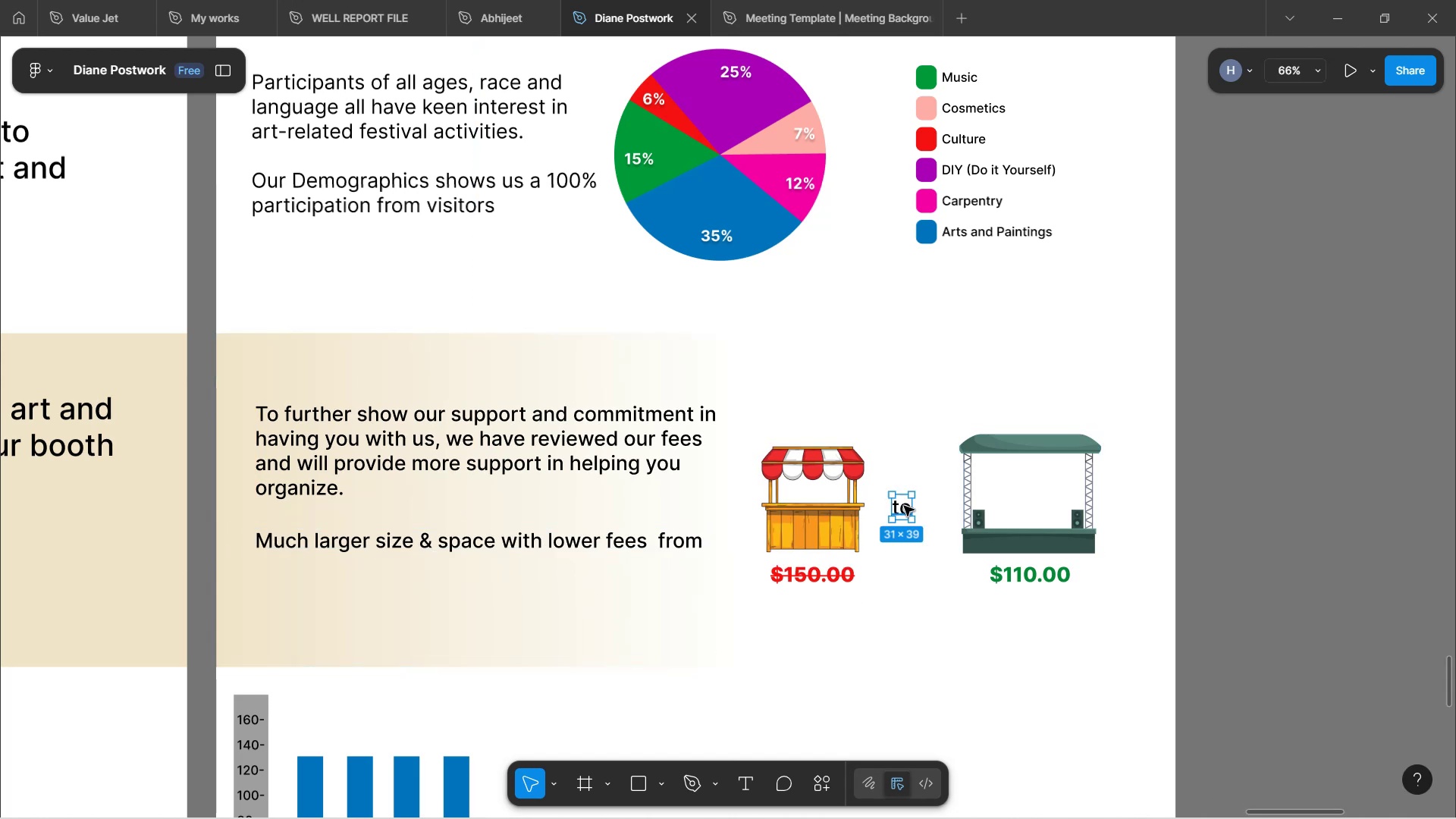 
hold_key(key=ArrowRight, duration=1.22)
 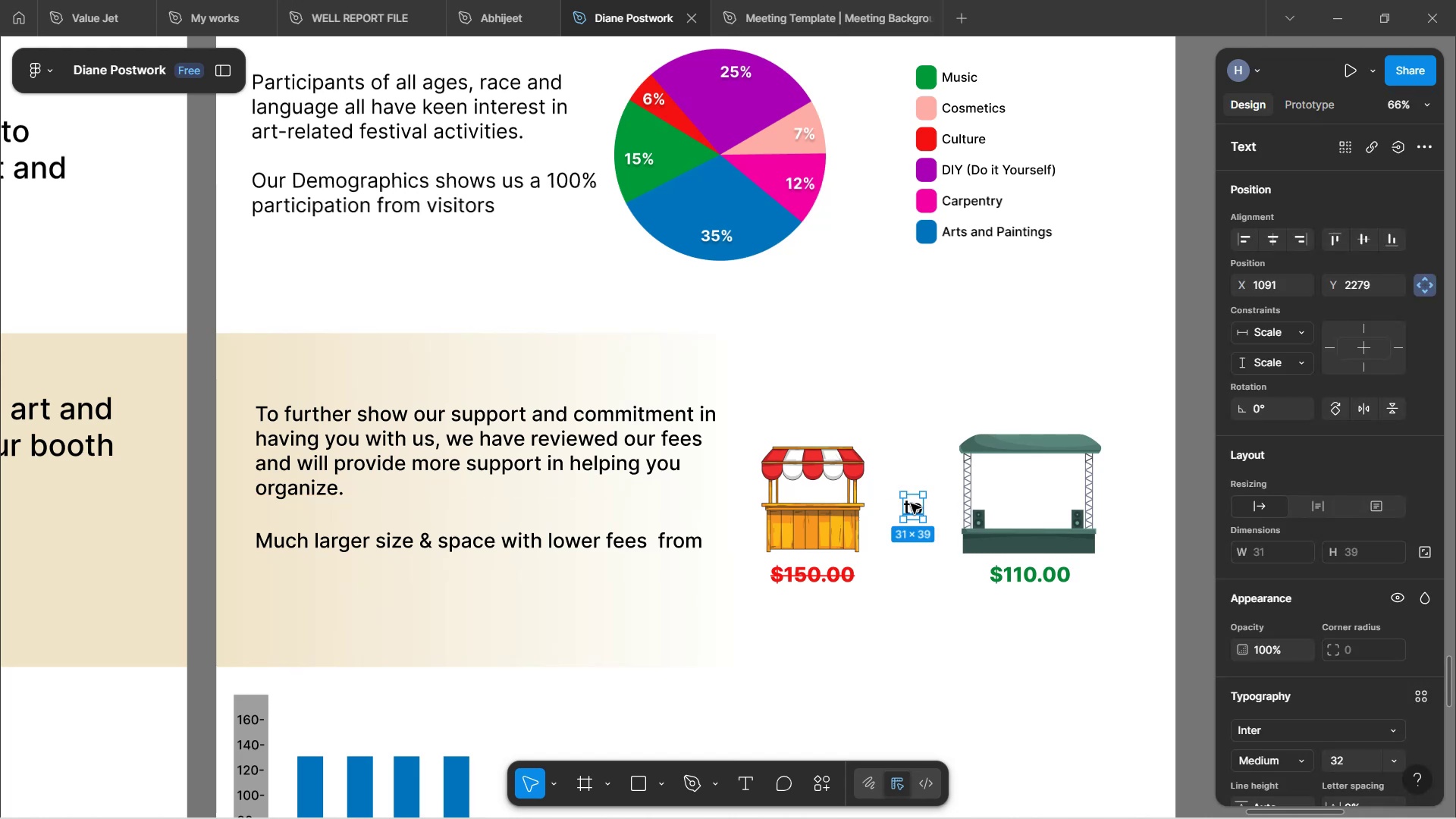 
scroll: coordinate [930, 388], scroll_direction: up, amount: 2.0
 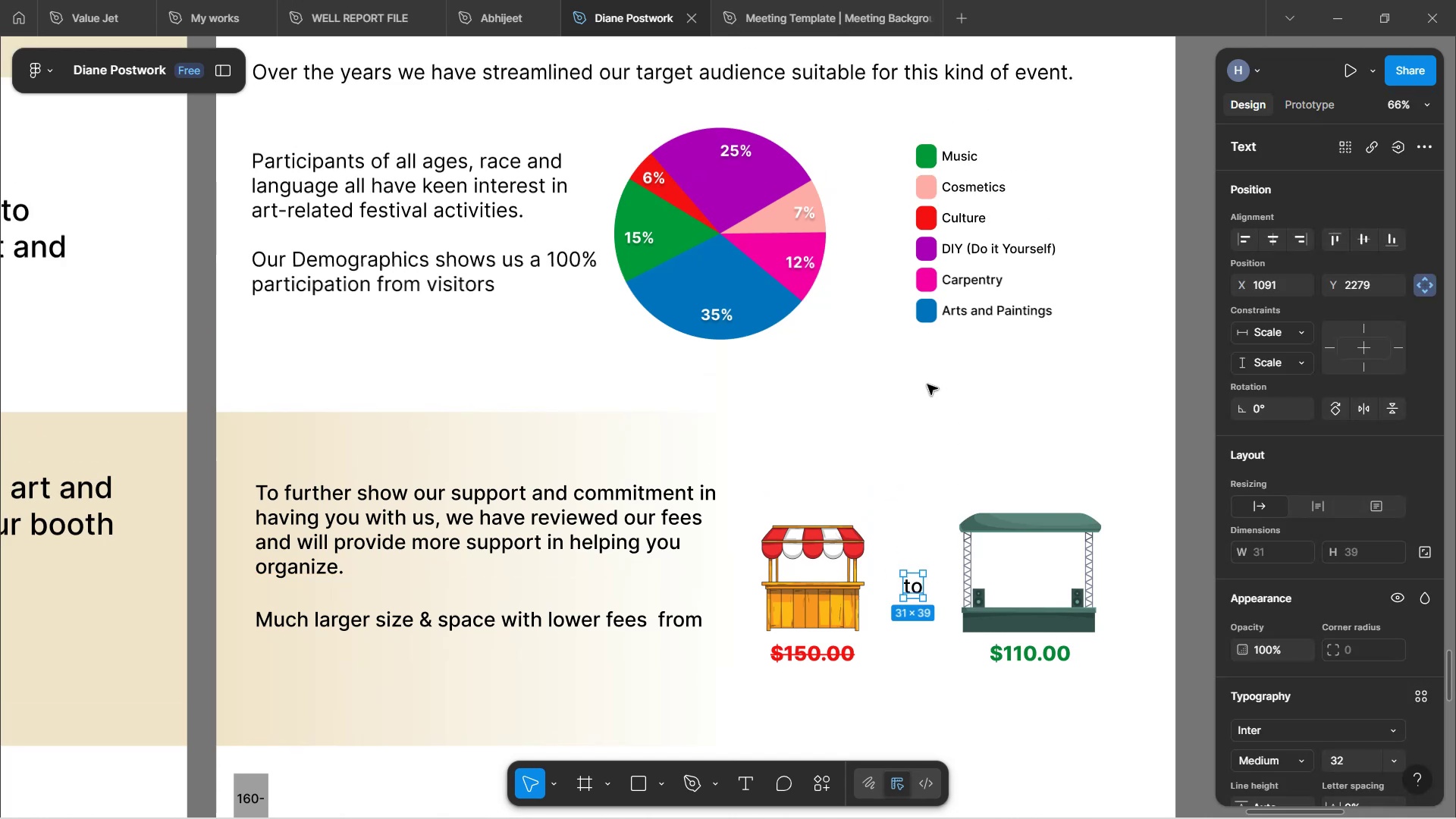 
scroll: coordinate [927, 384], scroll_direction: down, amount: 5.0
 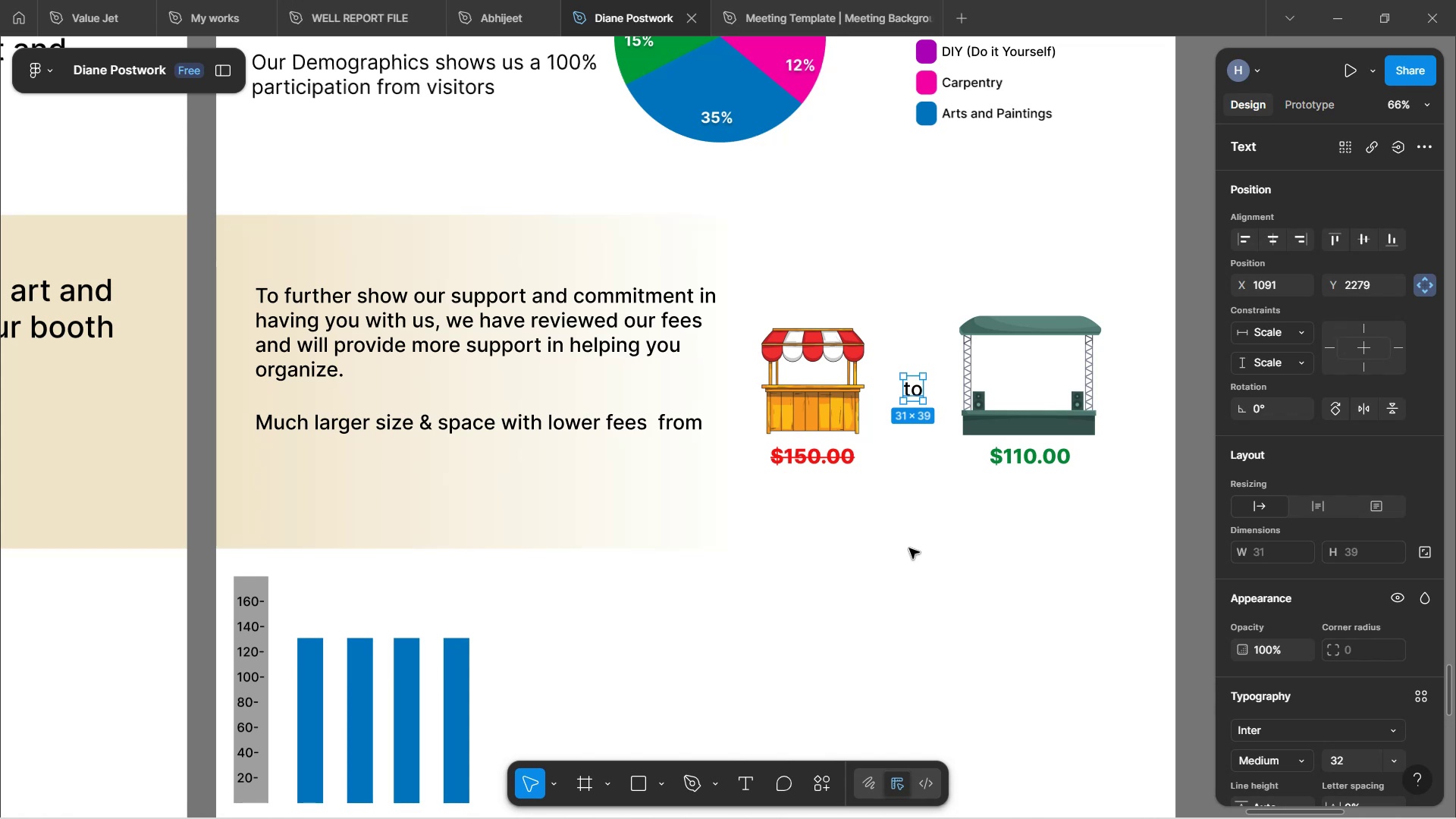 
wait(5.87)
 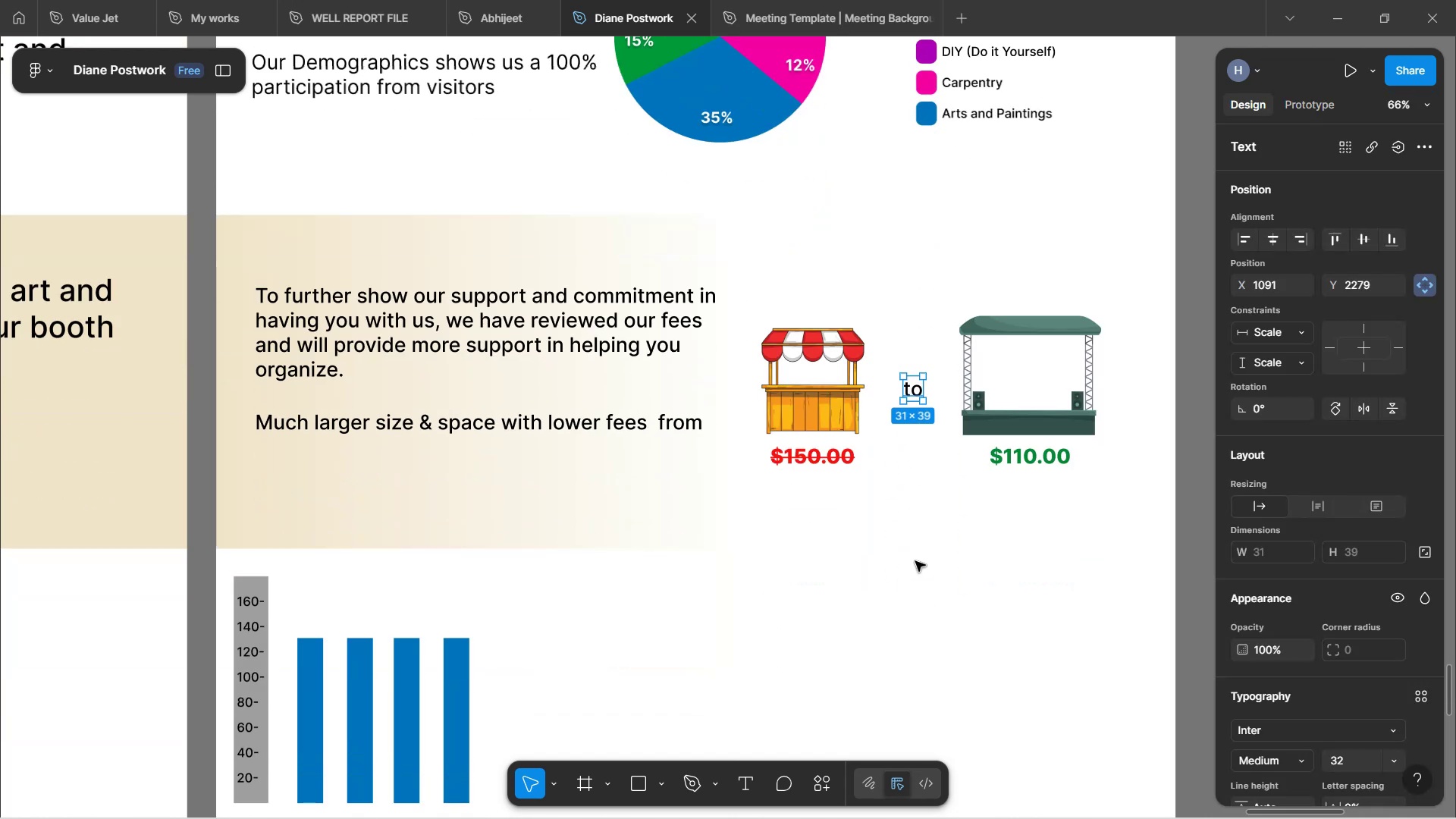 
left_click([910, 573])
 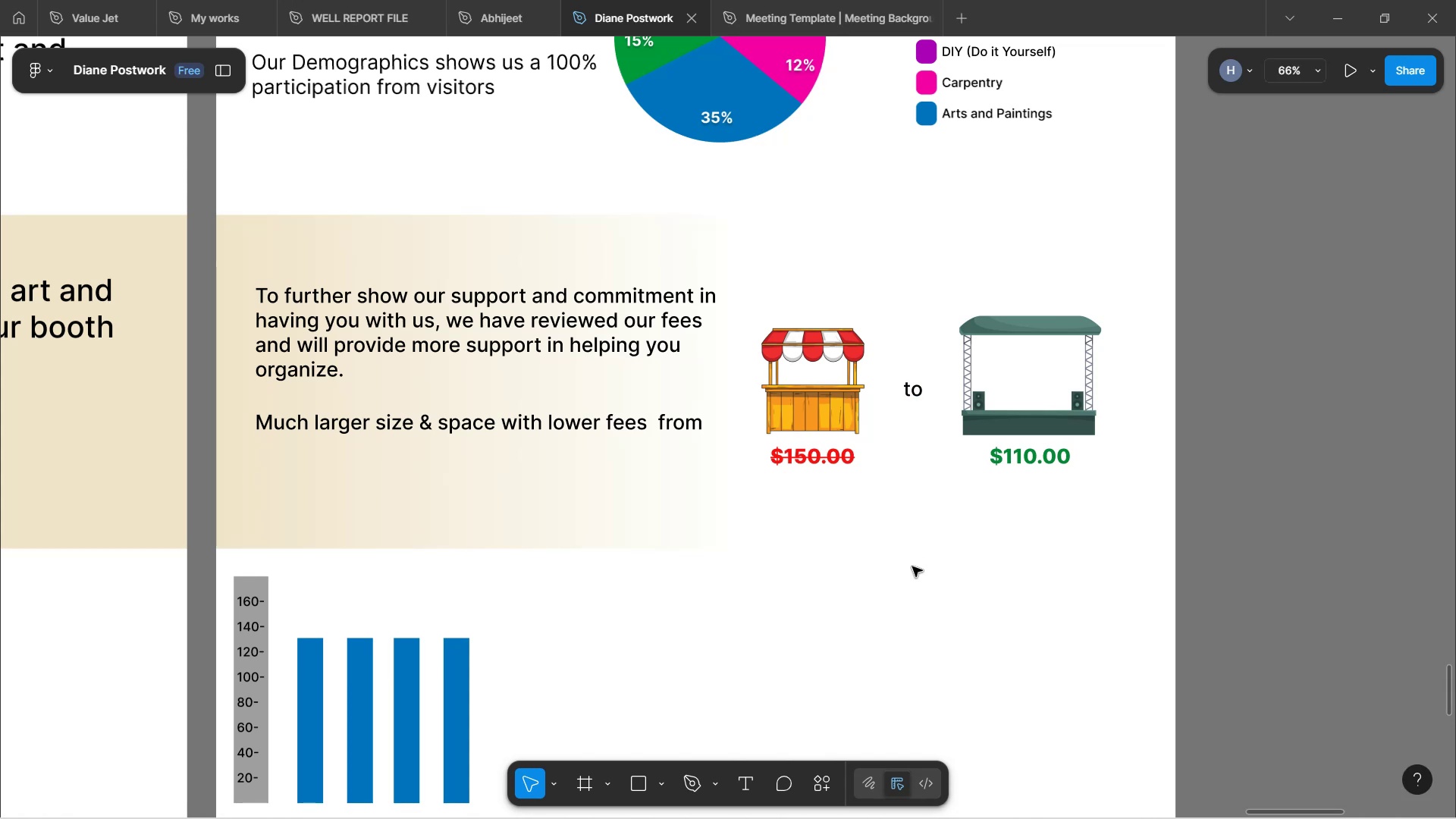 
wait(8.61)
 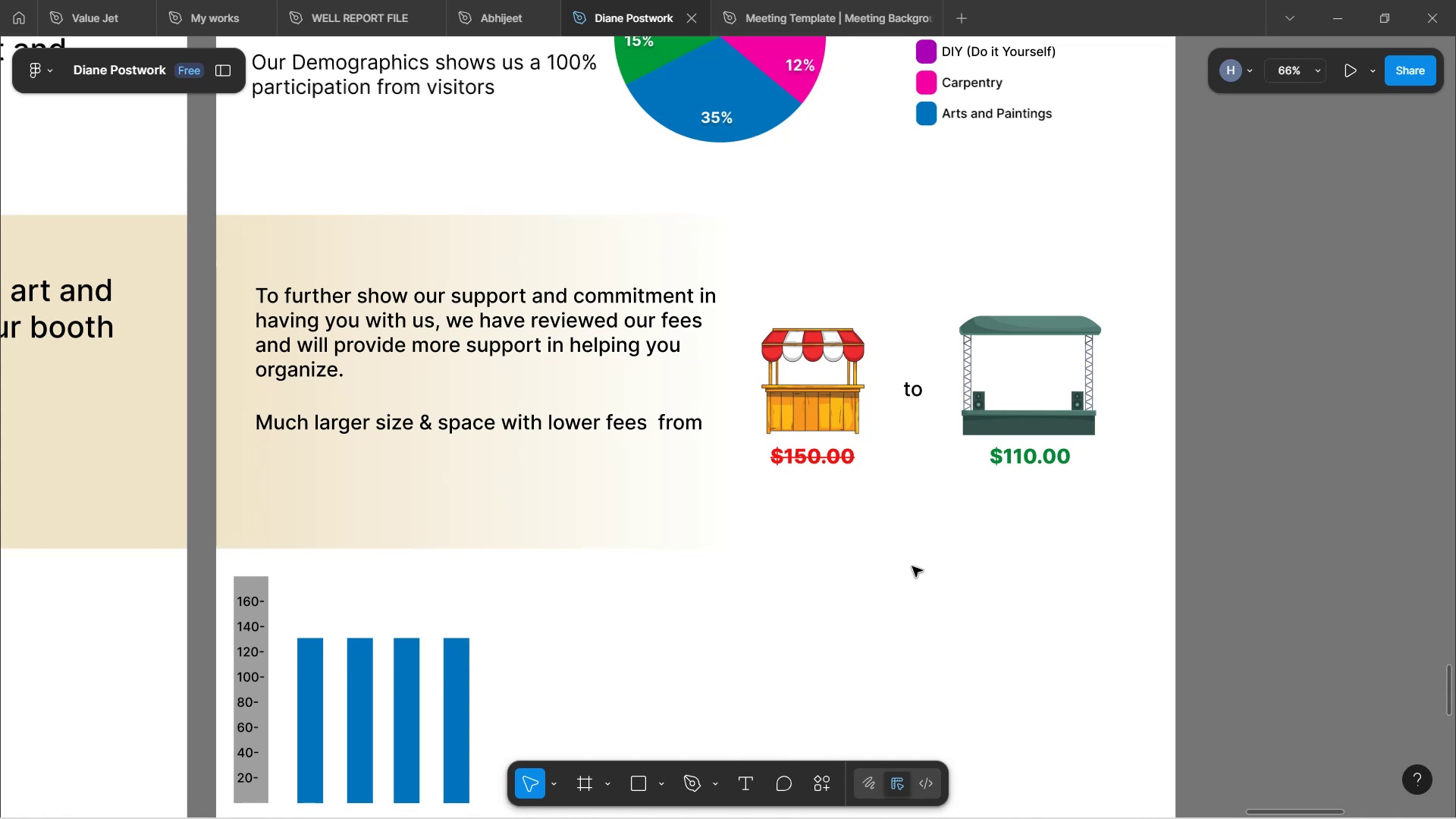 
scroll: coordinate [958, 448], scroll_direction: up, amount: 3.0
 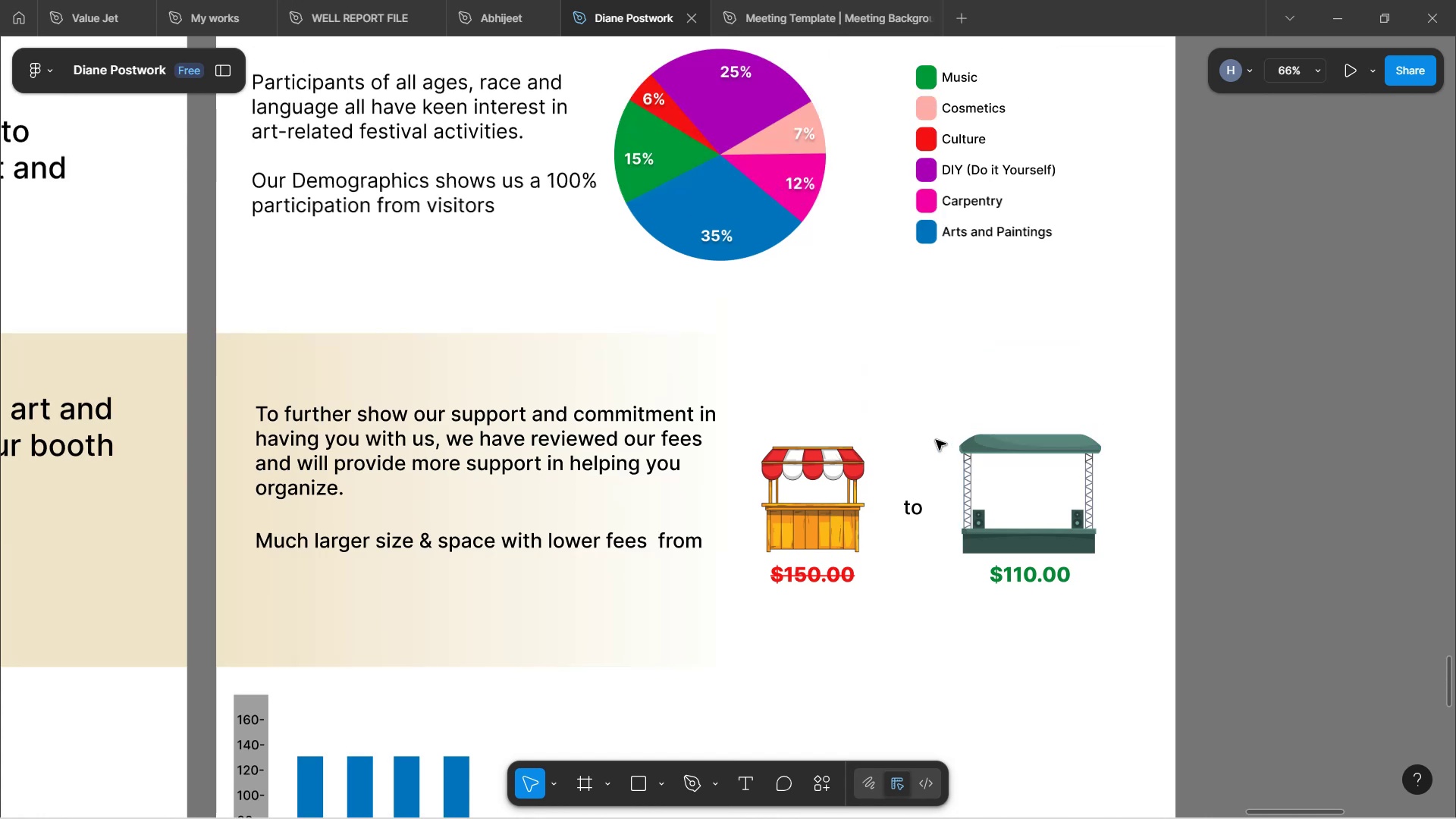 
hold_key(key=ControlLeft, duration=0.79)
scroll: coordinate [758, 417], scroll_direction: down, amount: 5.0
 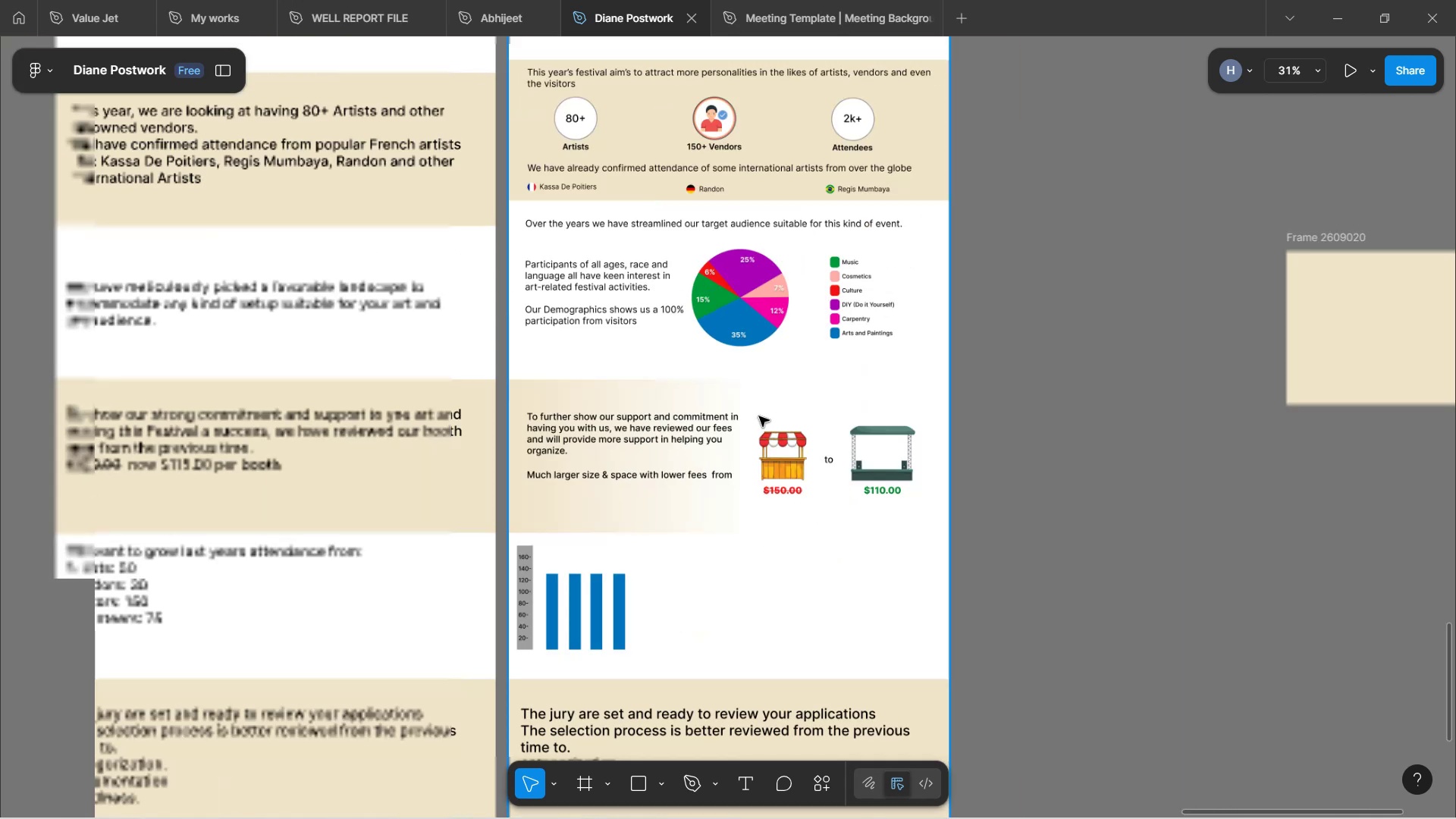 
hold_key(key=ControlLeft, duration=0.41)
scroll: coordinate [763, 397], scroll_direction: up, amount: 5.0
 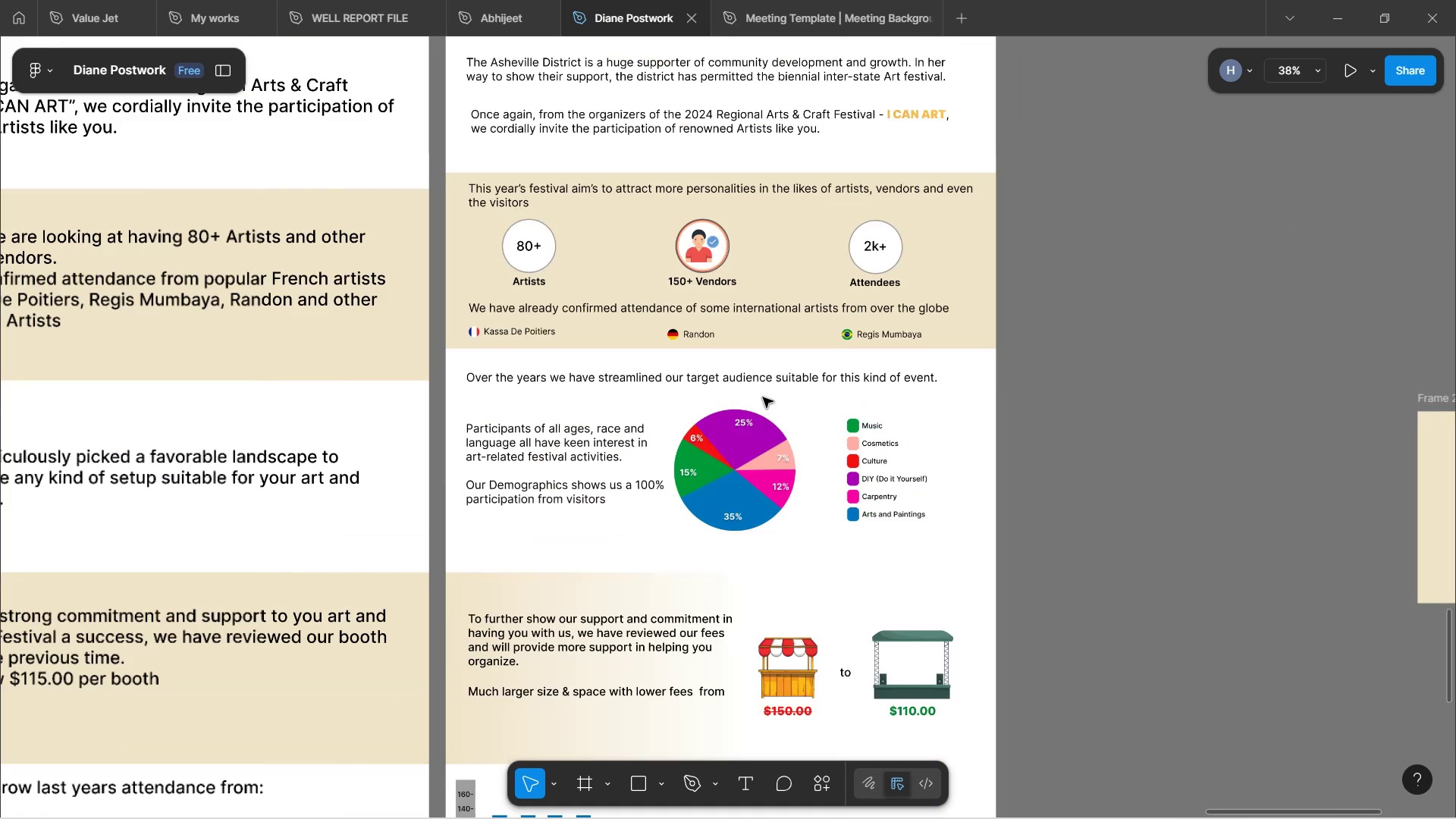 
scroll: coordinate [804, 384], scroll_direction: down, amount: 5.0
 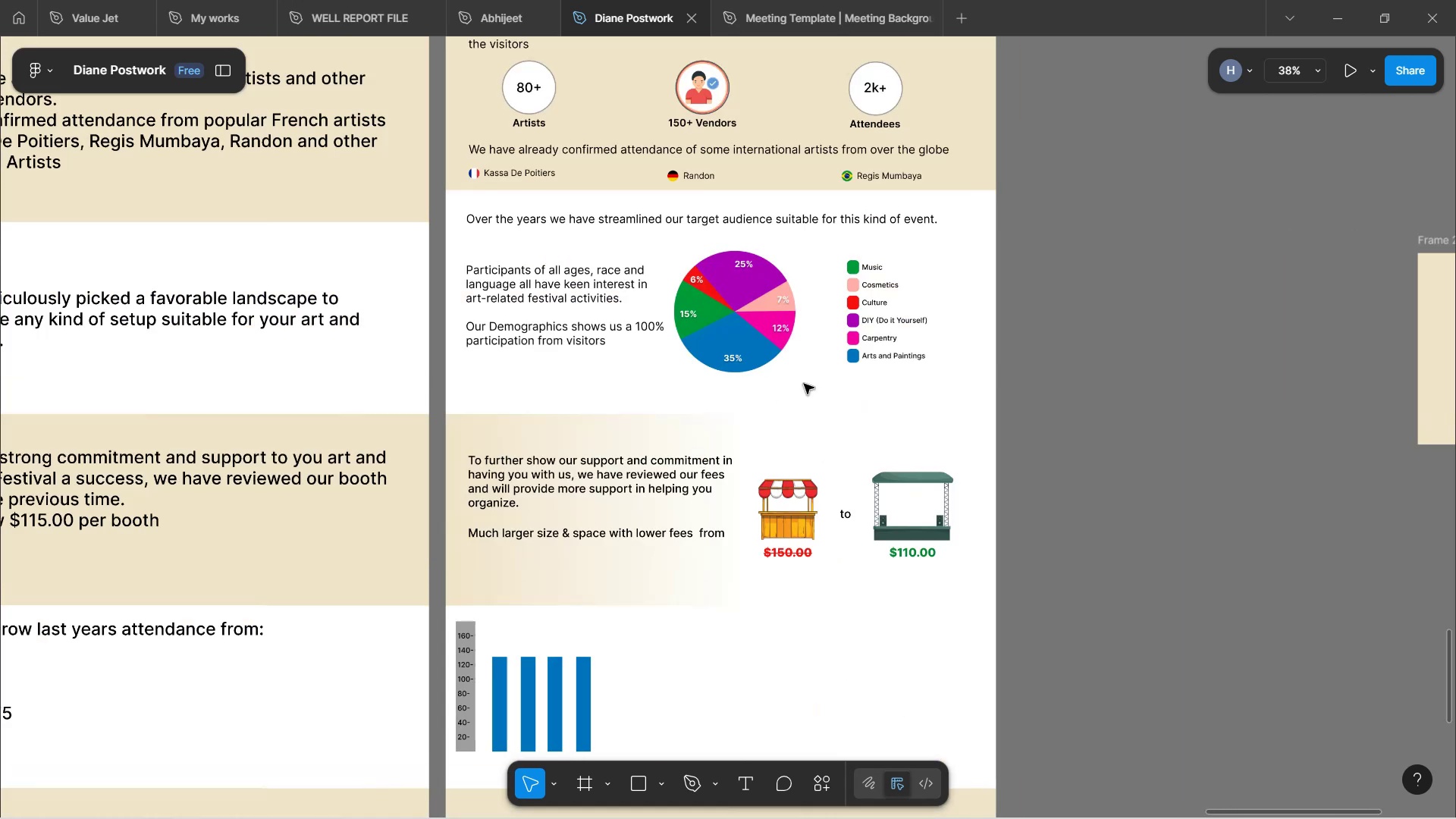 
hold_key(key=ControlLeft, duration=0.76)
scroll: coordinate [774, 421], scroll_direction: up, amount: 4.0
 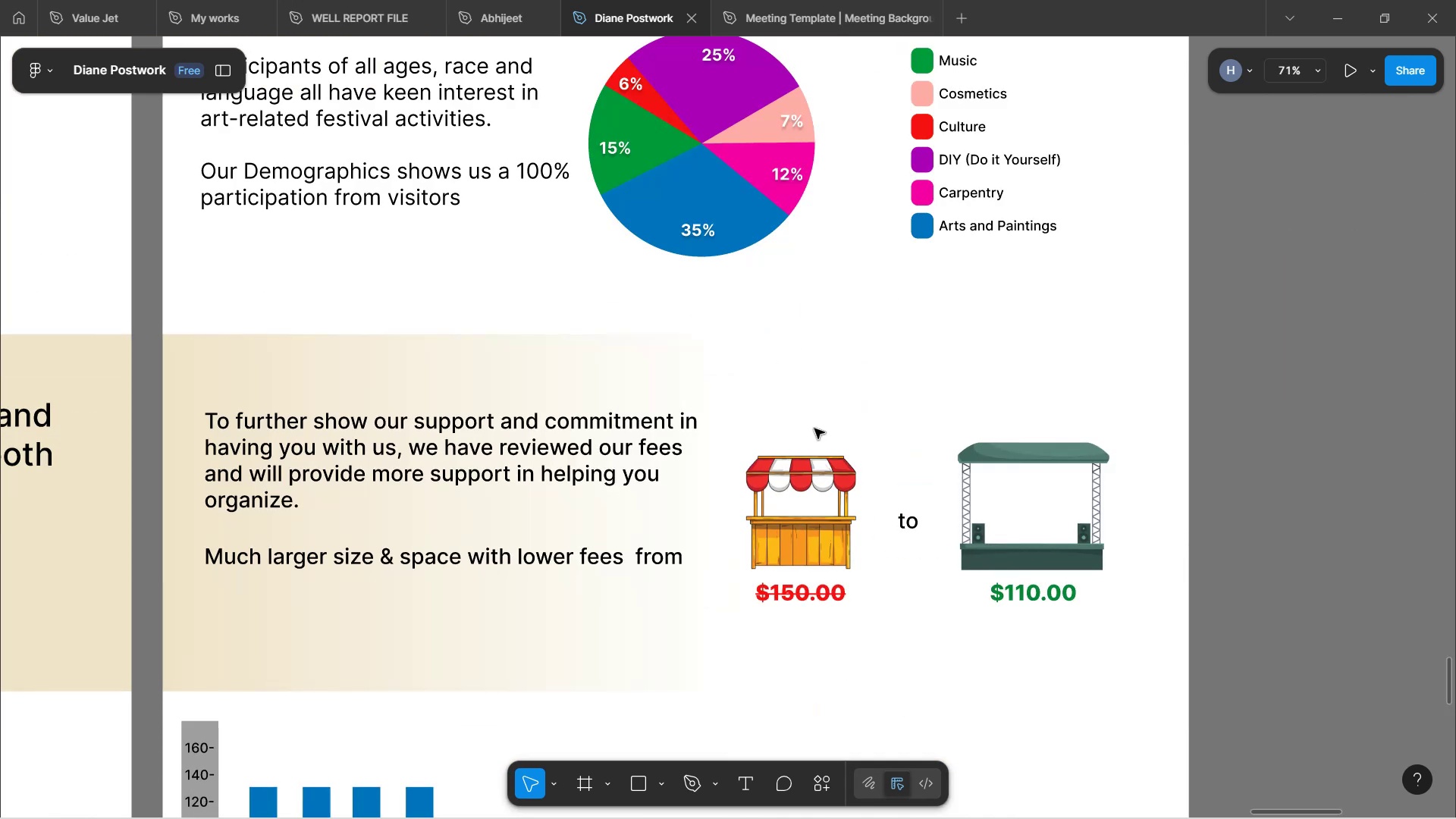 
wait(8.71)
 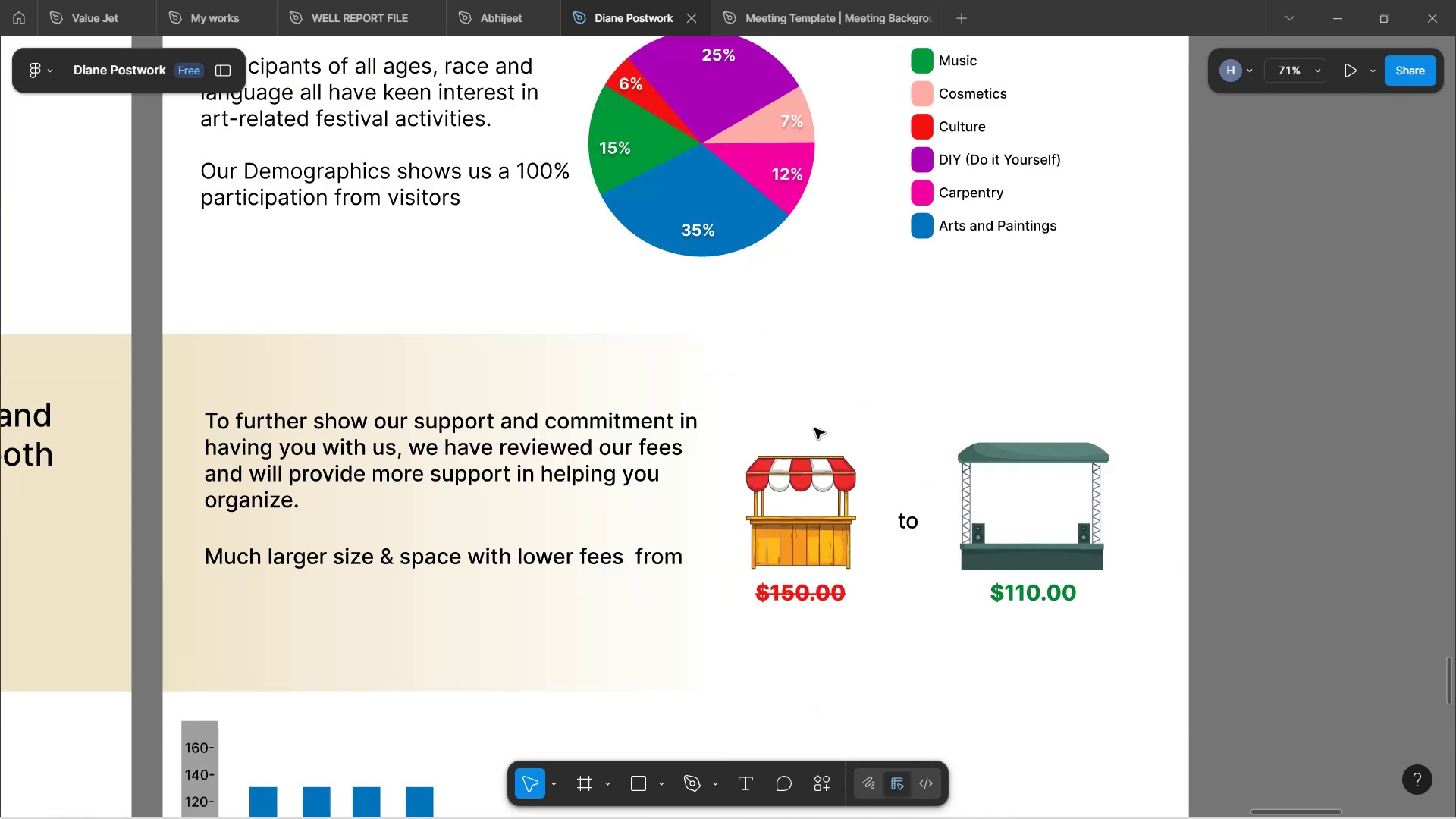 
scroll: coordinate [863, 325], scroll_direction: up, amount: 24.0
 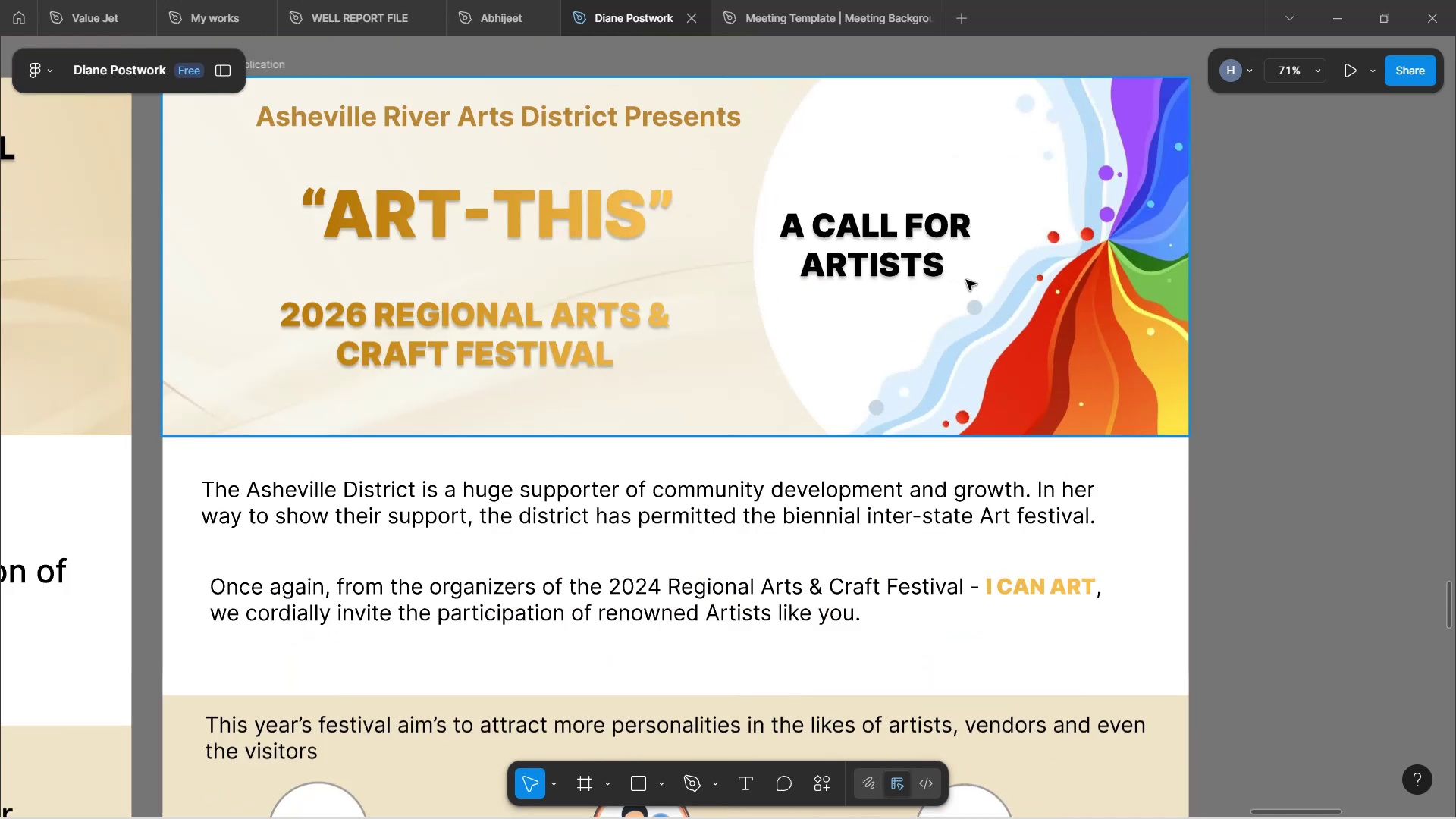 
scroll: coordinate [1190, 323], scroll_direction: down, amount: 4.0
 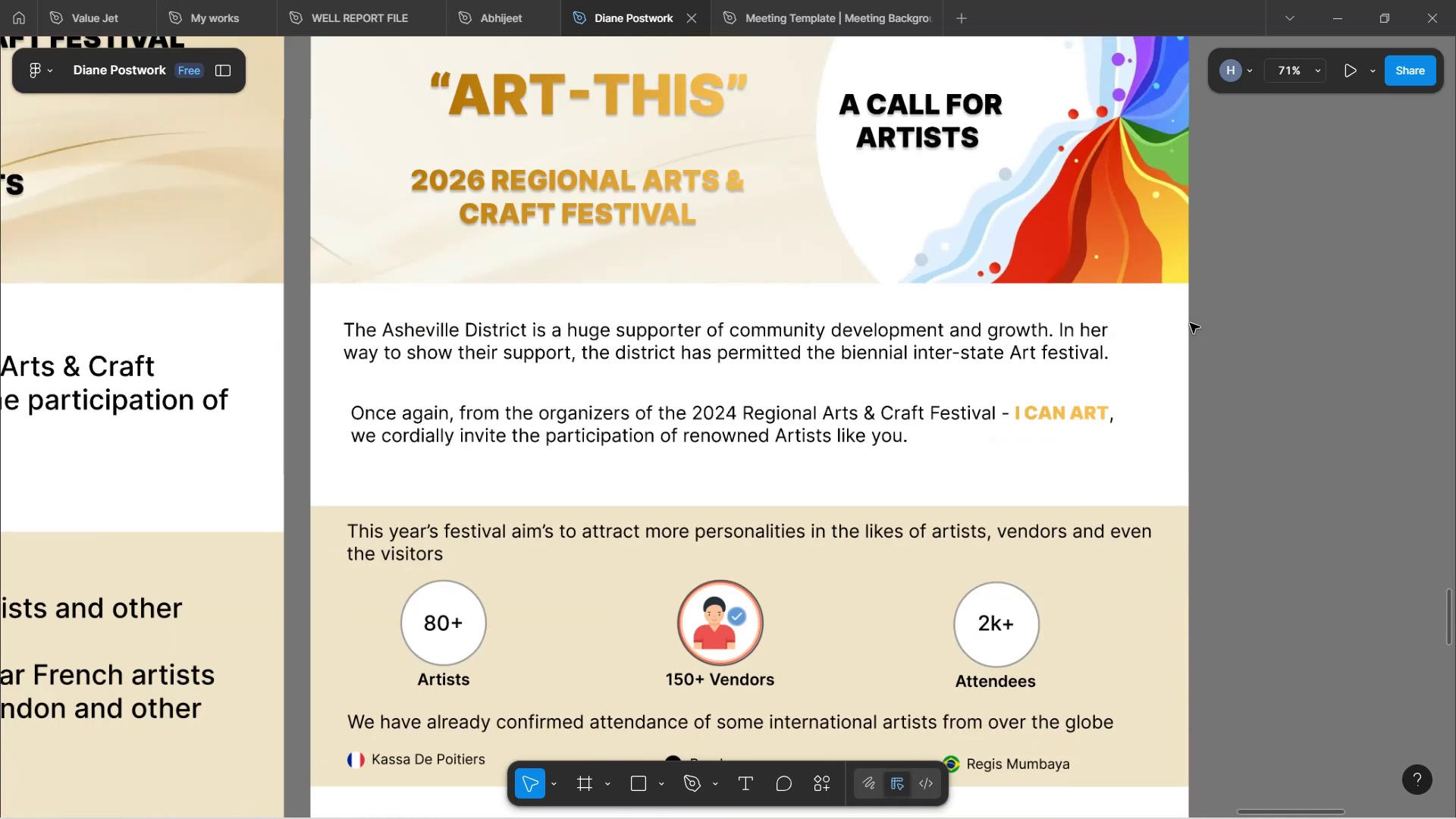 
hold_key(key=ControlLeft, duration=0.69)
 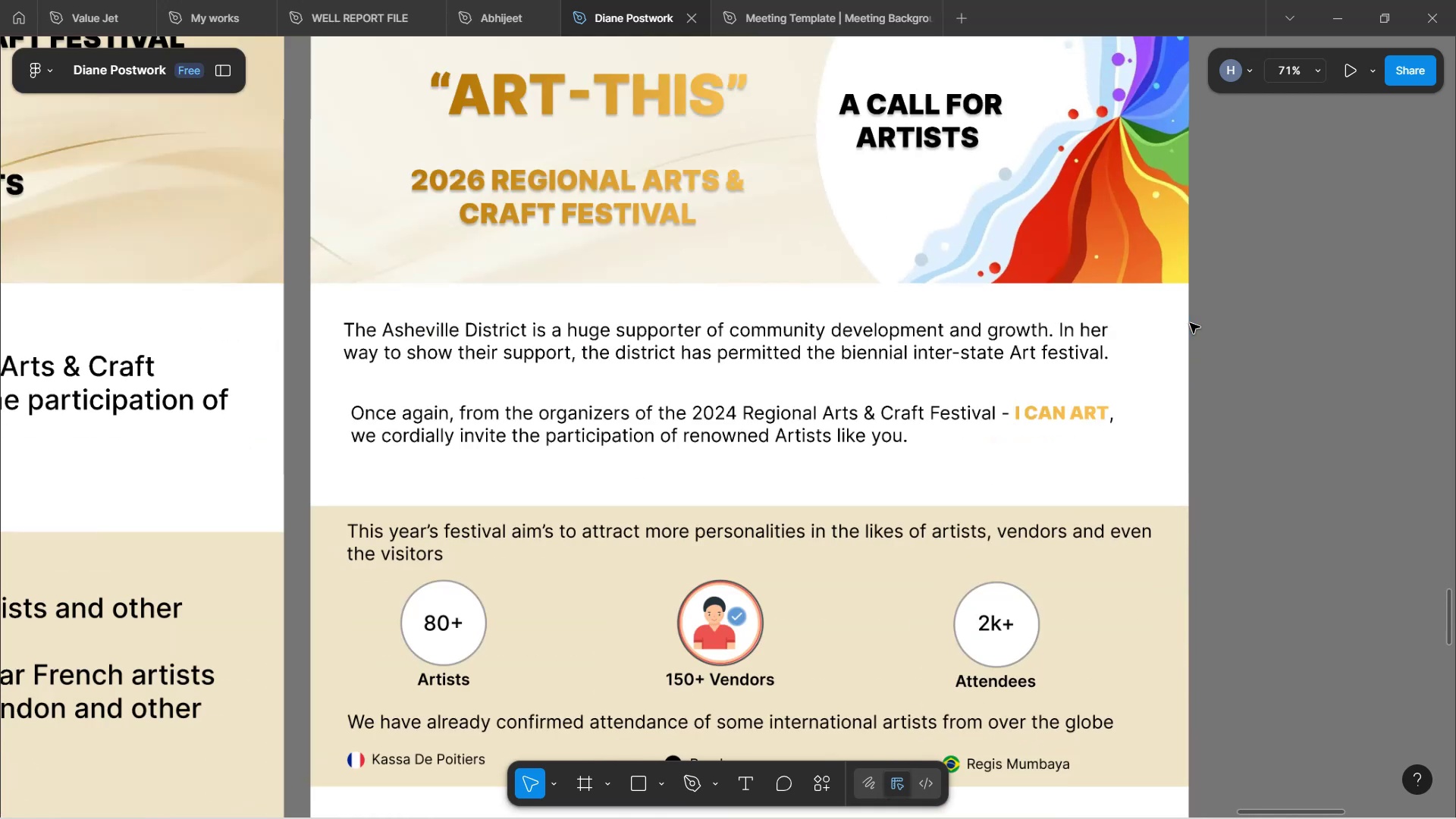 
scroll: coordinate [1163, 359], scroll_direction: down, amount: 14.0
 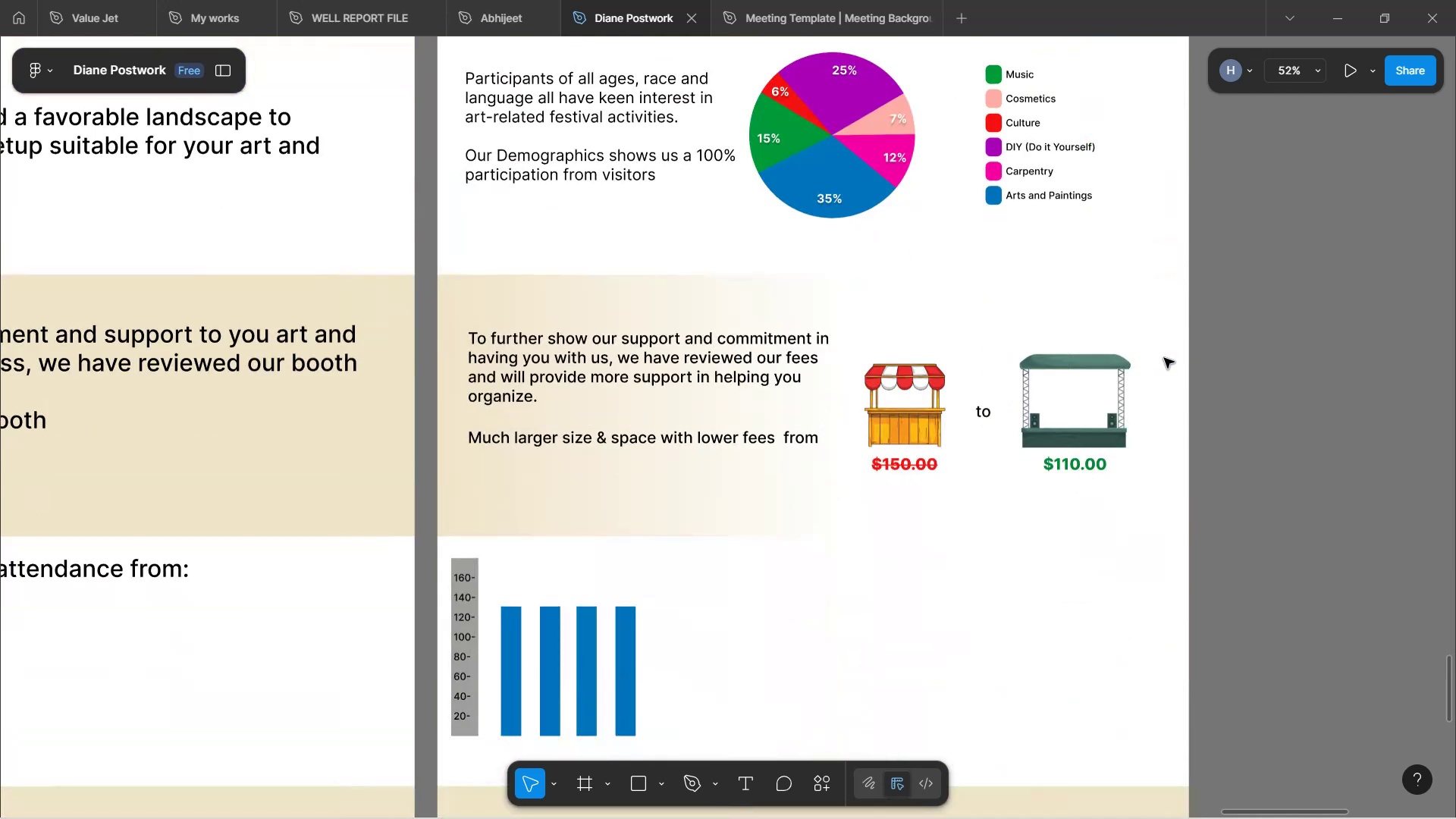 
scroll: coordinate [1150, 360], scroll_direction: up, amount: 11.0
 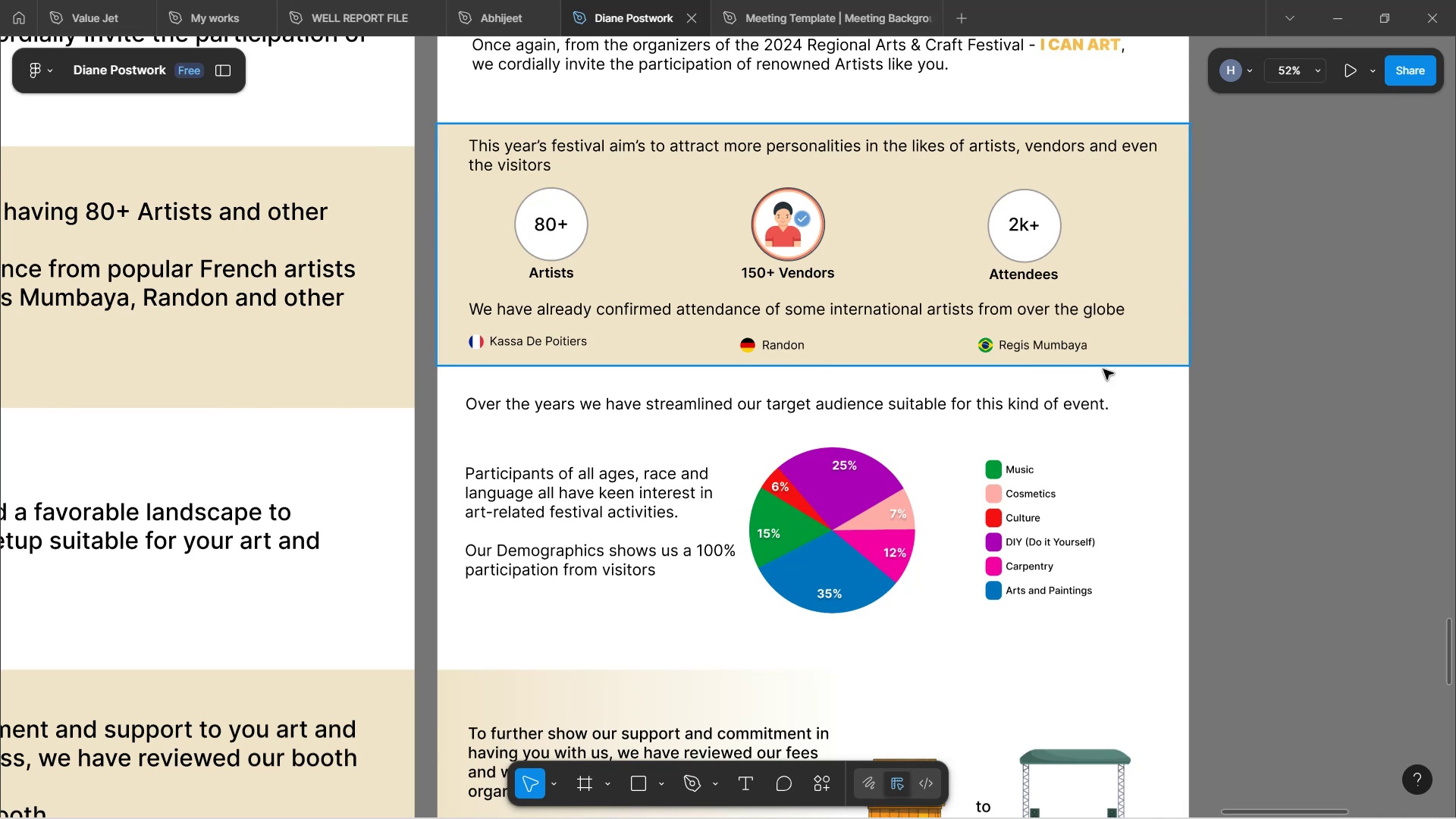 
hold_key(key=ControlLeft, duration=0.89)
scroll: coordinate [1055, 393], scroll_direction: down, amount: 3.0
 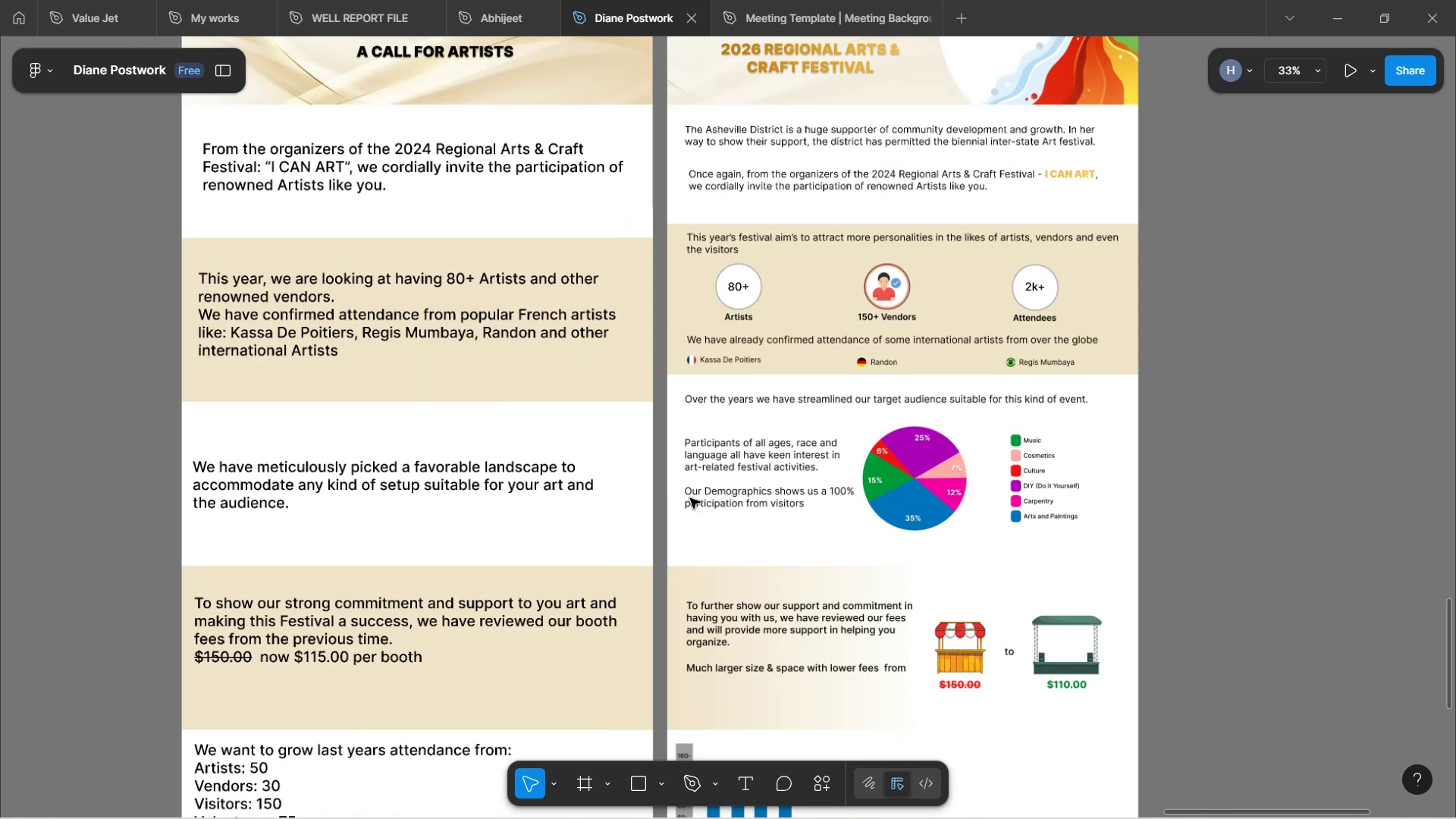 
hold_key(key=ControlLeft, duration=0.49)
scroll: coordinate [458, 460], scroll_direction: down, amount: 3.0
 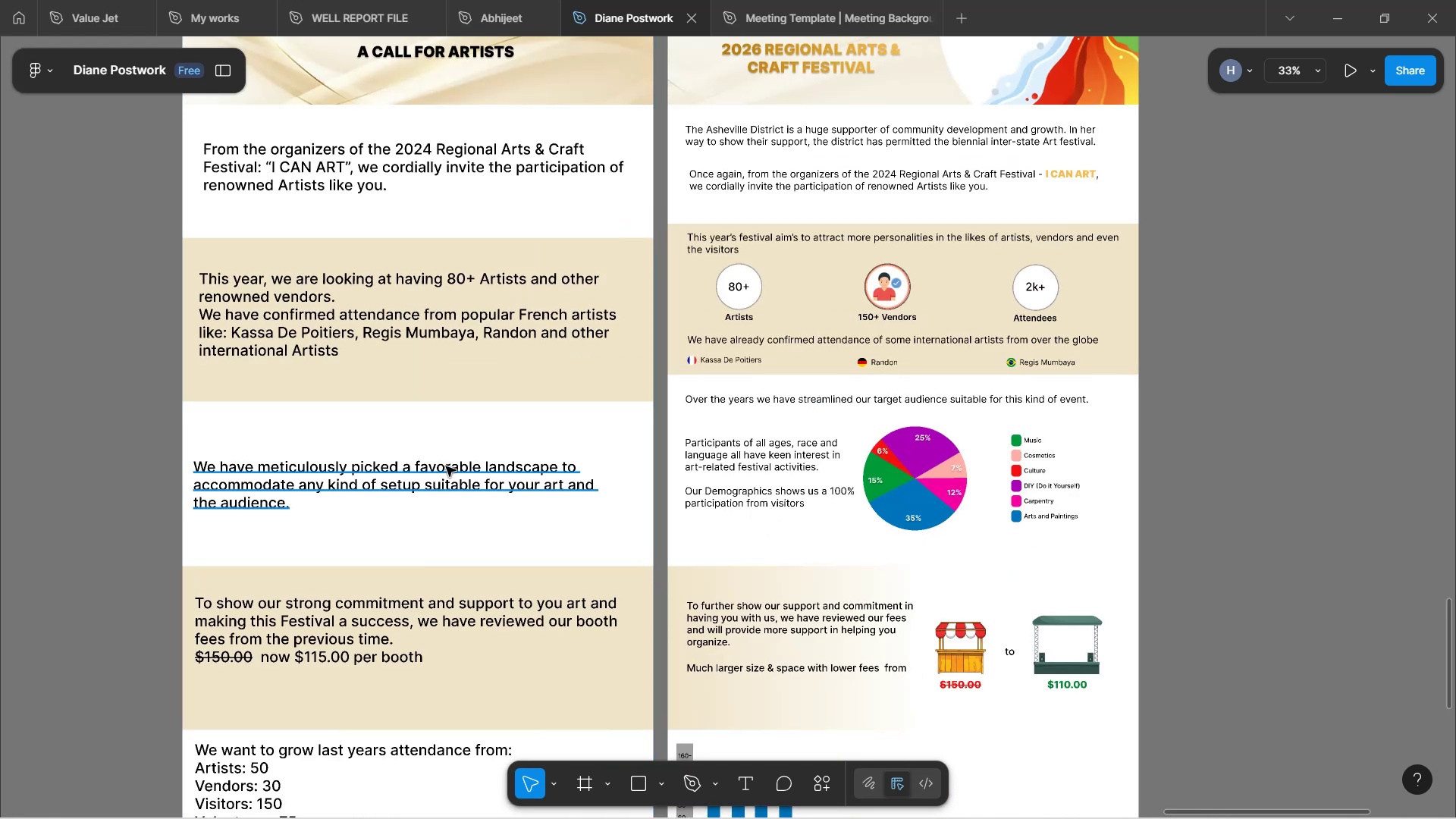 
hold_key(key=ControlLeft, duration=0.35)
scroll: coordinate [560, 394], scroll_direction: down, amount: 2.0
 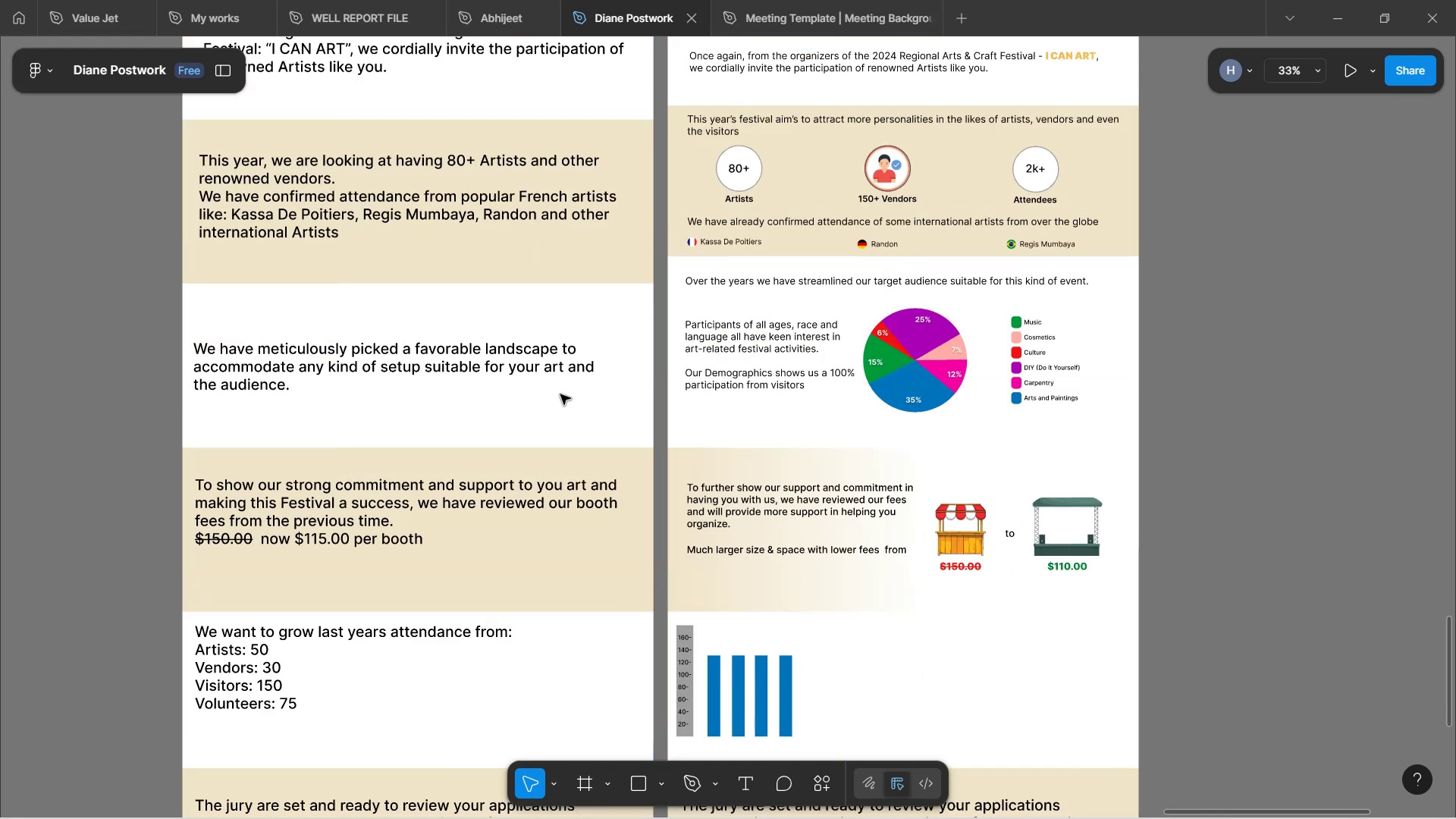 
hold_key(key=ControlLeft, duration=1.21)
scroll: coordinate [510, 490], scroll_direction: down, amount: 4.0
 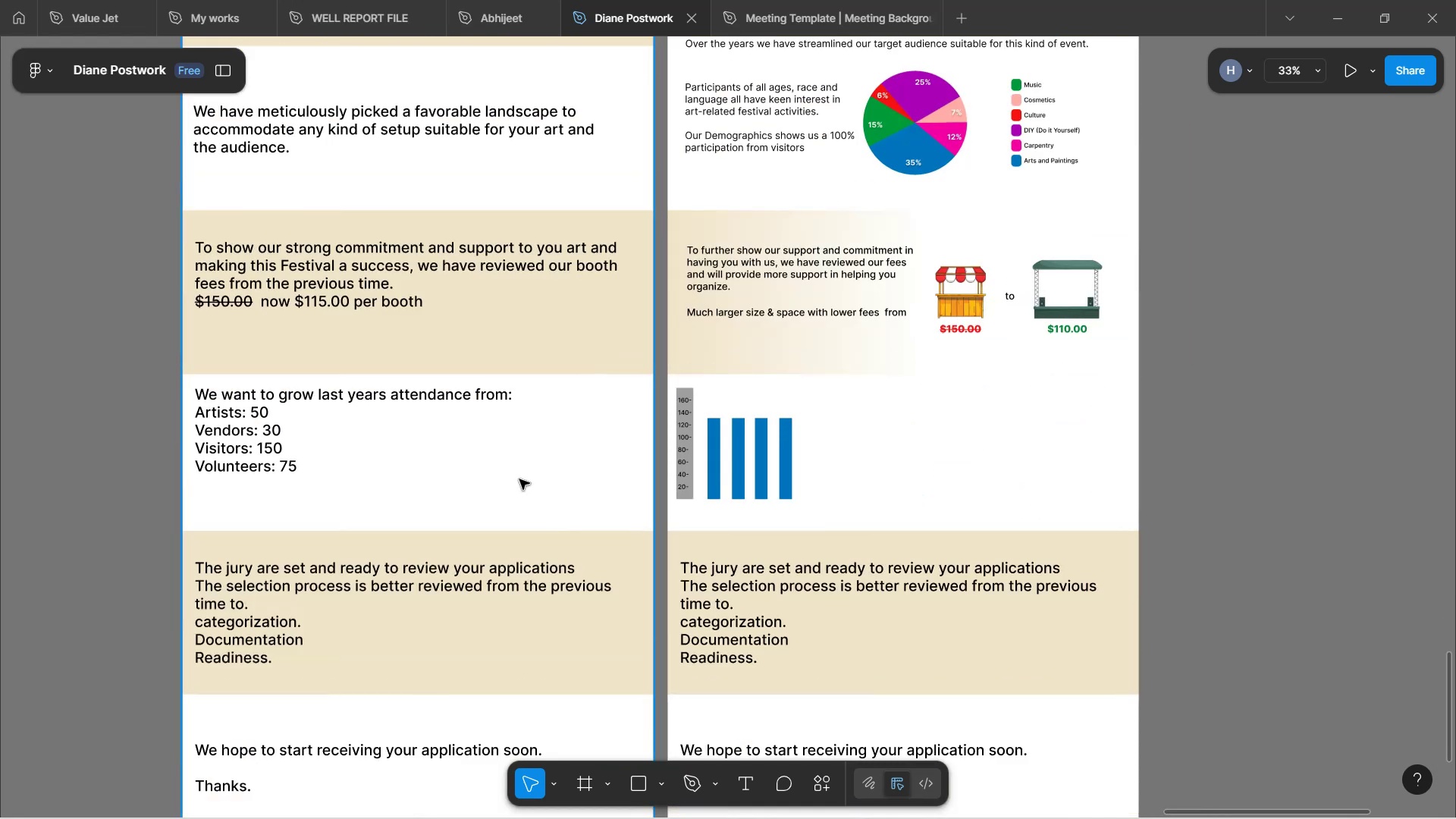 
hold_key(key=ControlLeft, duration=0.63)
scroll: coordinate [613, 456], scroll_direction: down, amount: 2.0
 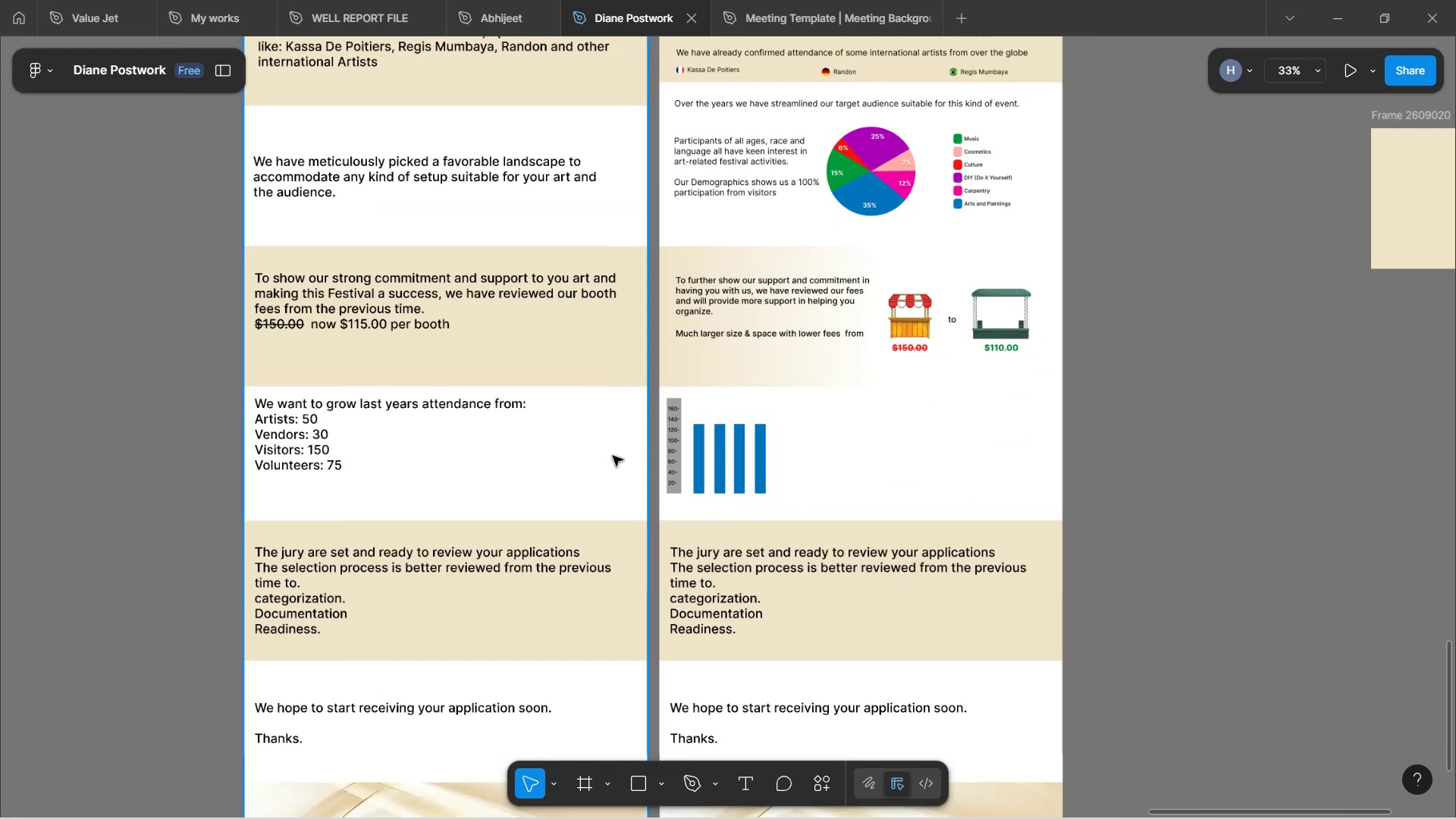 
scroll: coordinate [478, 127], scroll_direction: up, amount: 8.0
 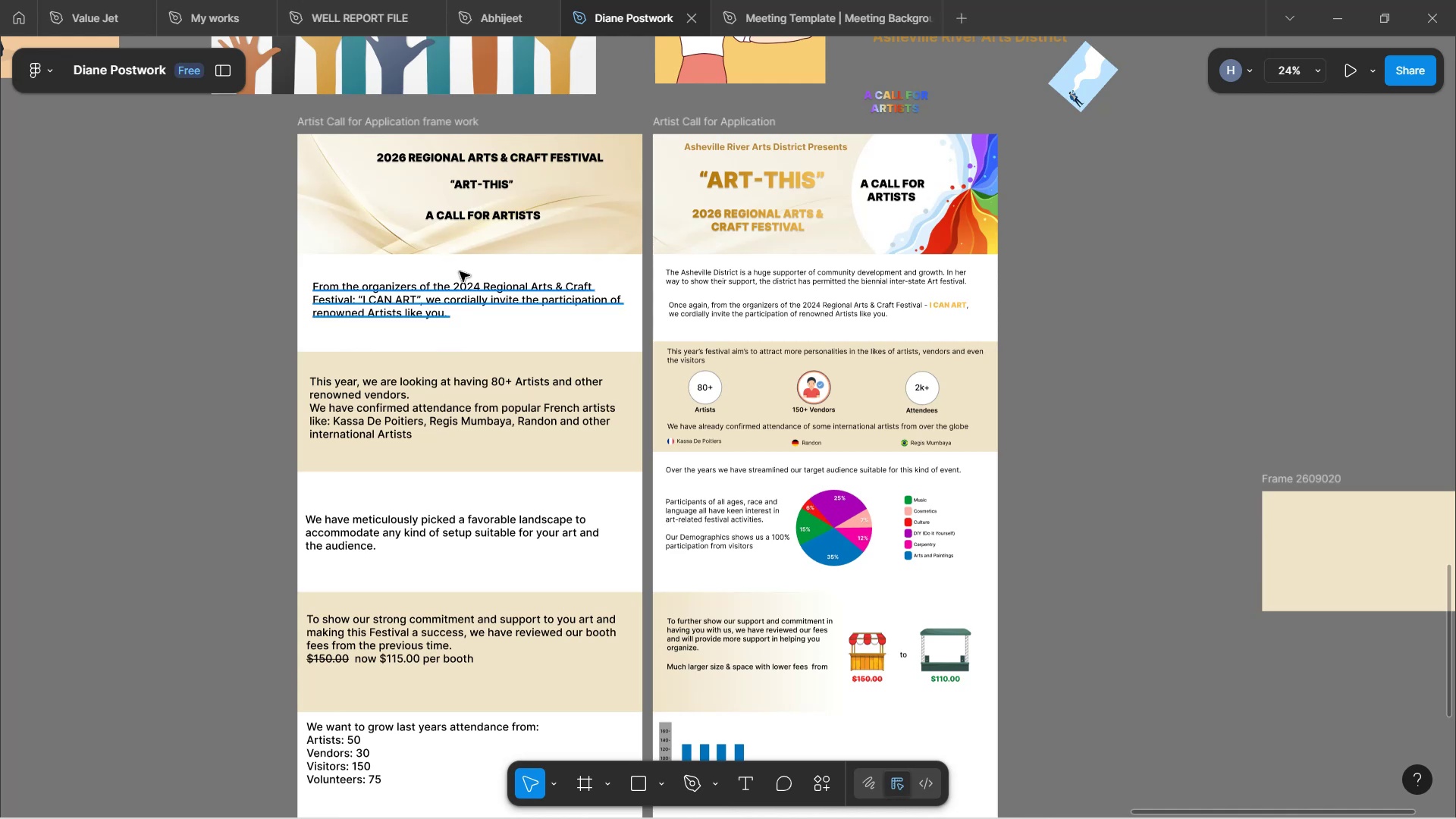 
wait(8.79)
 